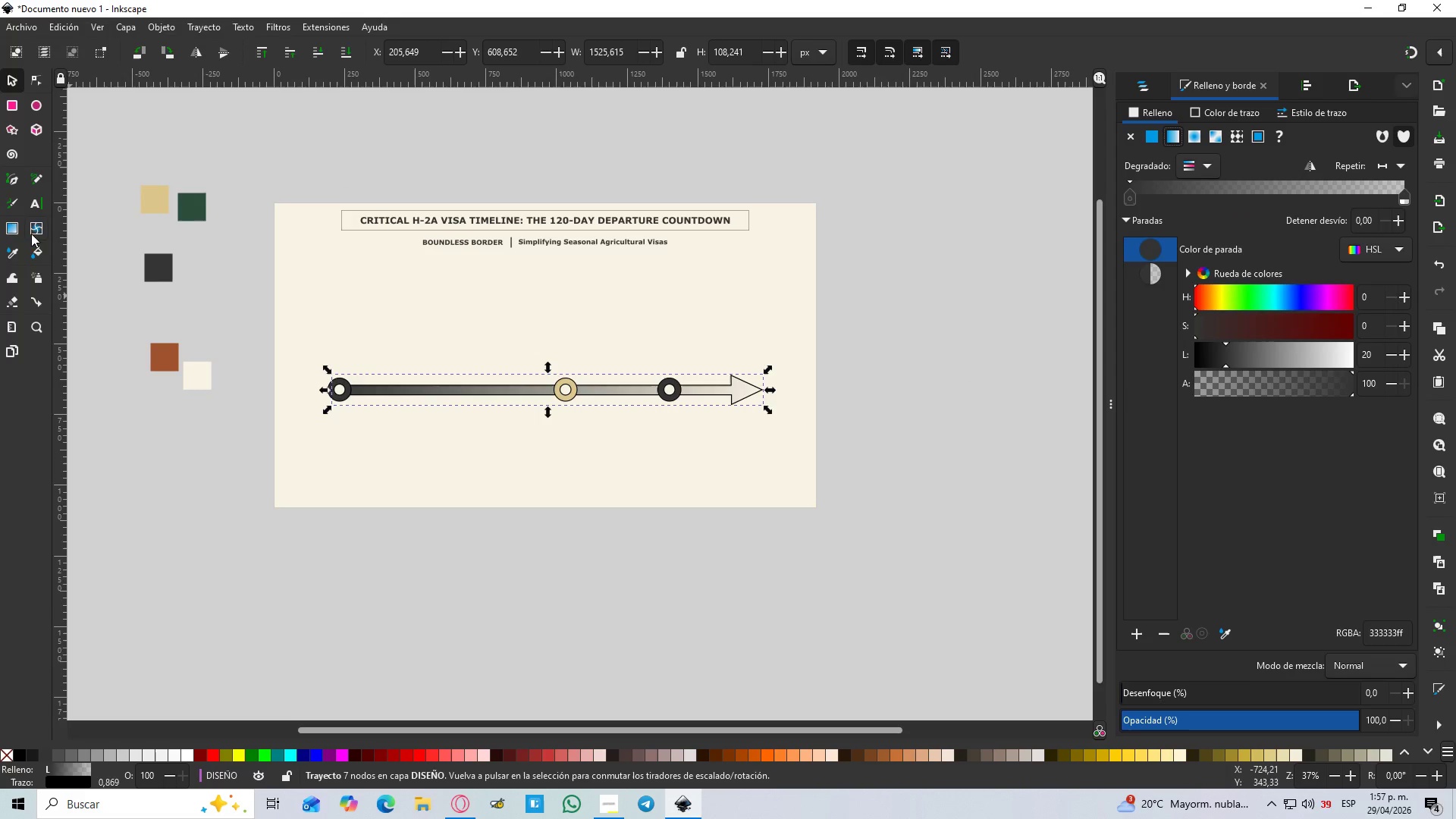 
hold_key(key=ControlLeft, duration=0.5)
 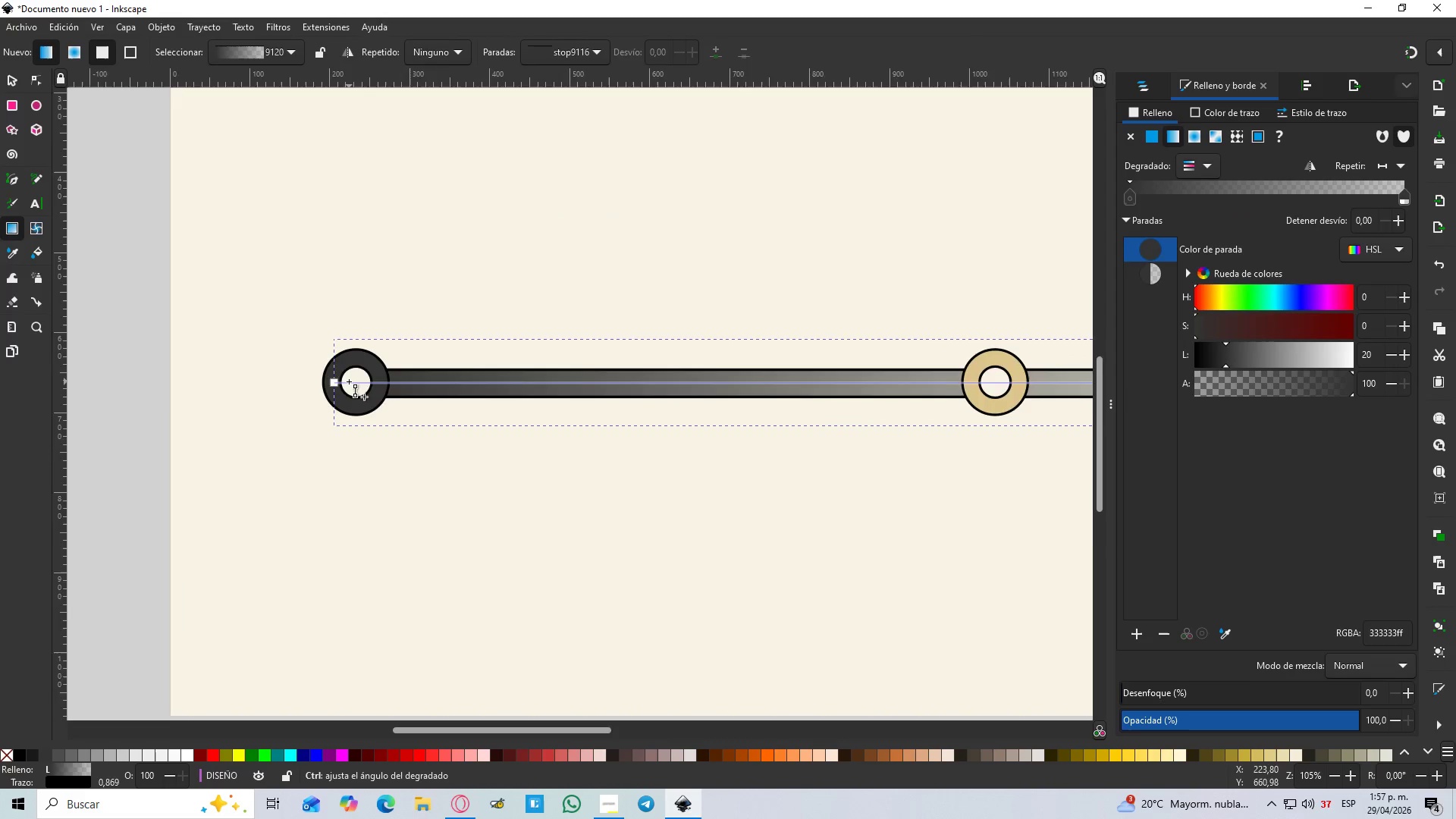 
hold_key(key=ControlLeft, duration=0.97)
 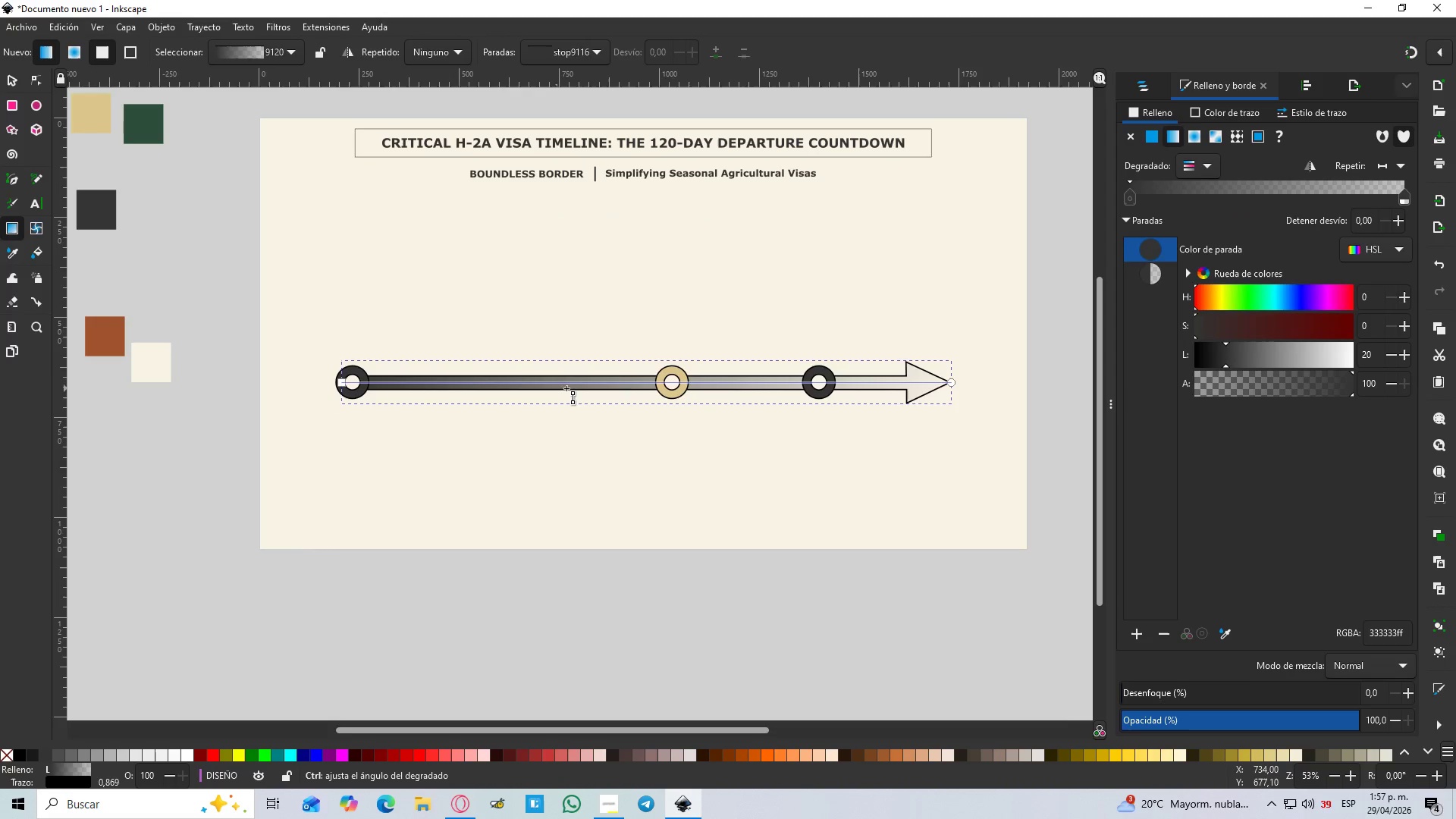 
scroll: coordinate [331, 394], scroll_direction: up, amount: 3.0
 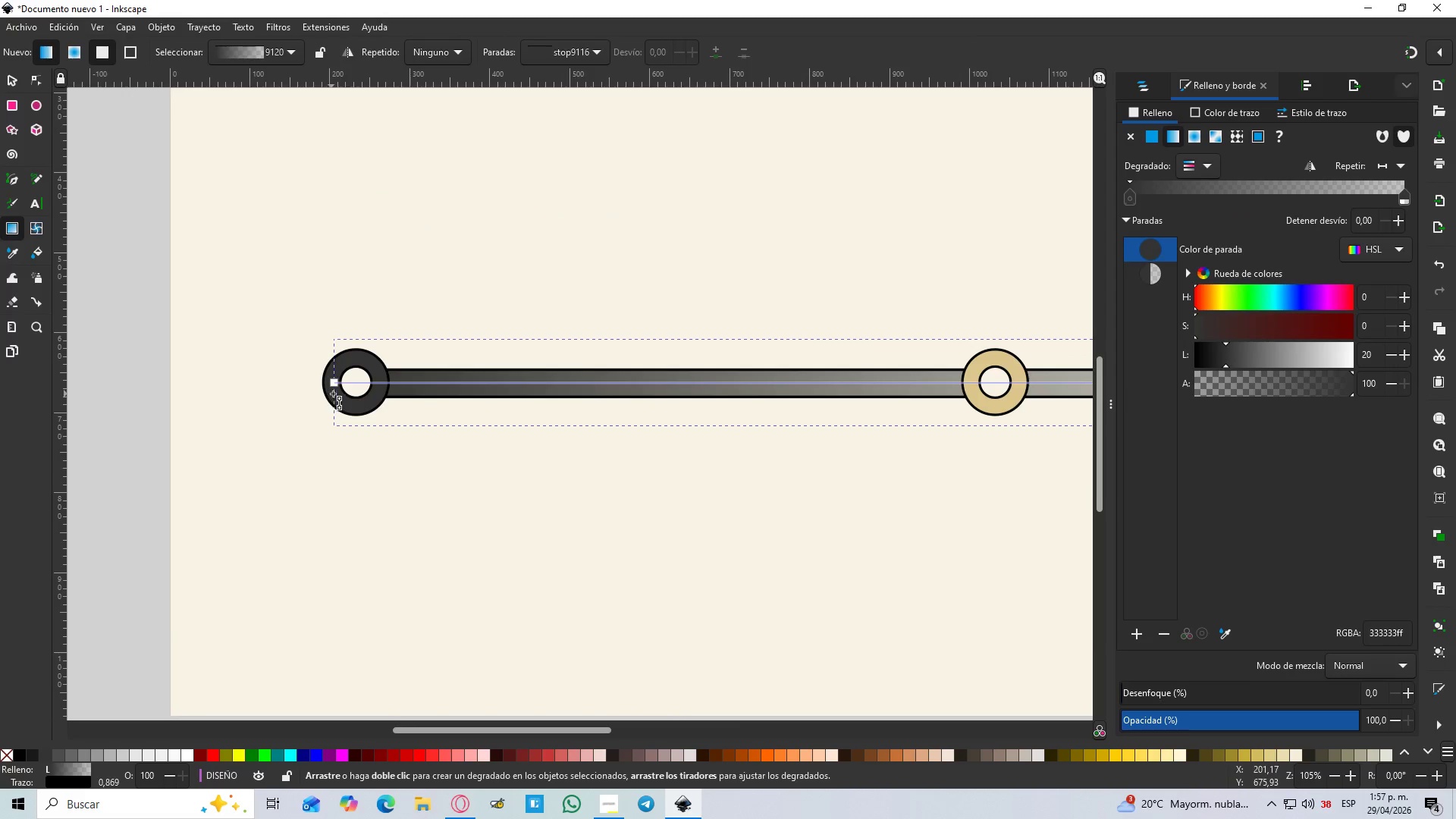 
scroll: coordinate [348, 381], scroll_direction: down, amount: 2.0
 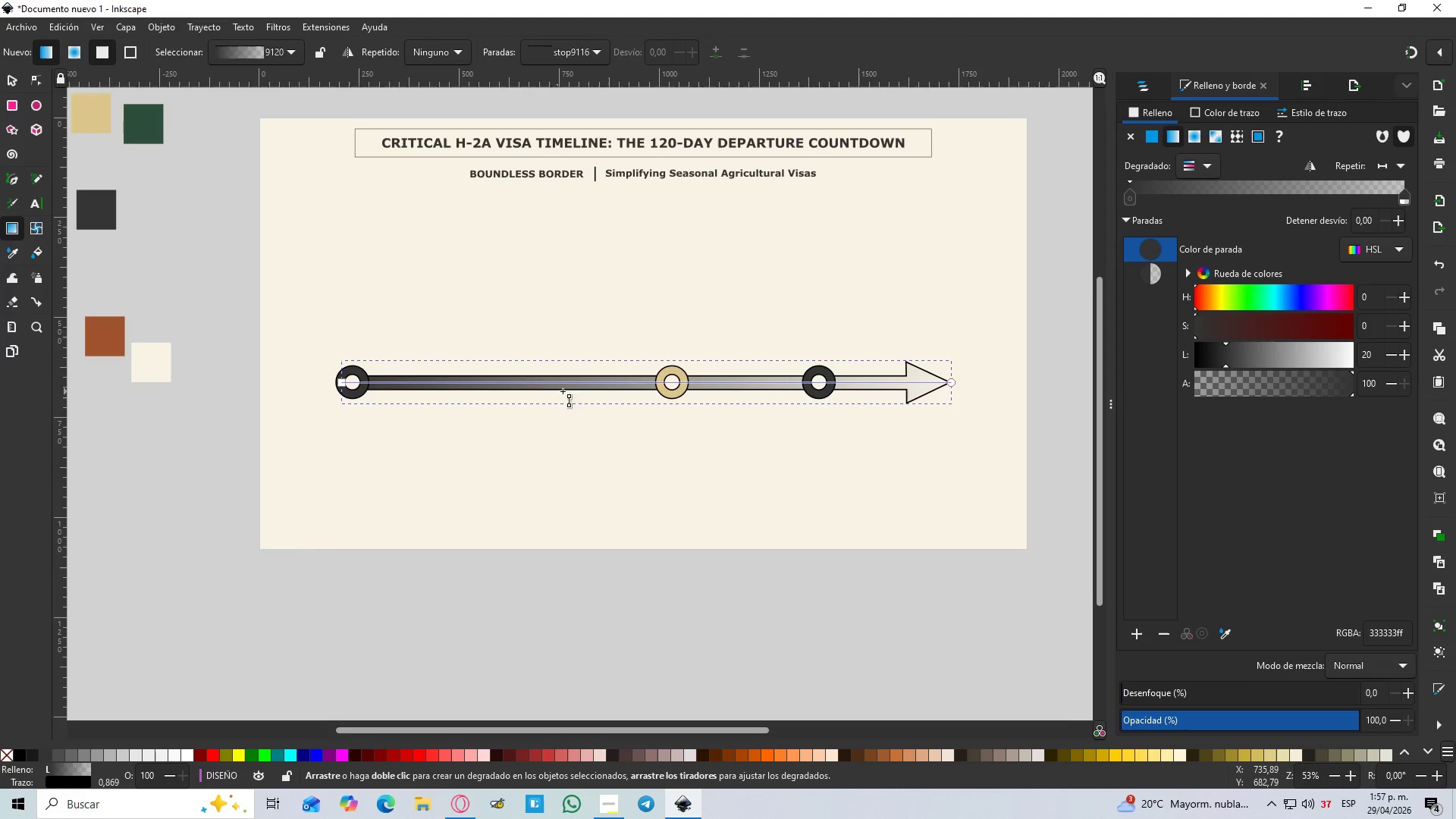 
hold_key(key=ControlLeft, duration=0.69)
 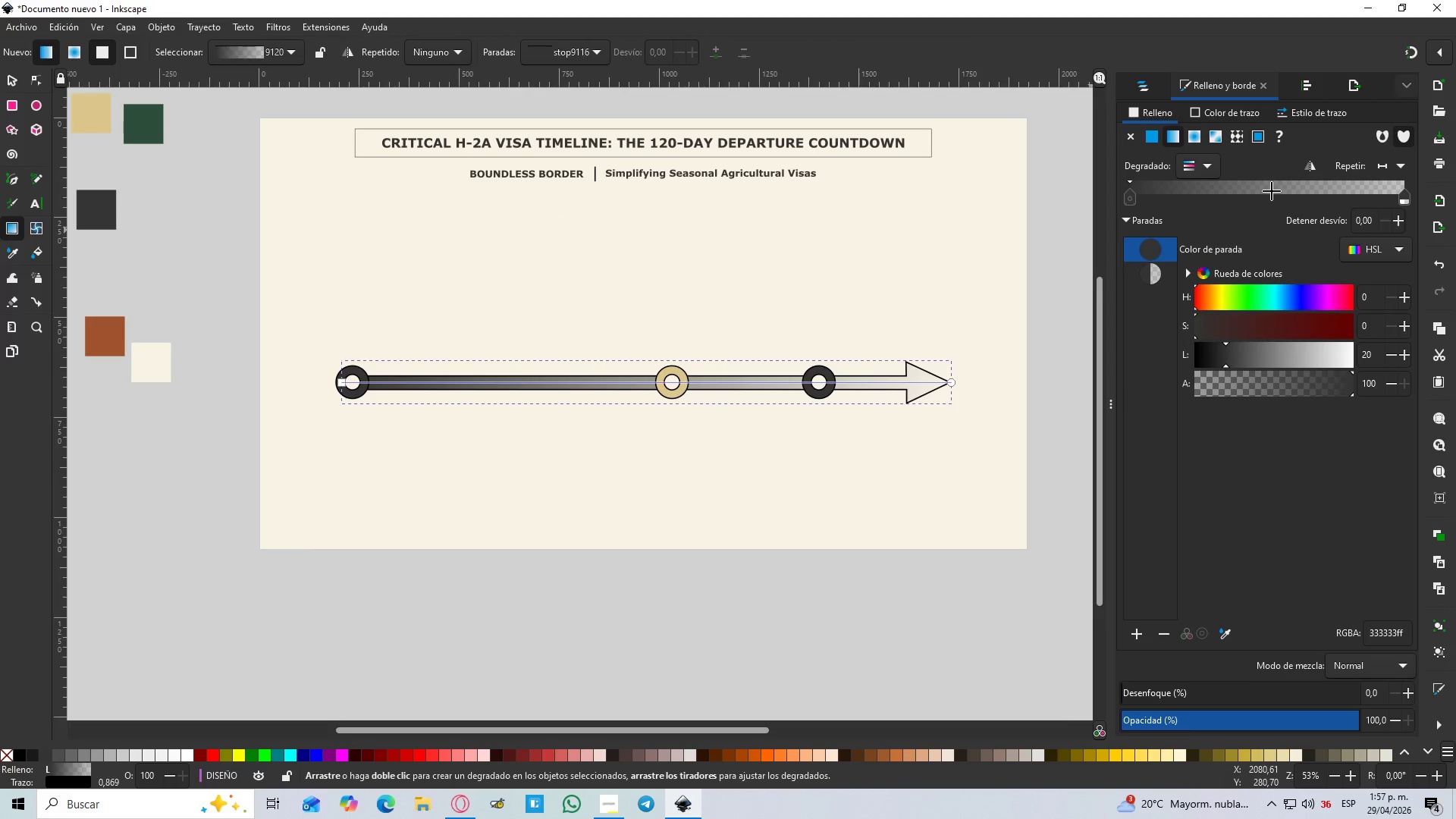 
double_click([1272, 191])
 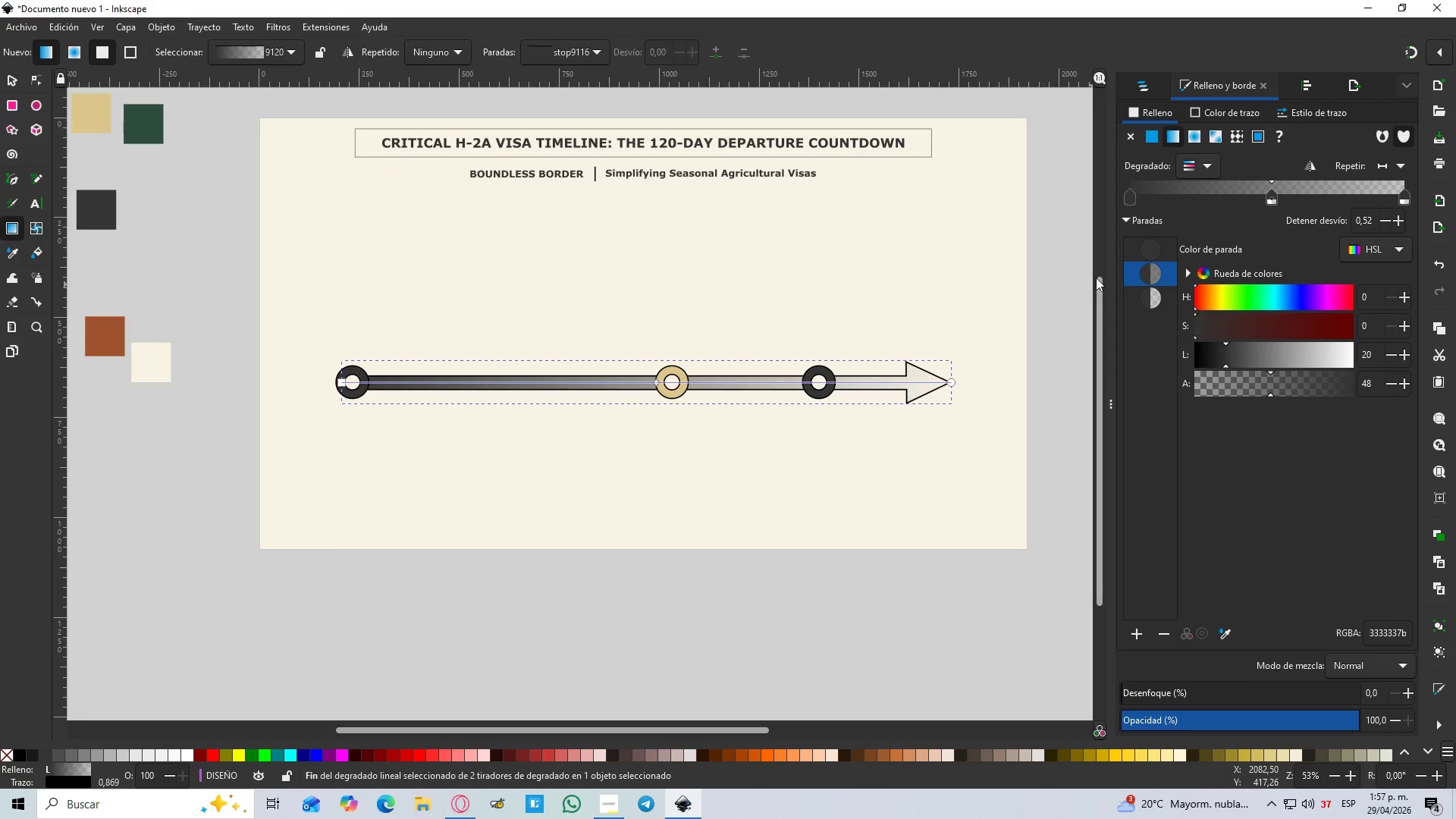 
hold_key(key=ControlLeft, duration=0.52)
scroll: coordinate [682, 400], scroll_direction: up, amount: 2.0
 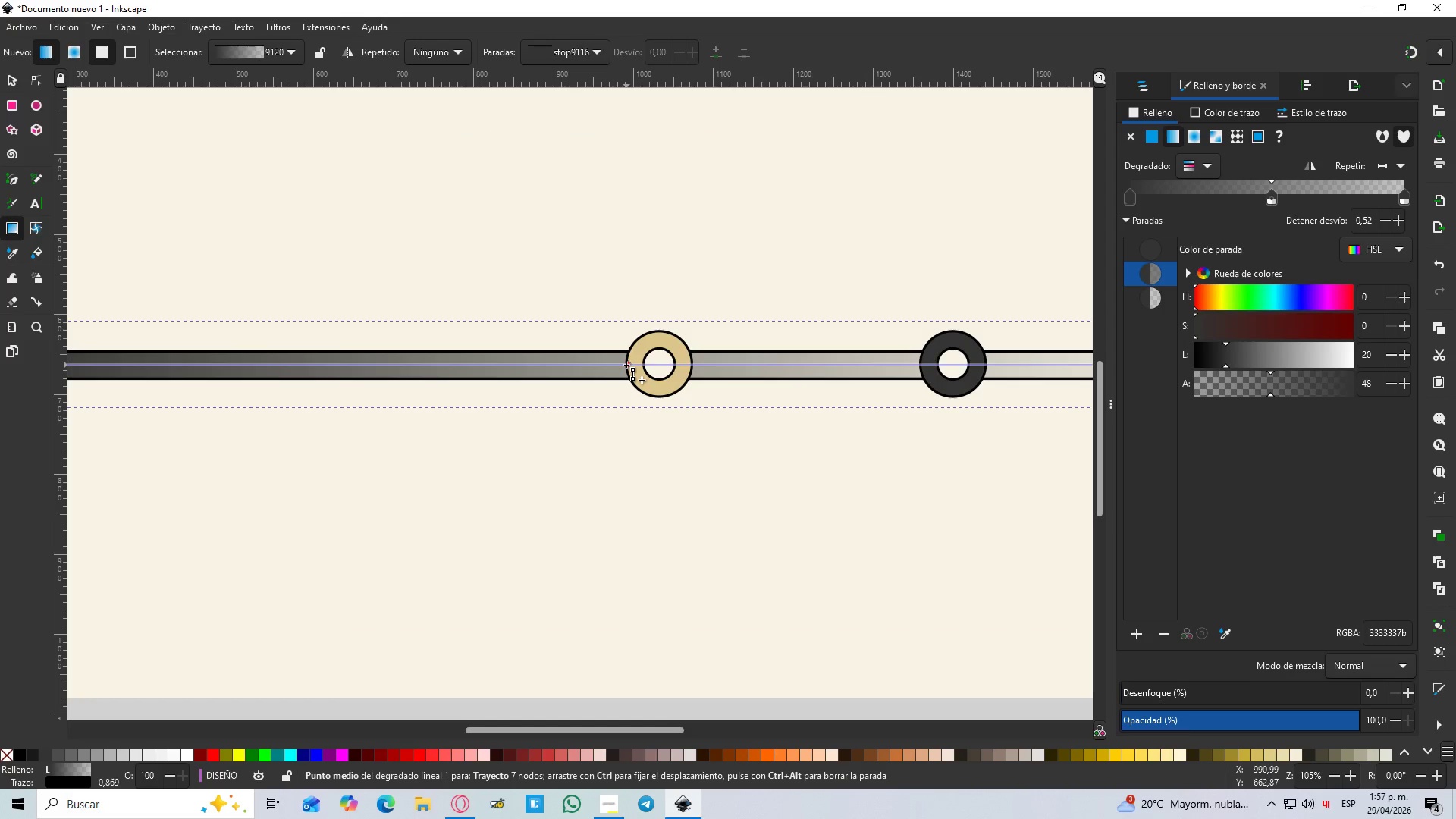 
left_click_drag(start_coordinate=[626, 365], to_coordinate=[661, 366])
 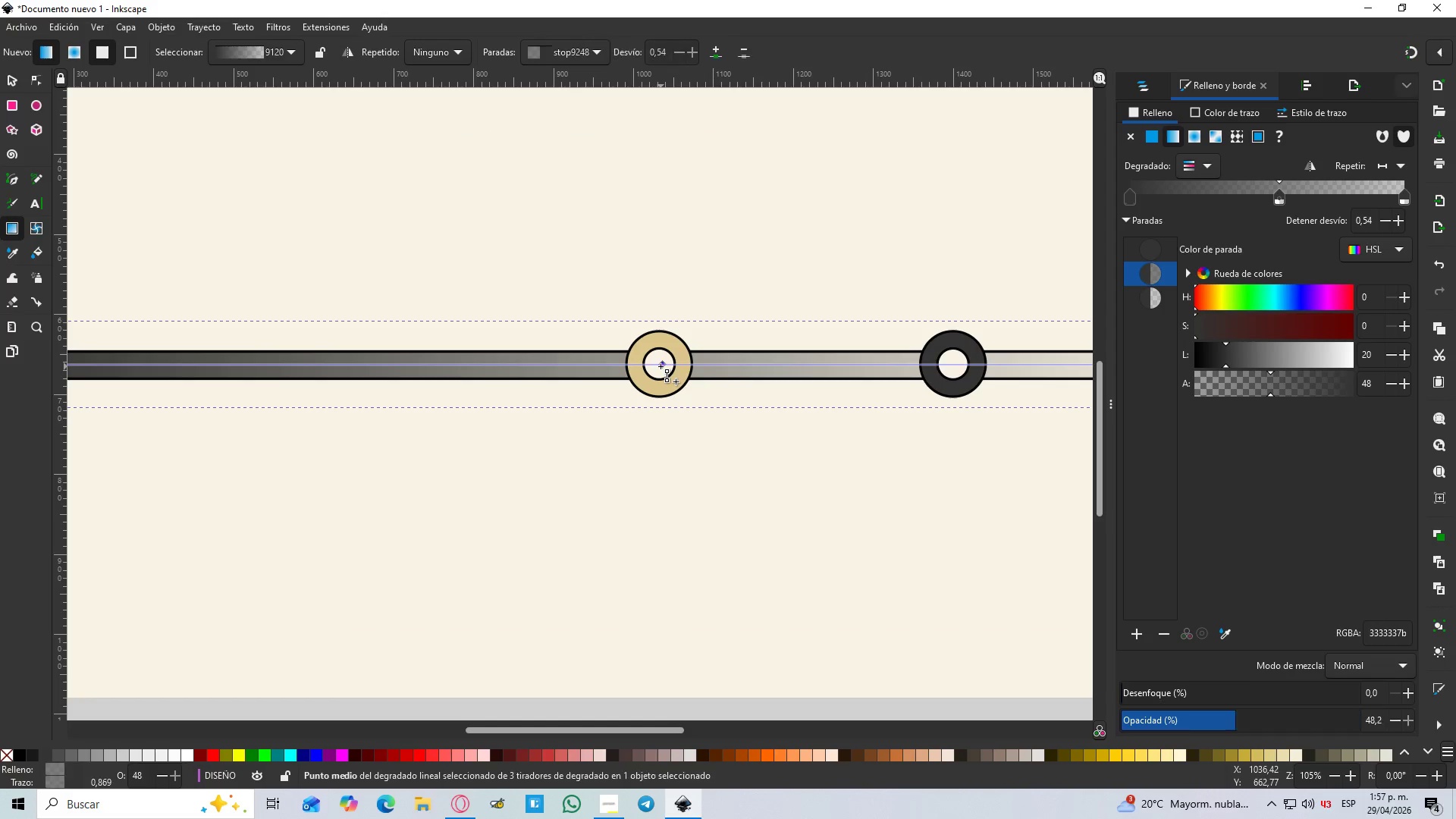 
hold_key(key=ControlLeft, duration=0.73)
scroll: coordinate [672, 361], scroll_direction: down, amount: 2.0
 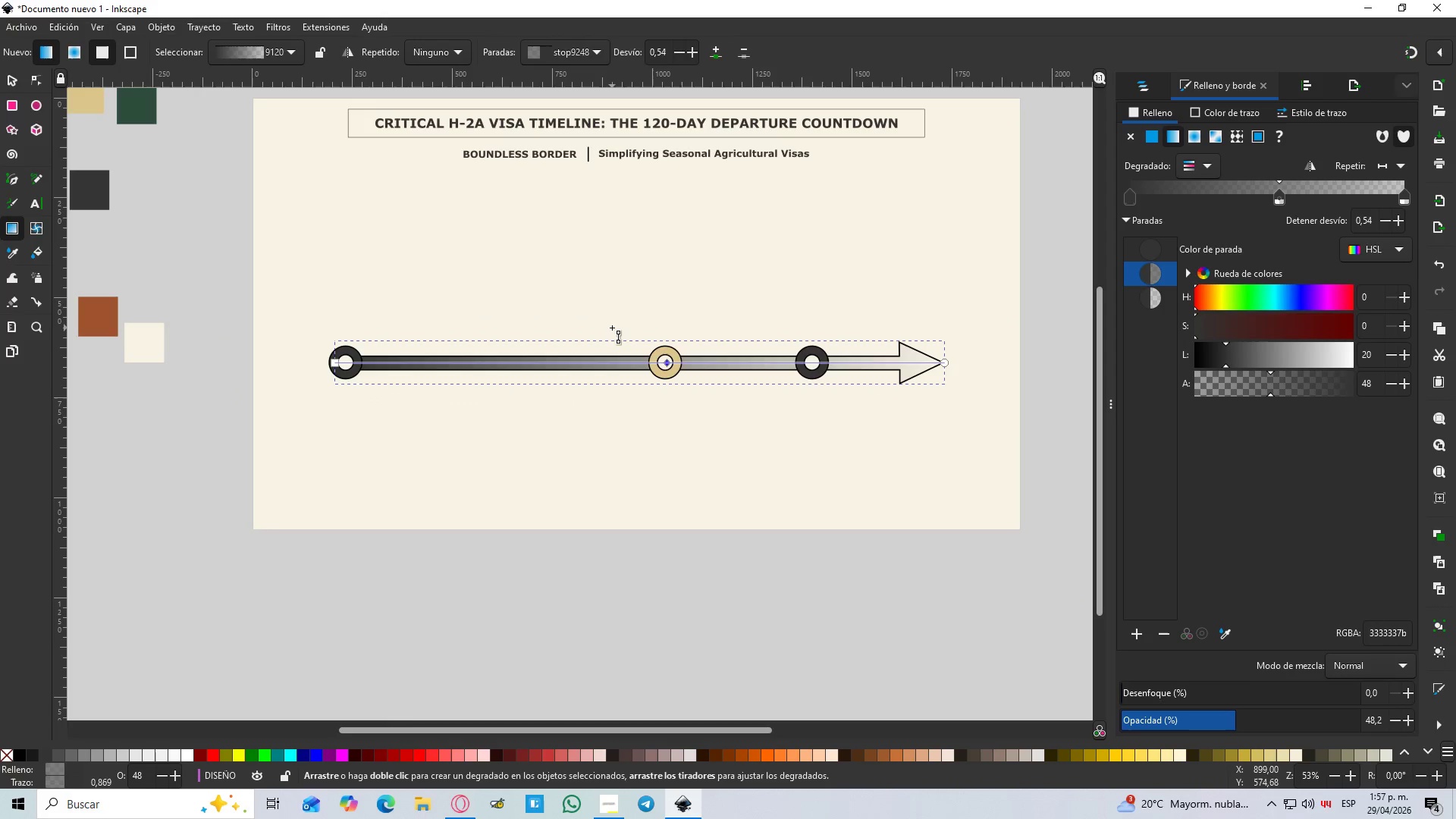 
hold_key(key=ControlLeft, duration=0.36)
scroll: coordinate [651, 337], scroll_direction: down, amount: 1.0
 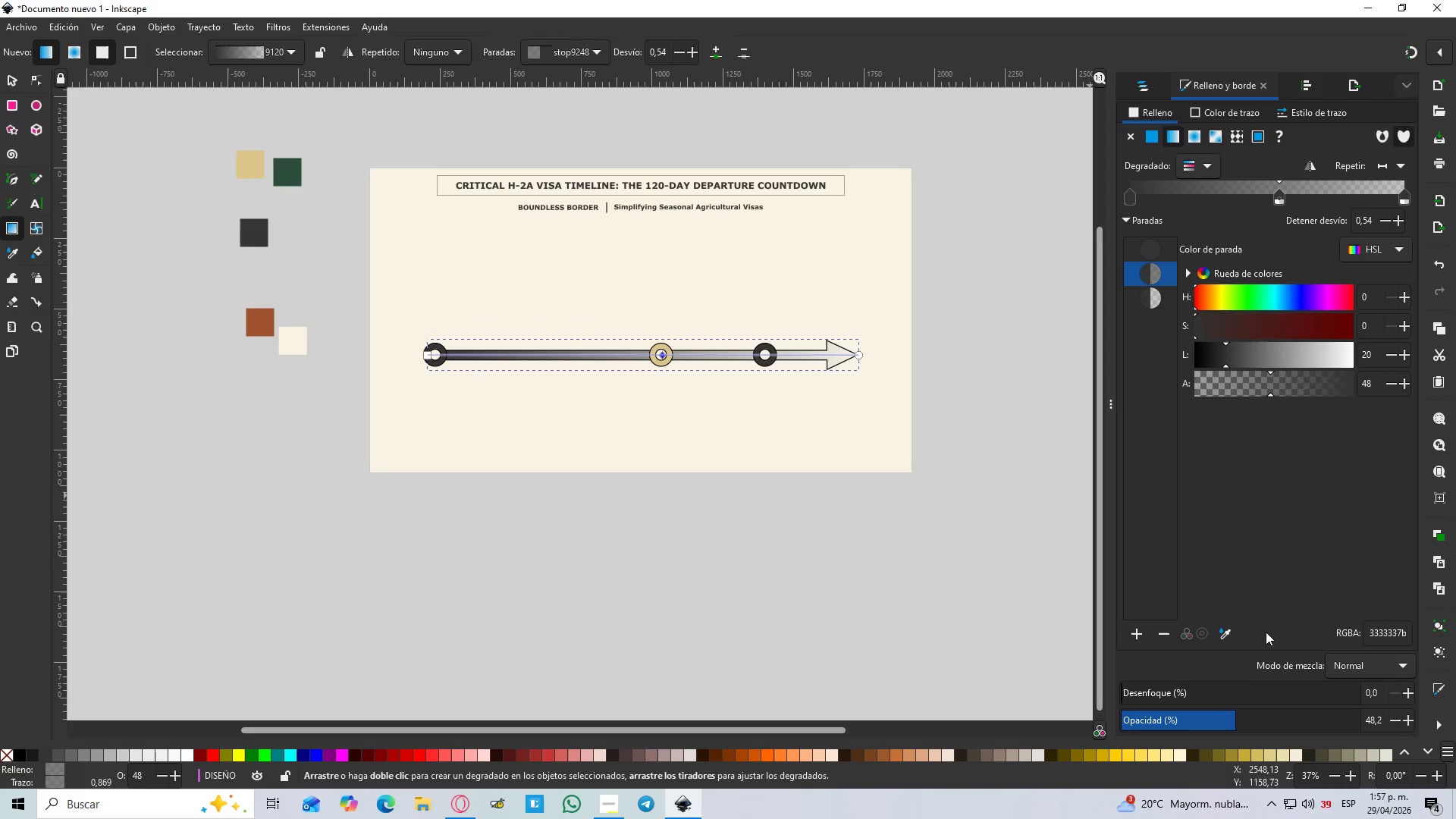 
left_click([1236, 632])
 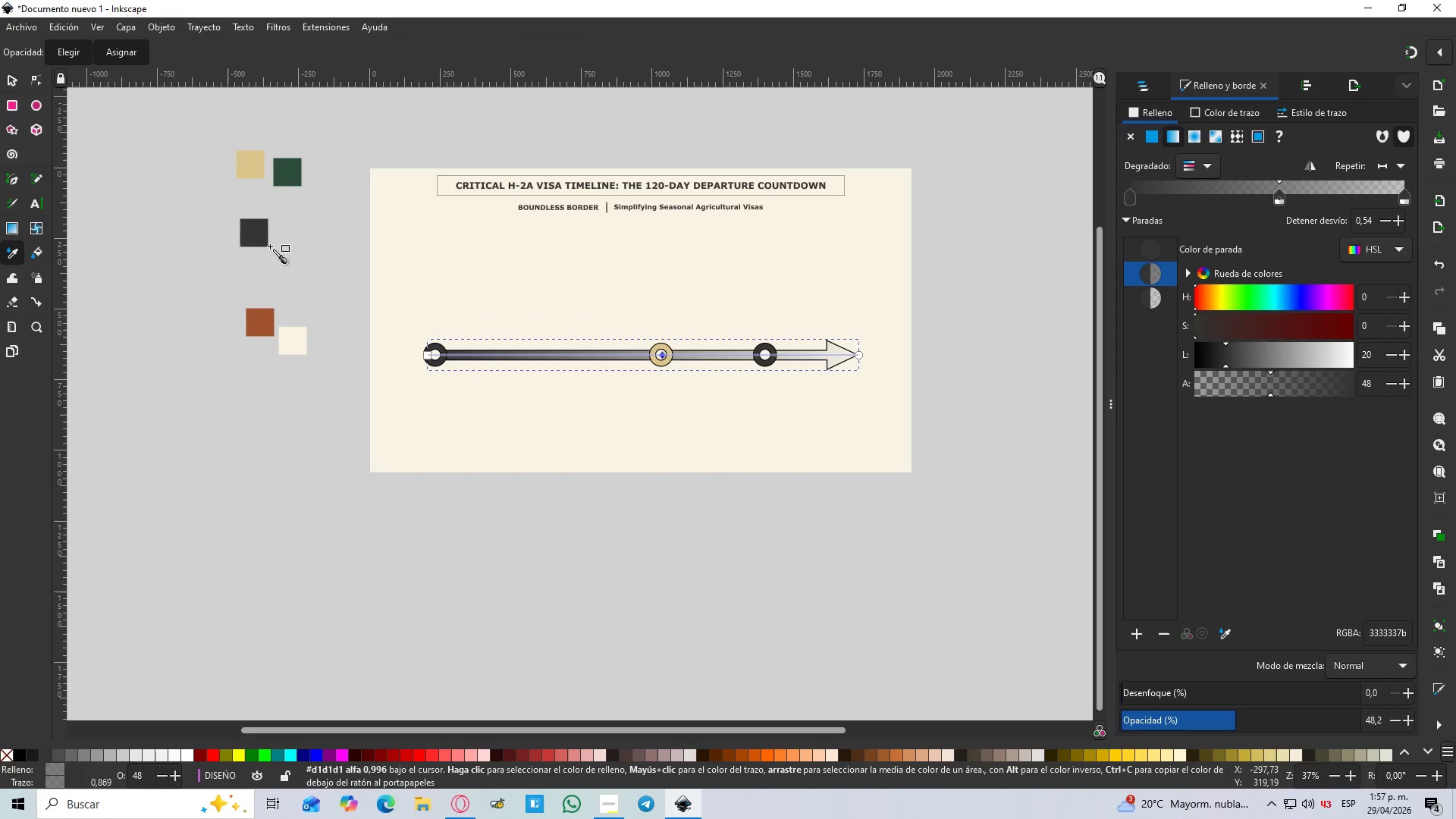 
left_click([256, 235])
 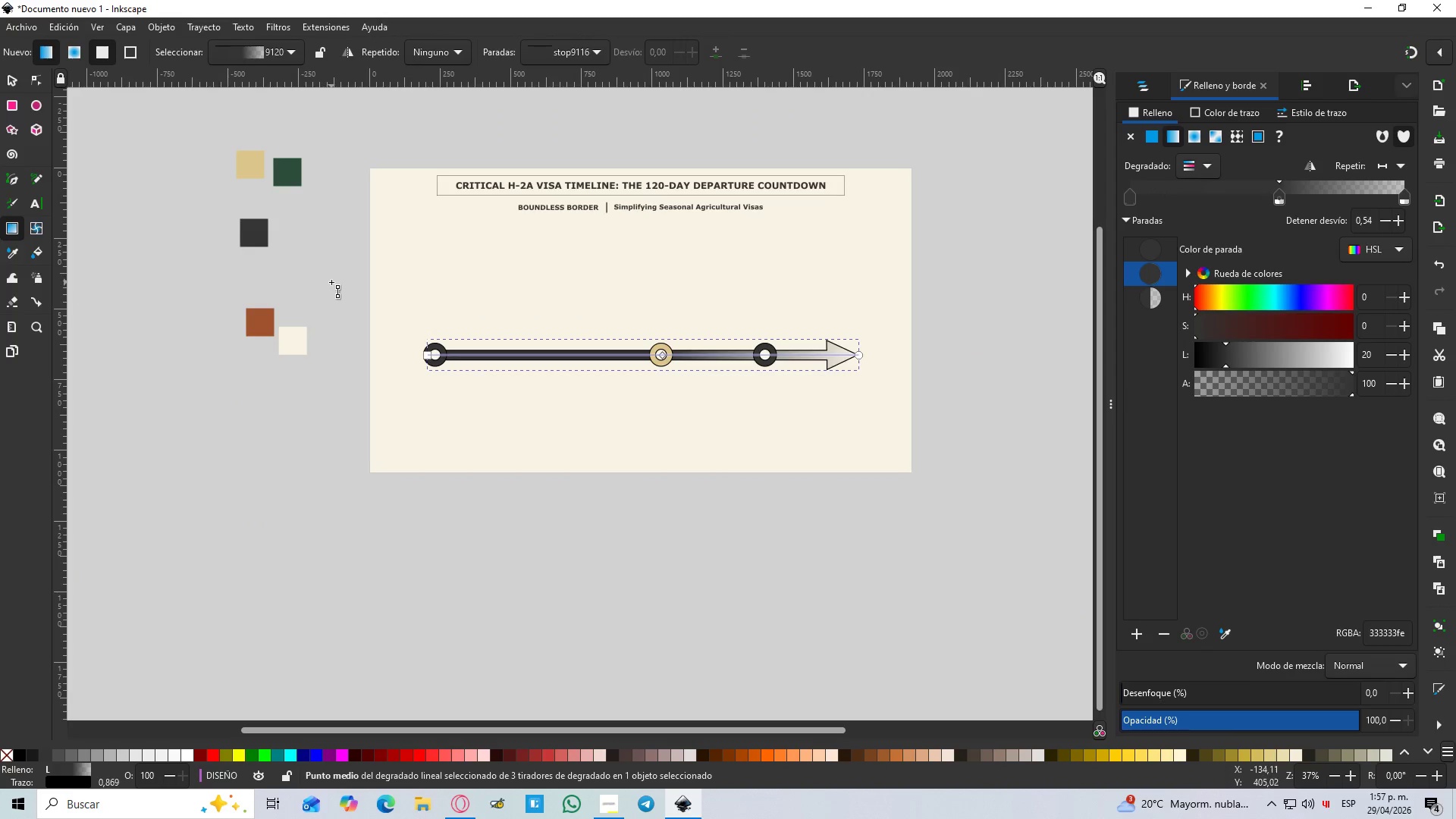 
hold_key(key=ControlLeft, duration=0.55)
scroll: coordinate [391, 271], scroll_direction: up, amount: 1.0
 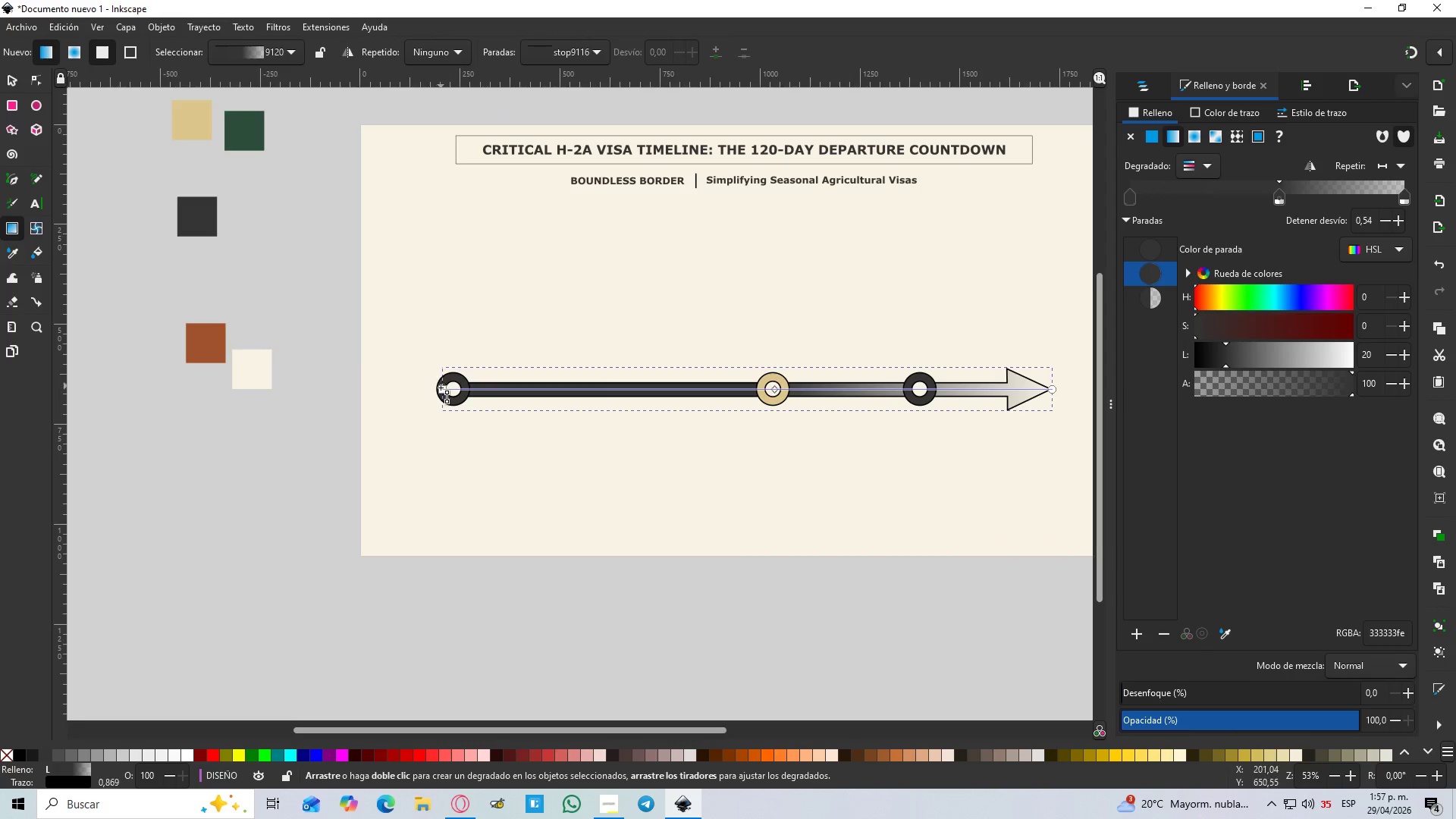 
left_click([441, 391])
 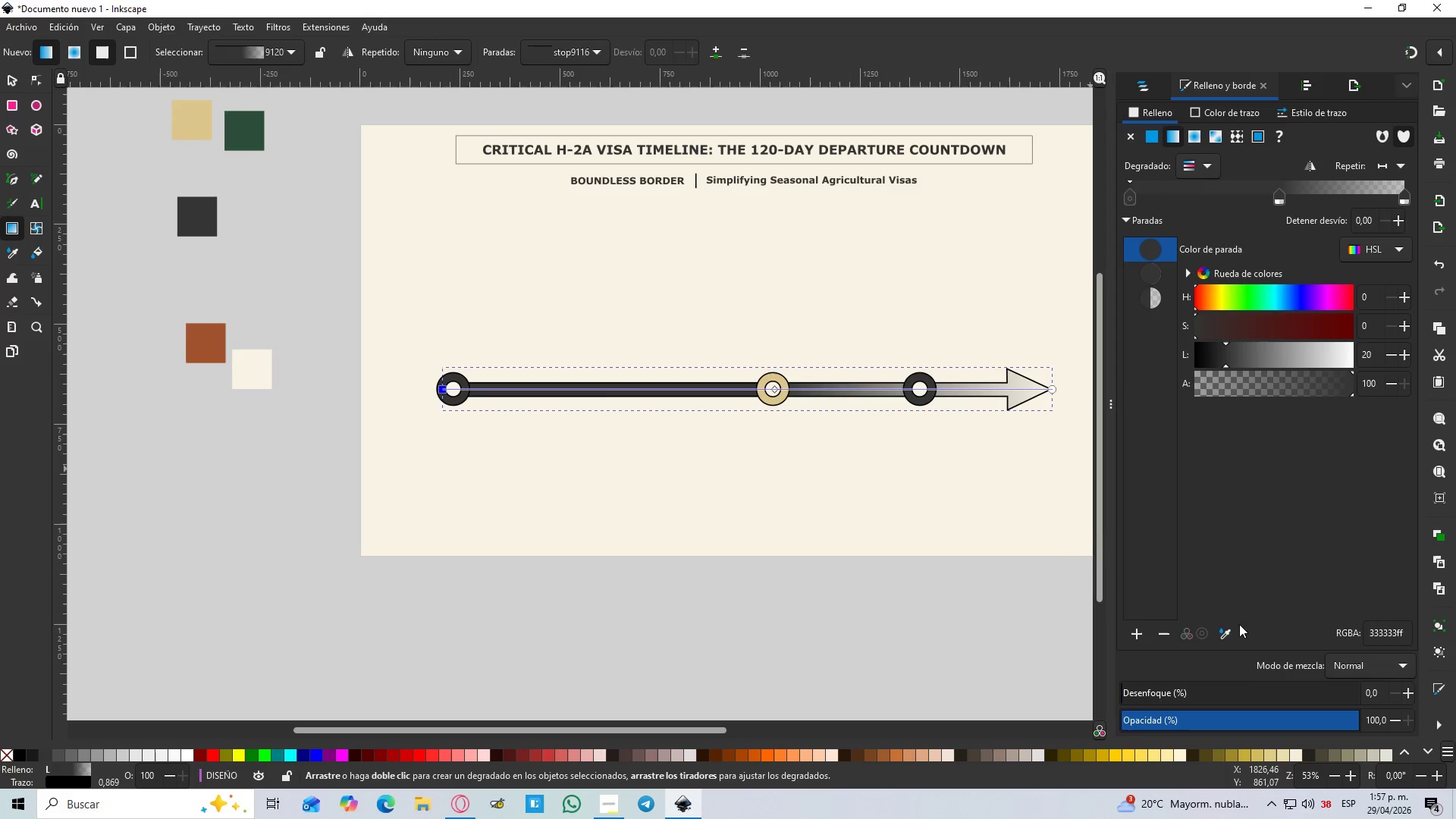 
left_click([1229, 632])
 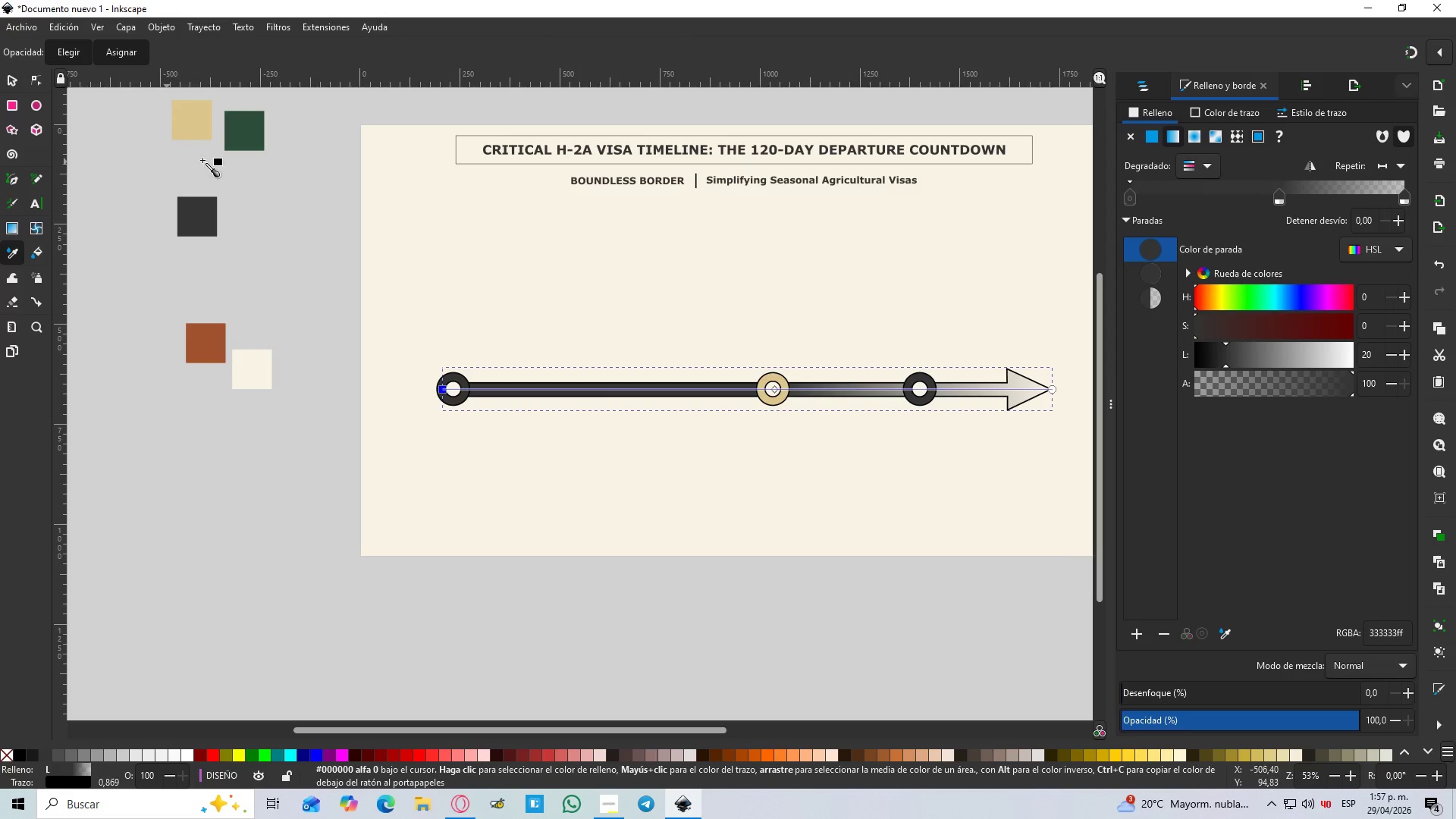 
left_click([241, 132])
 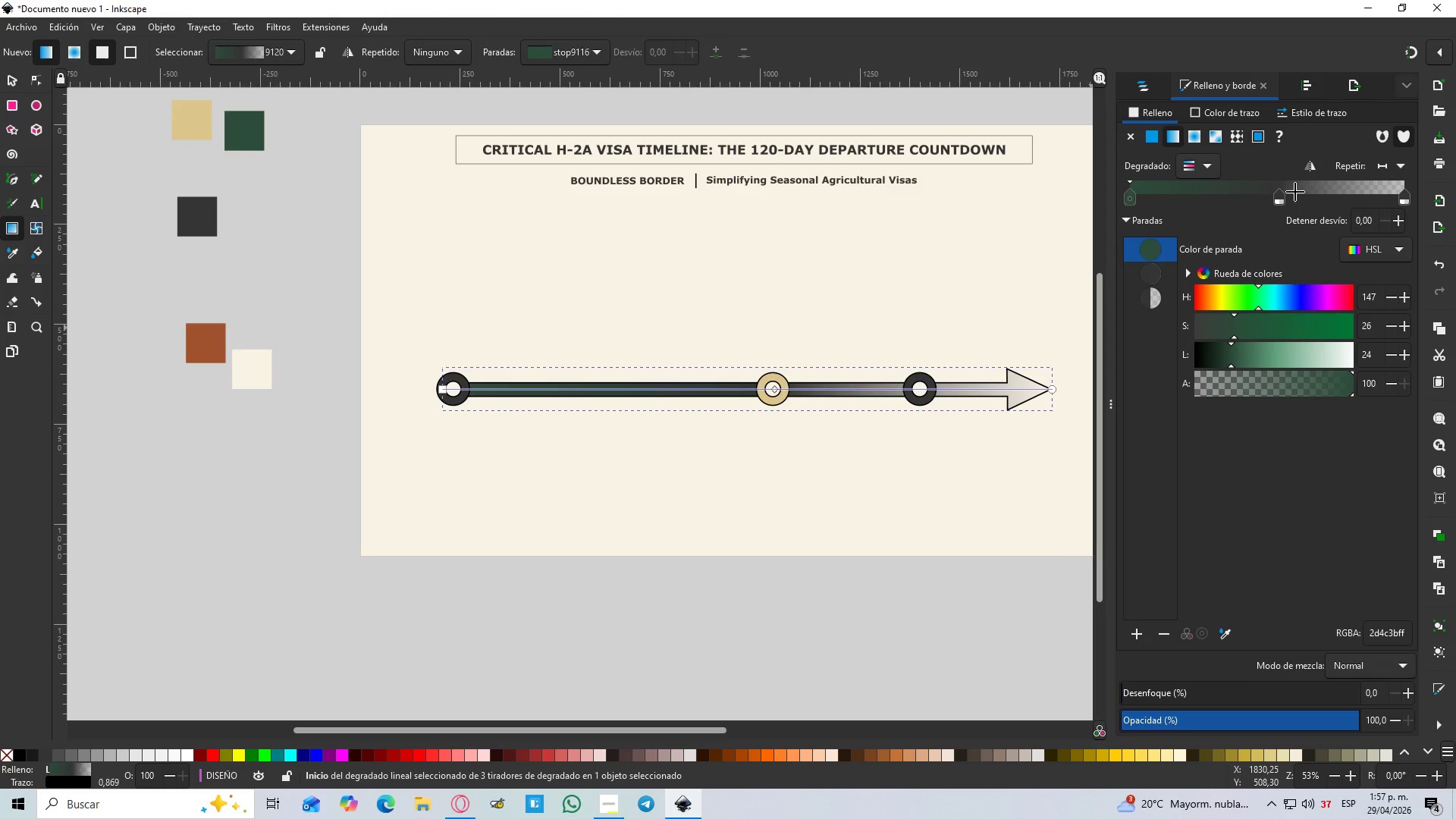 
left_click_drag(start_coordinate=[1282, 197], to_coordinate=[1350, 208])
 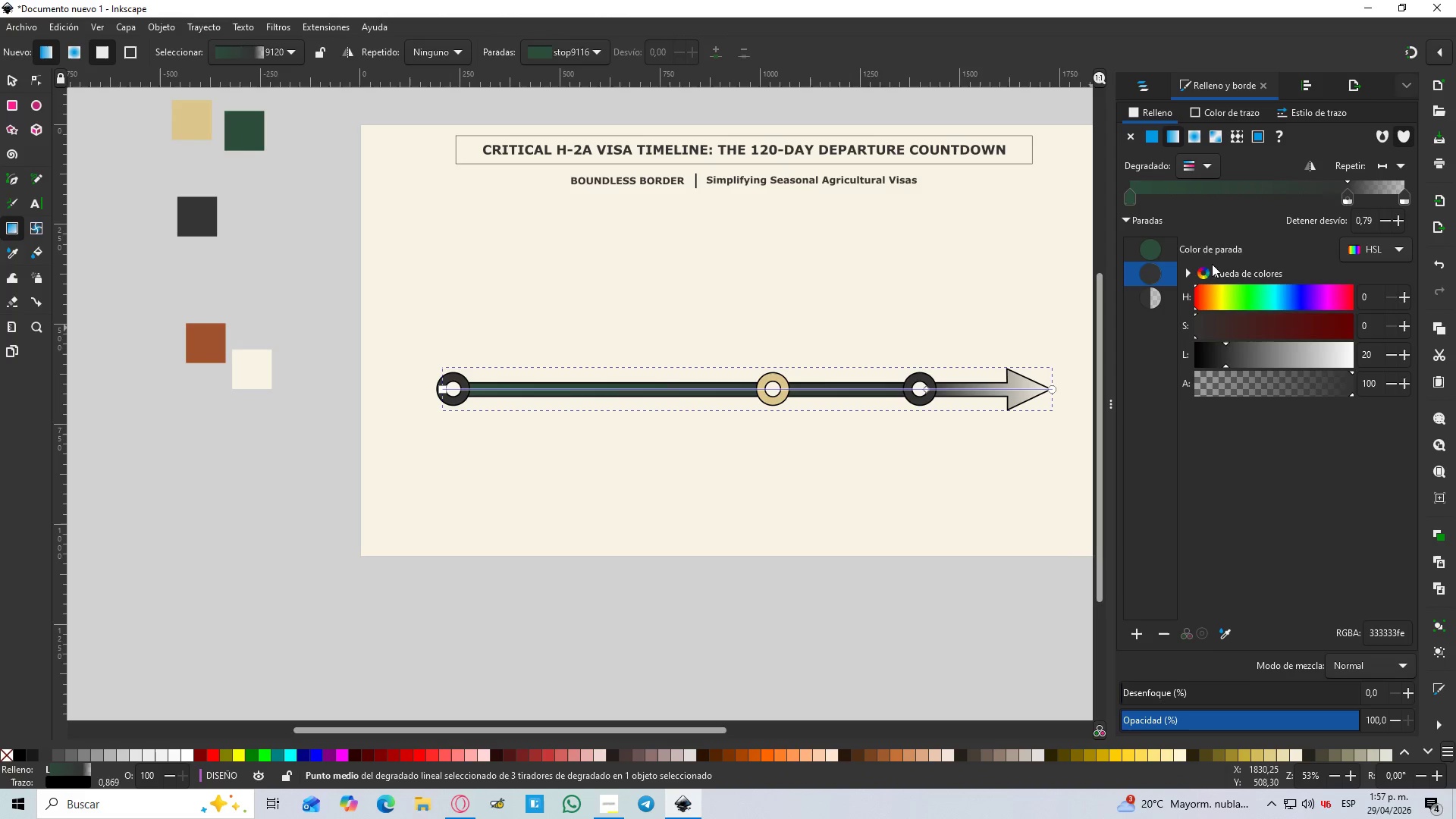 
hold_key(key=ControlLeft, duration=1.5)
scroll: coordinate [576, 424], scroll_direction: up, amount: 4.0
 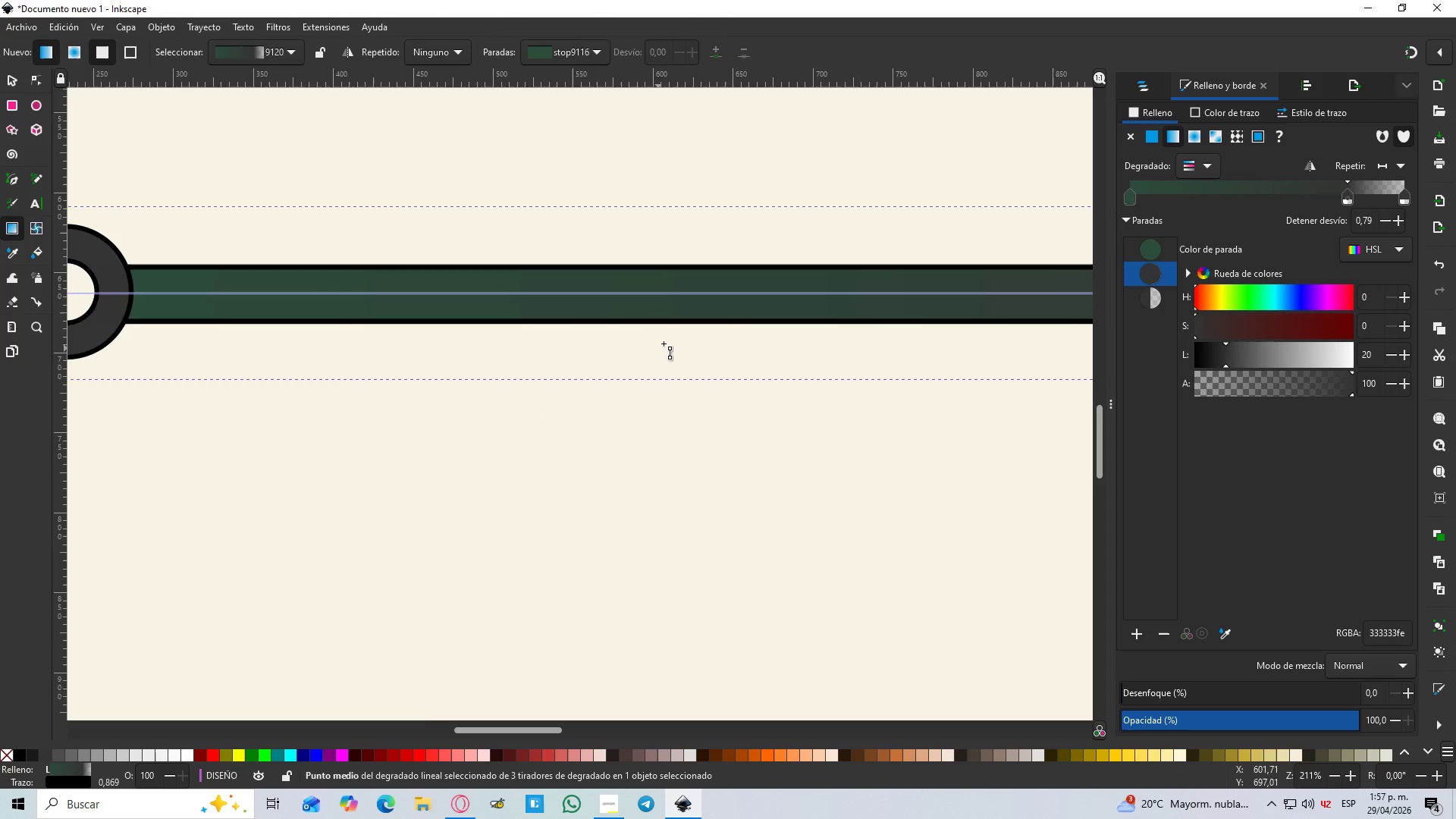 
hold_key(key=ControlLeft, duration=1.51)
 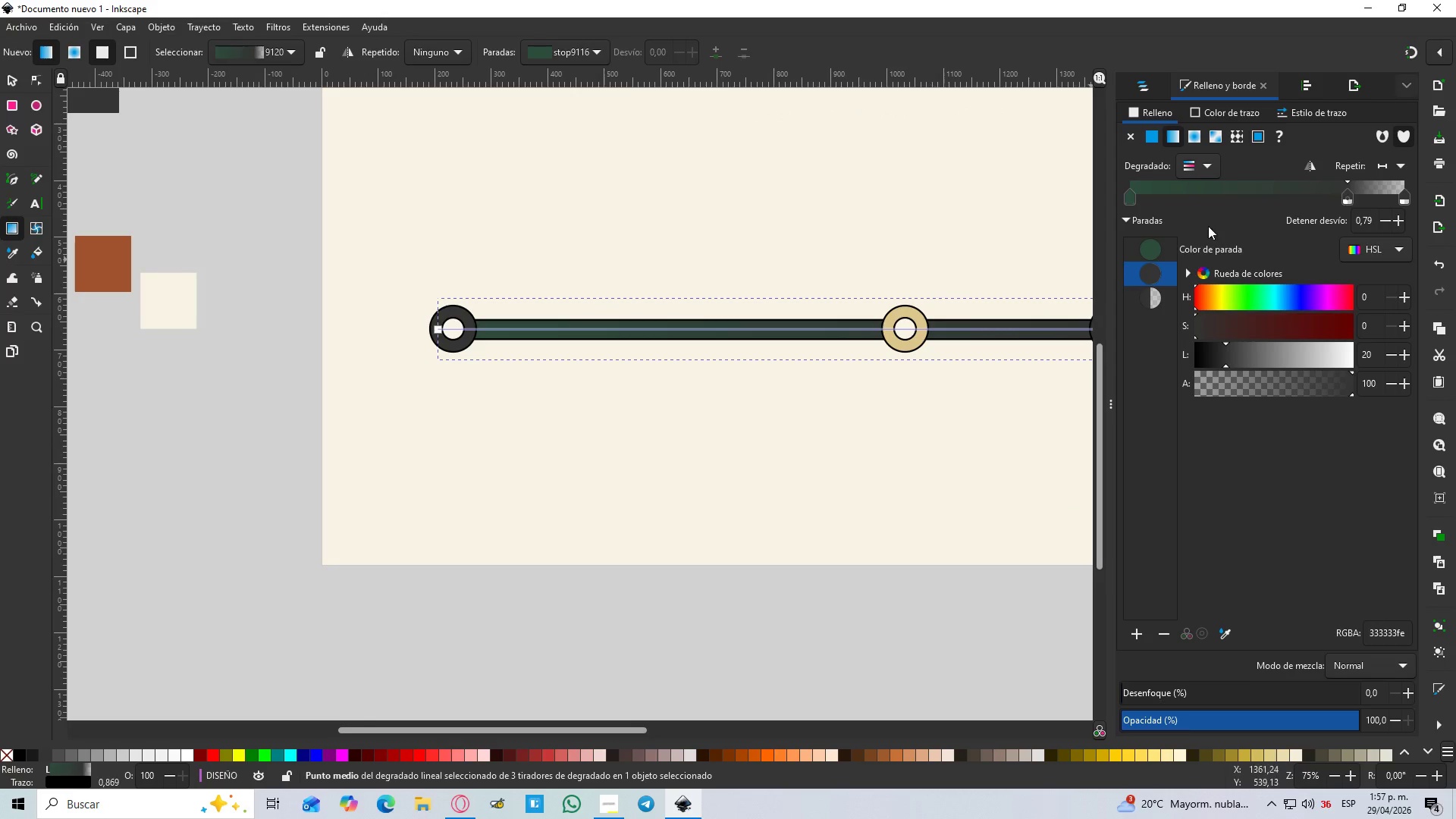 
scroll: coordinate [840, 327], scroll_direction: down, amount: 4.0
 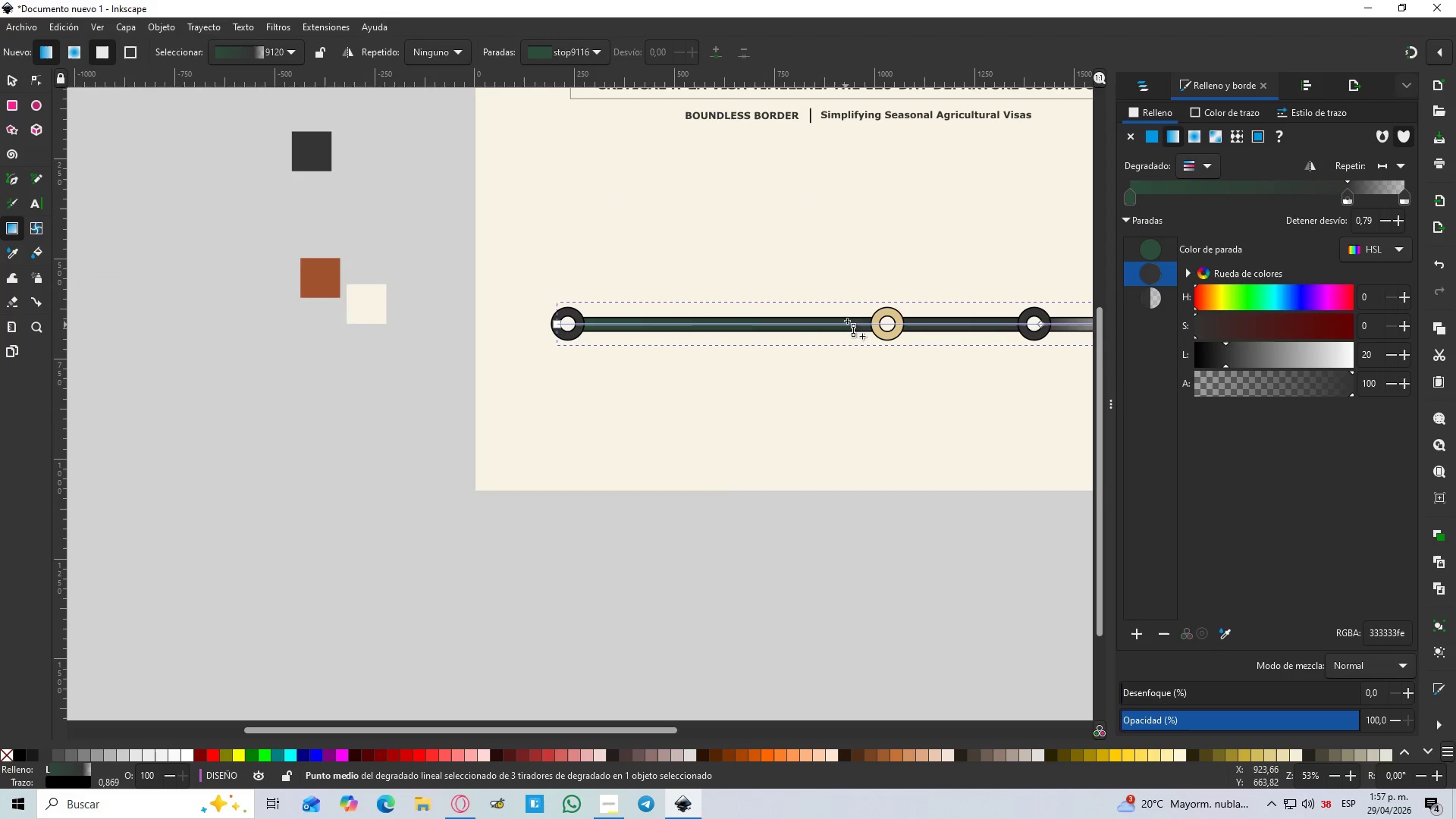 
hold_key(key=ControlLeft, duration=0.45)
scroll: coordinate [864, 315], scroll_direction: up, amount: 1.0
 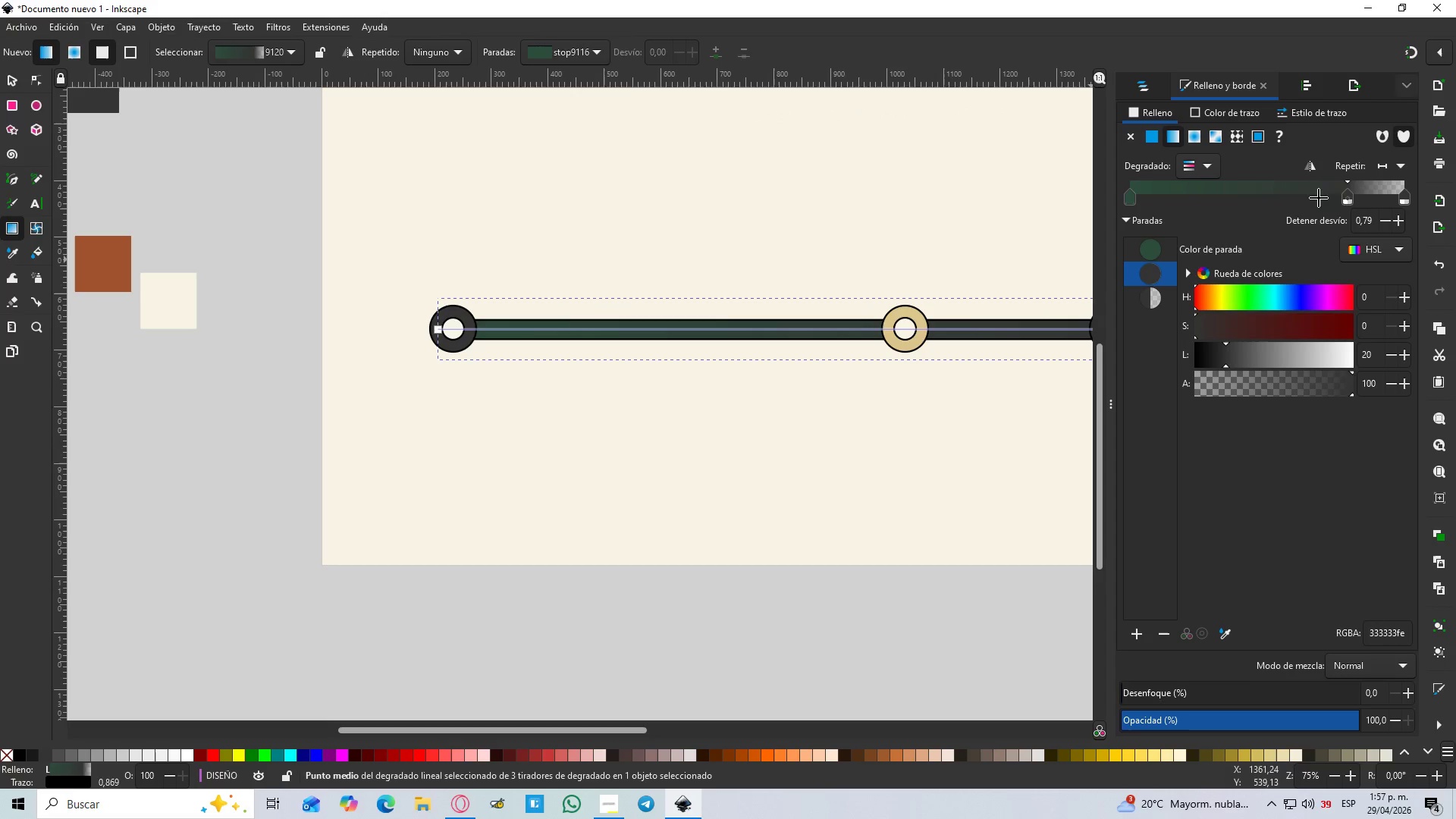 
left_click_drag(start_coordinate=[1348, 199], to_coordinate=[1276, 205])
 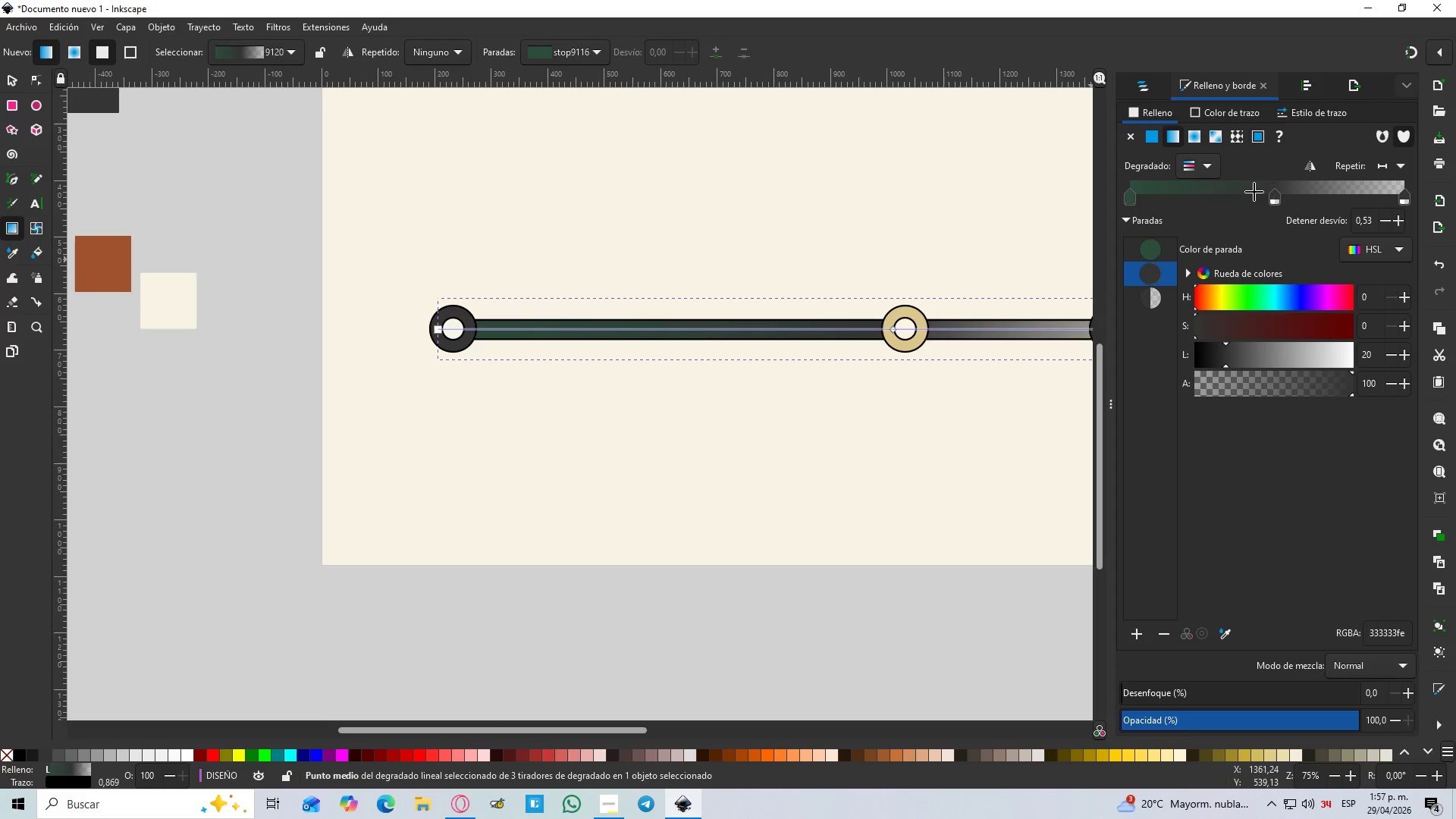 
double_click([1254, 192])
 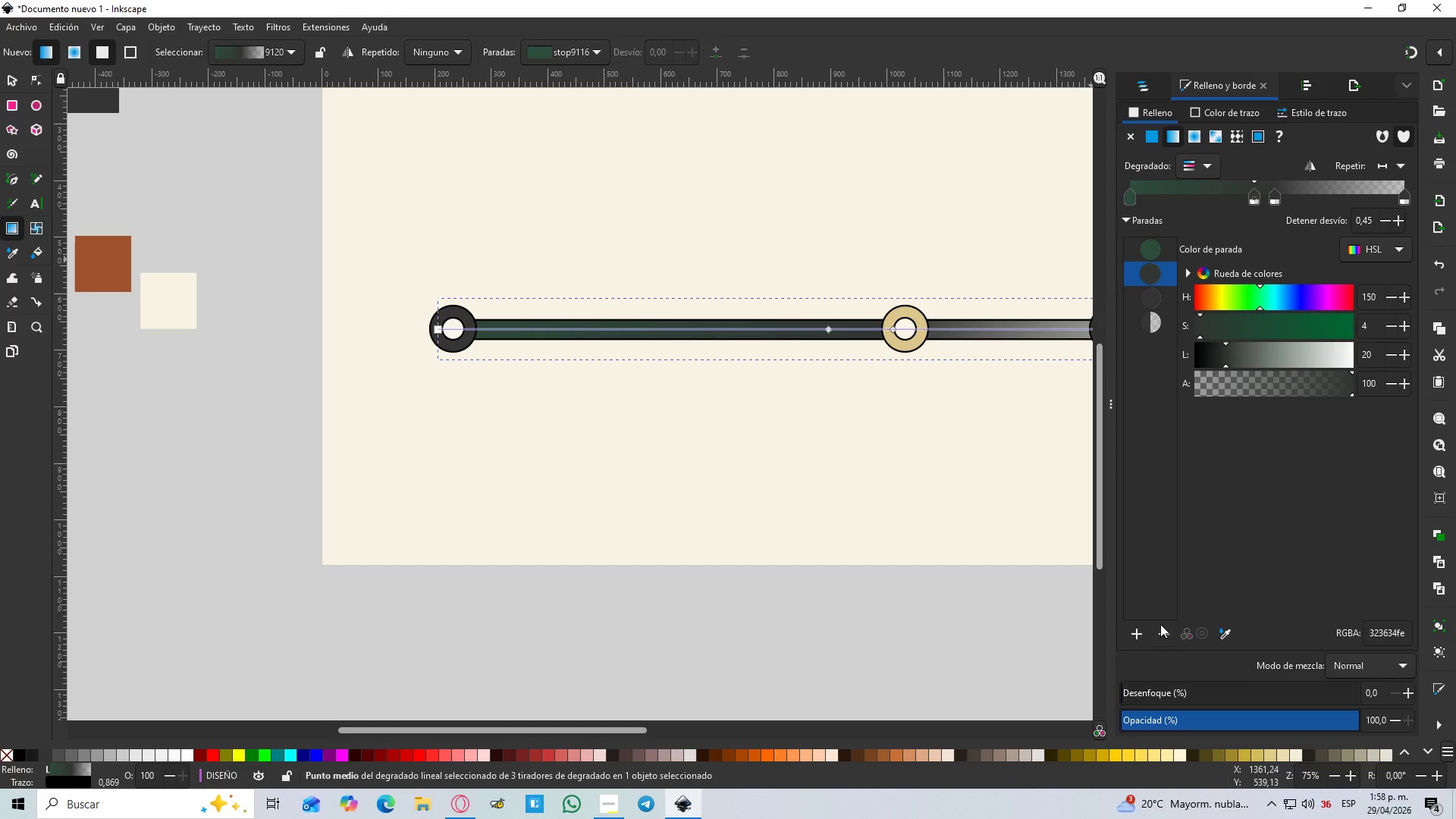 
left_click([1222, 637])
 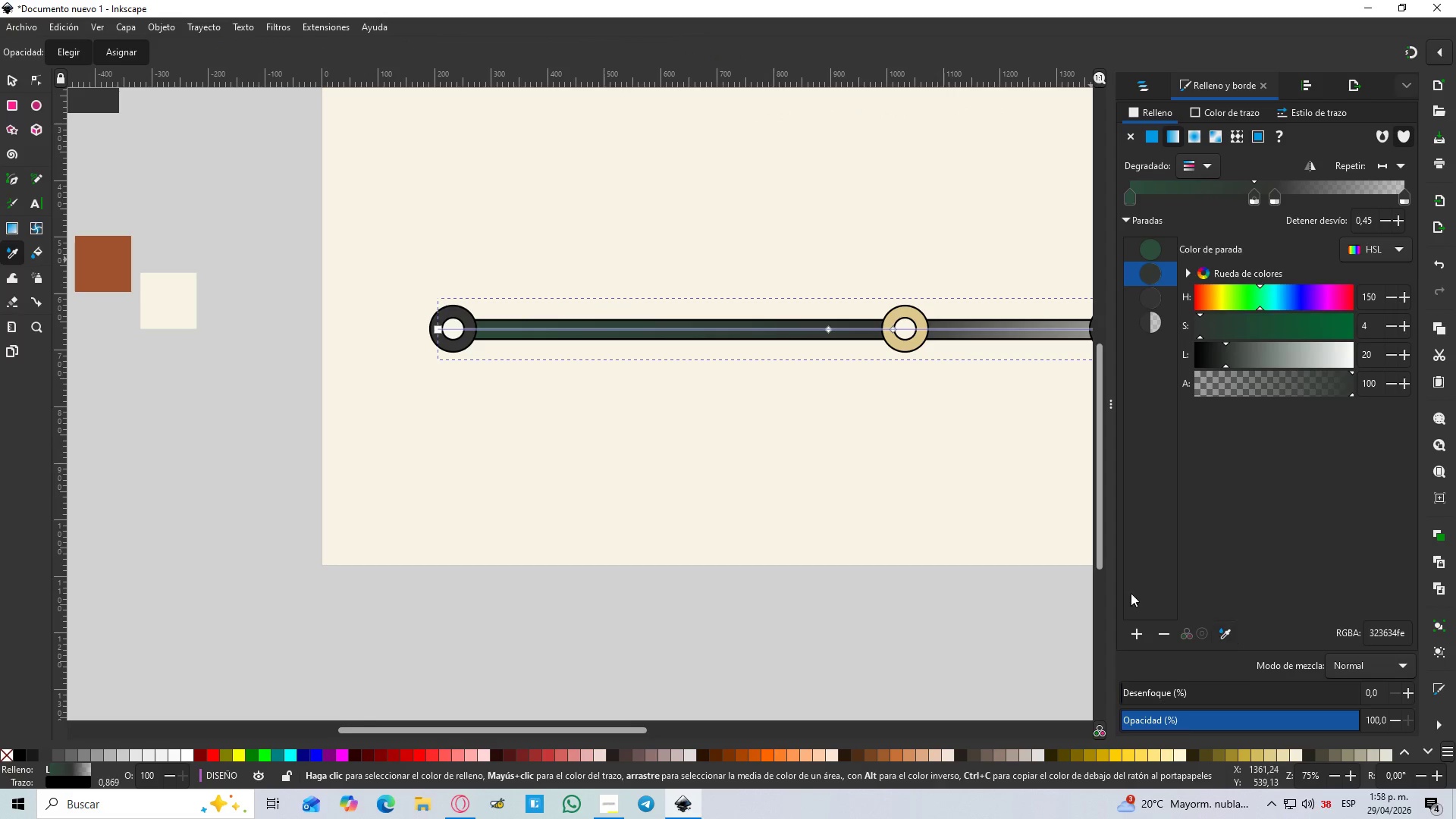 
hold_key(key=ControlLeft, duration=0.36)
scroll: coordinate [375, 337], scroll_direction: down, amount: 1.0
 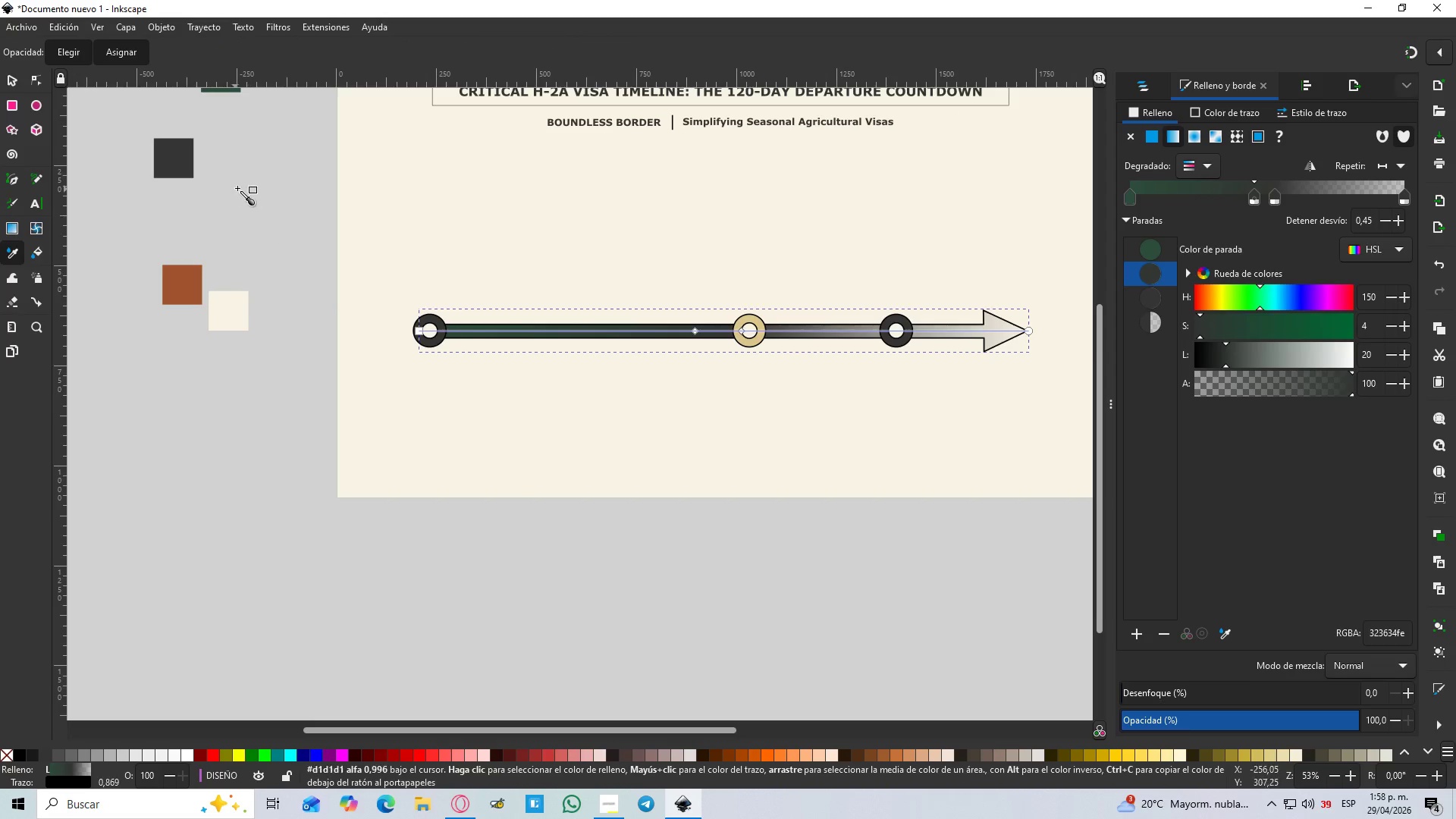 
hold_key(key=ControlLeft, duration=0.34)
scroll: coordinate [242, 187], scroll_direction: down, amount: 2.0
 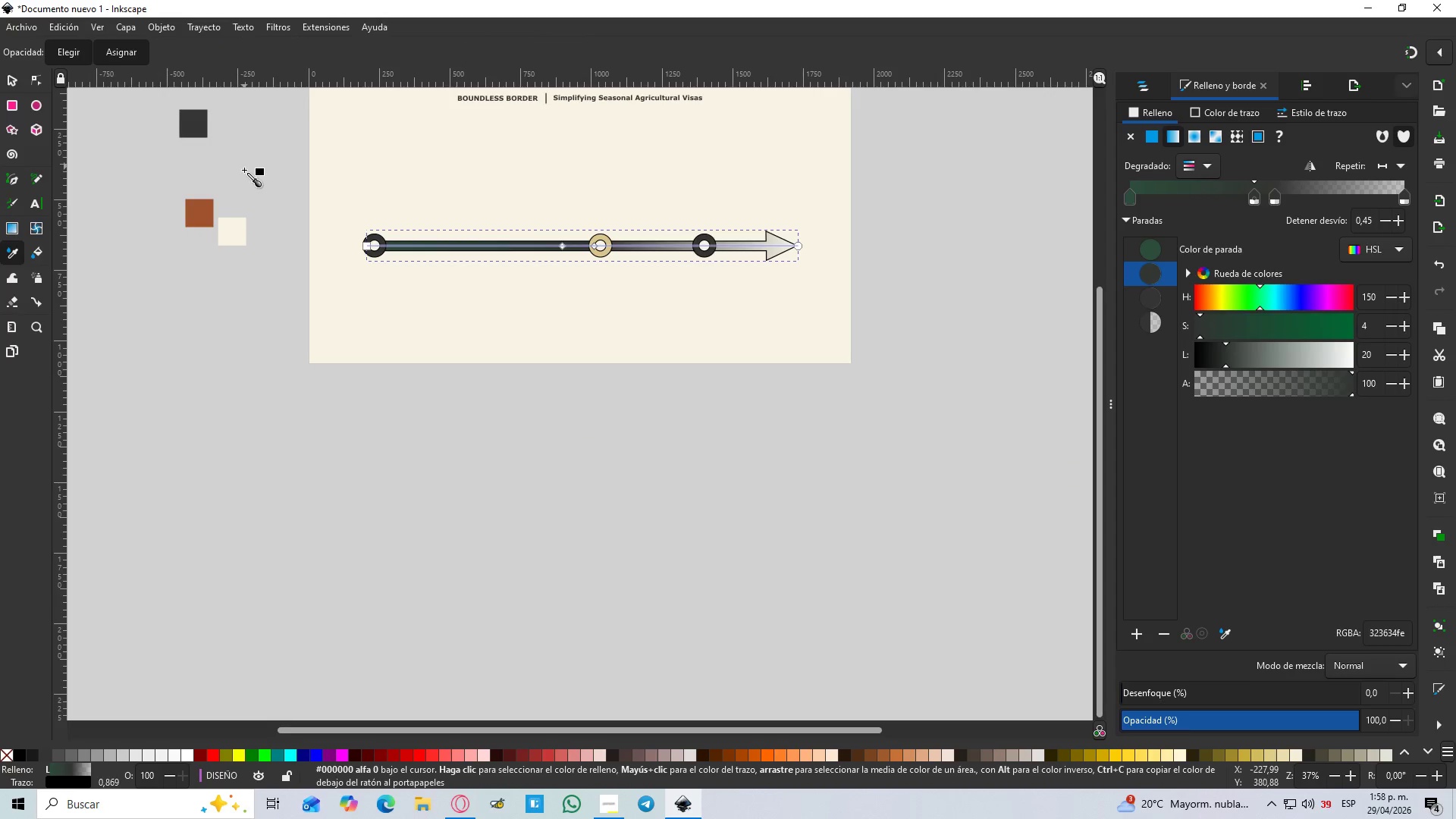 
key(Control+ControlLeft)
 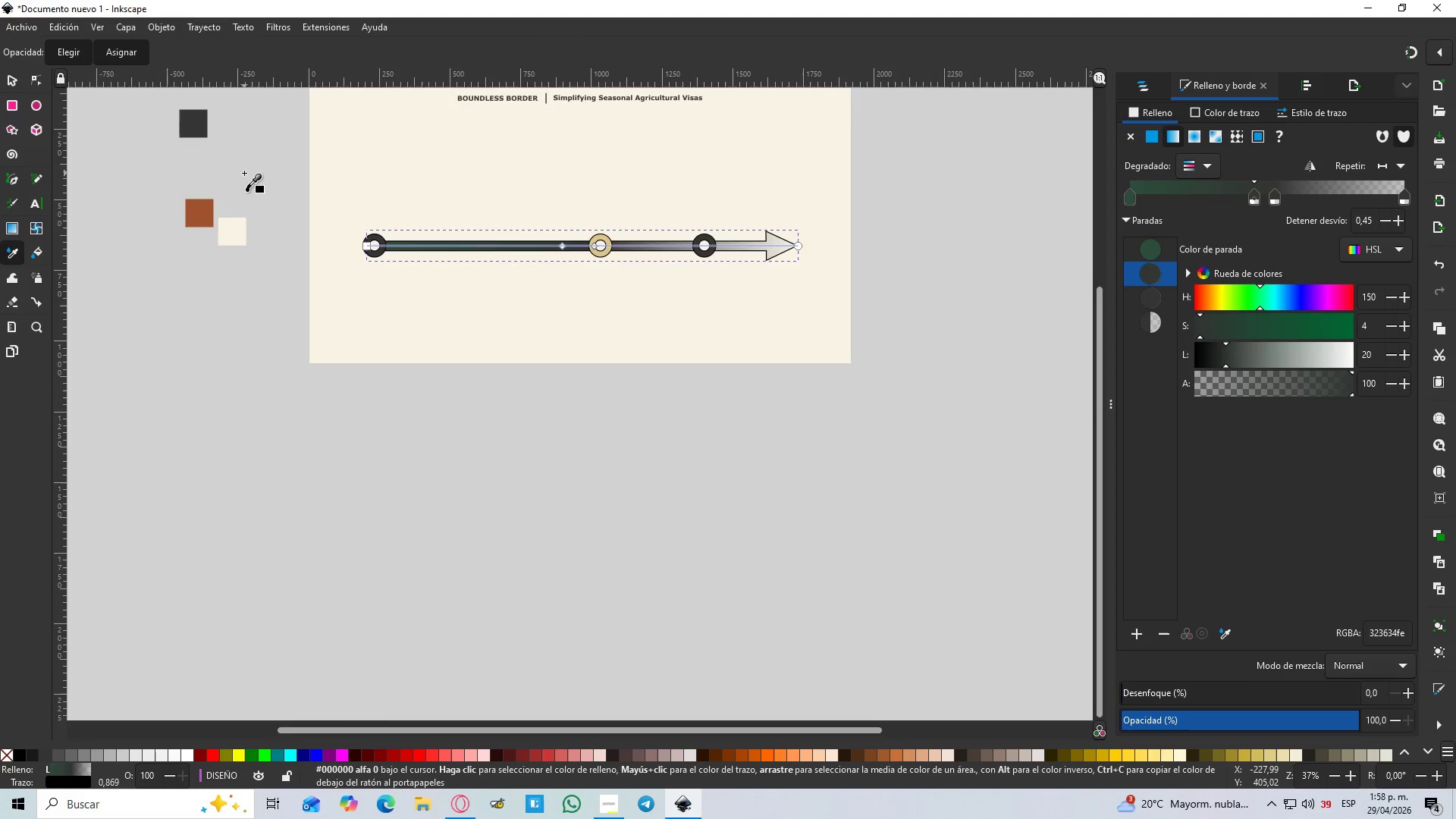 
scroll: coordinate [244, 174], scroll_direction: up, amount: 2.0
 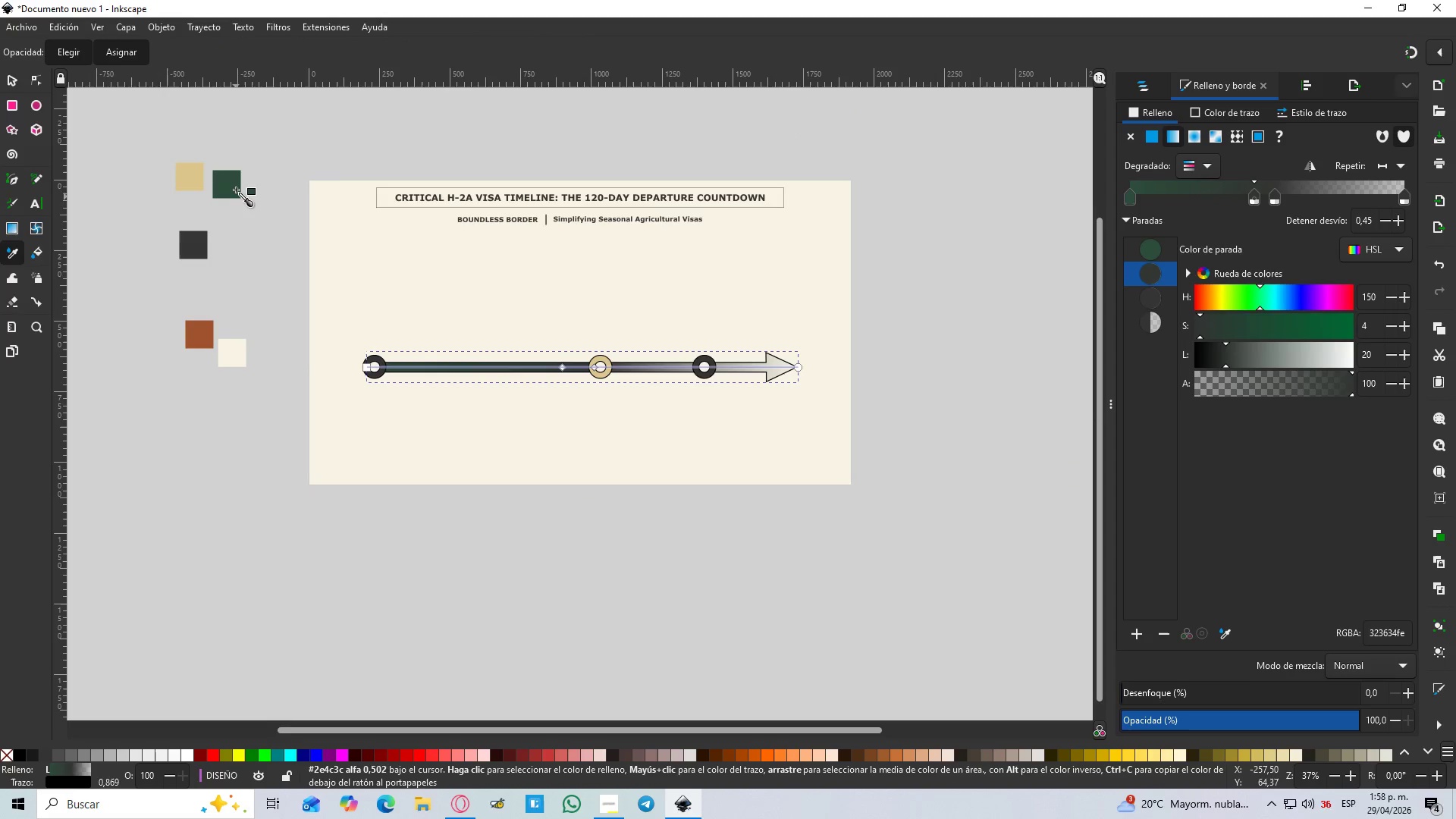 
left_click([234, 181])
 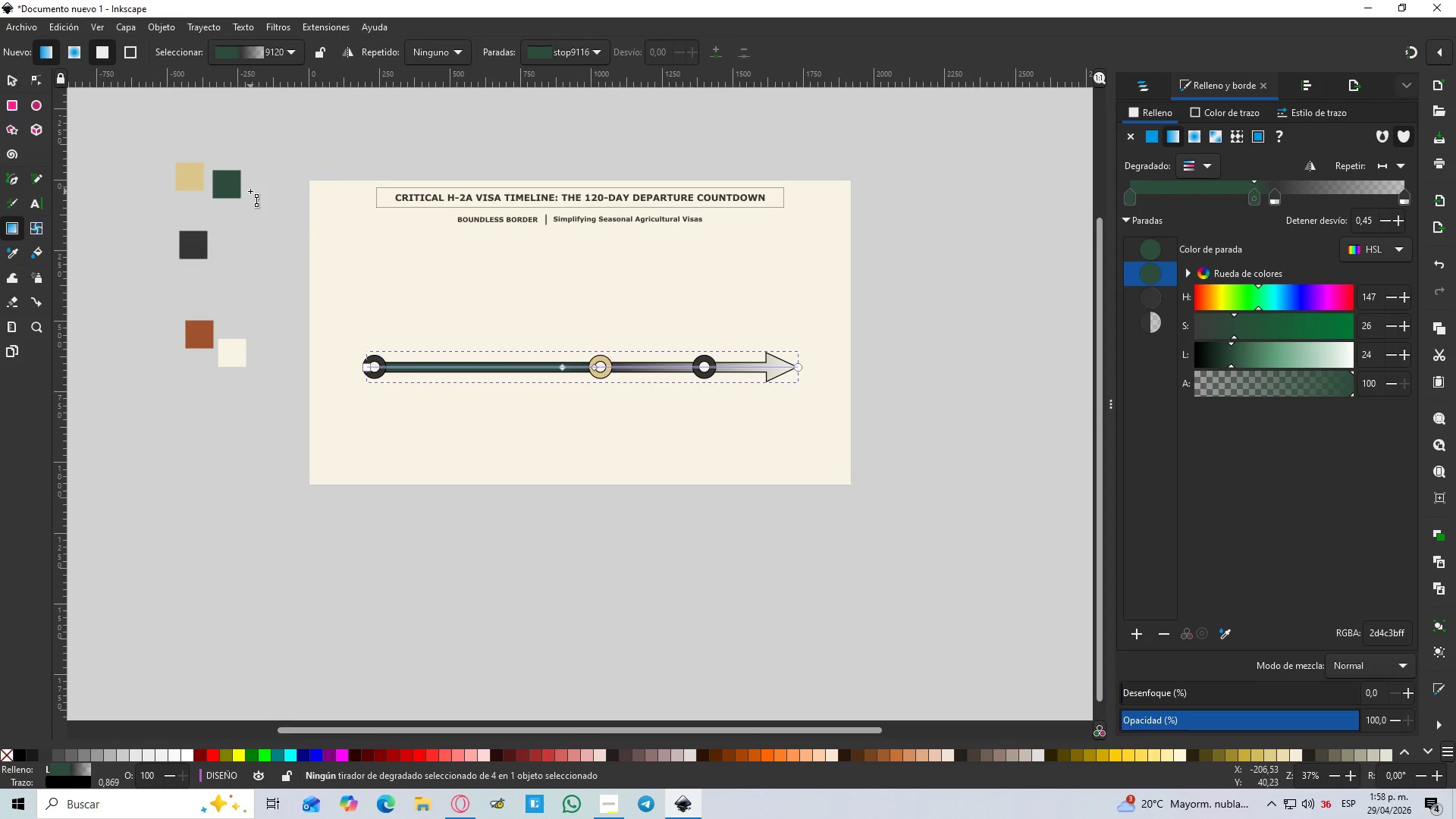 
hold_key(key=ControlLeft, duration=1.52)
scroll: coordinate [501, 351], scroll_direction: up, amount: 3.0
 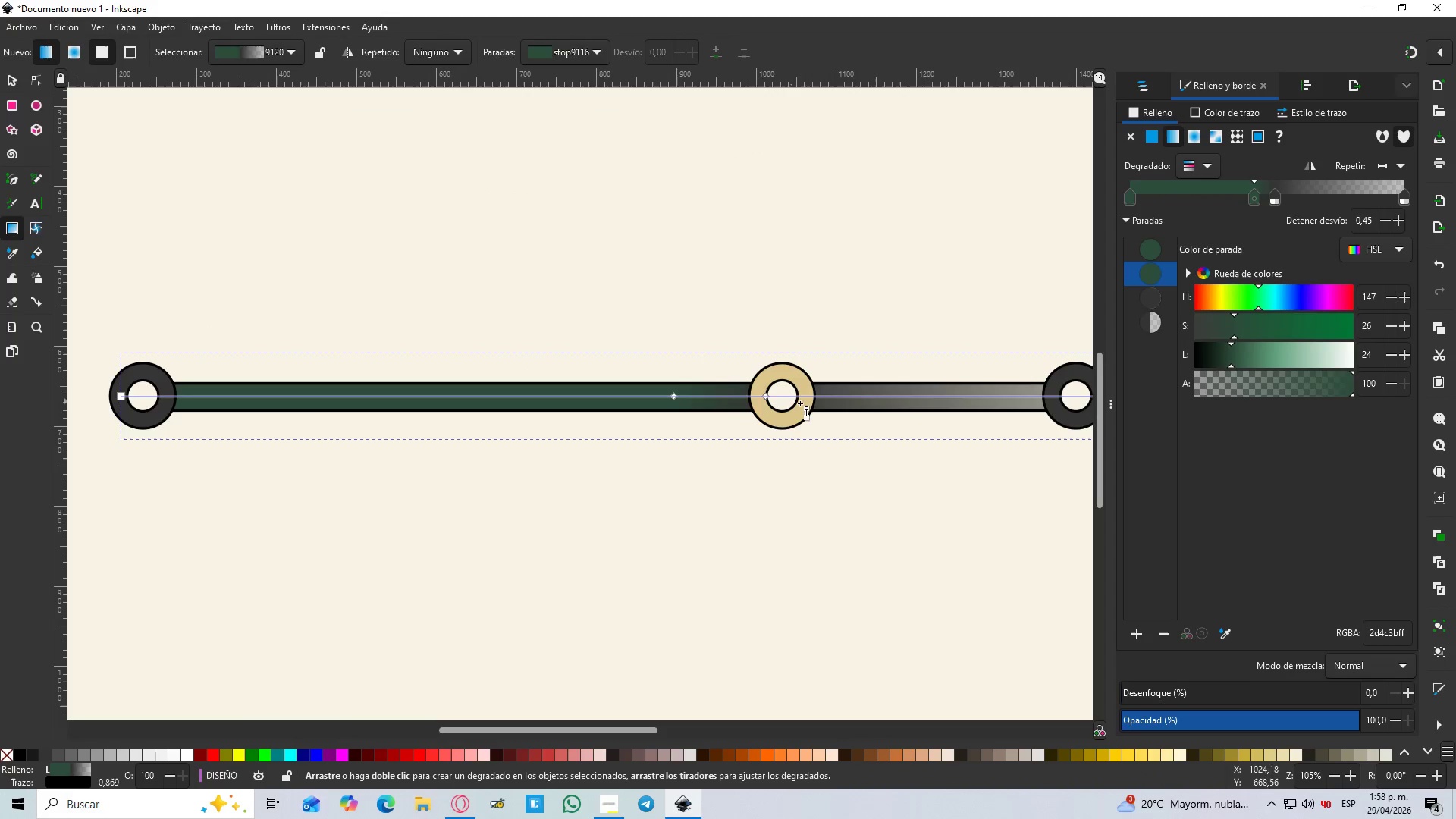 
hold_key(key=ControlLeft, duration=1.47)
scroll: coordinate [831, 410], scroll_direction: down, amount: 1.0
 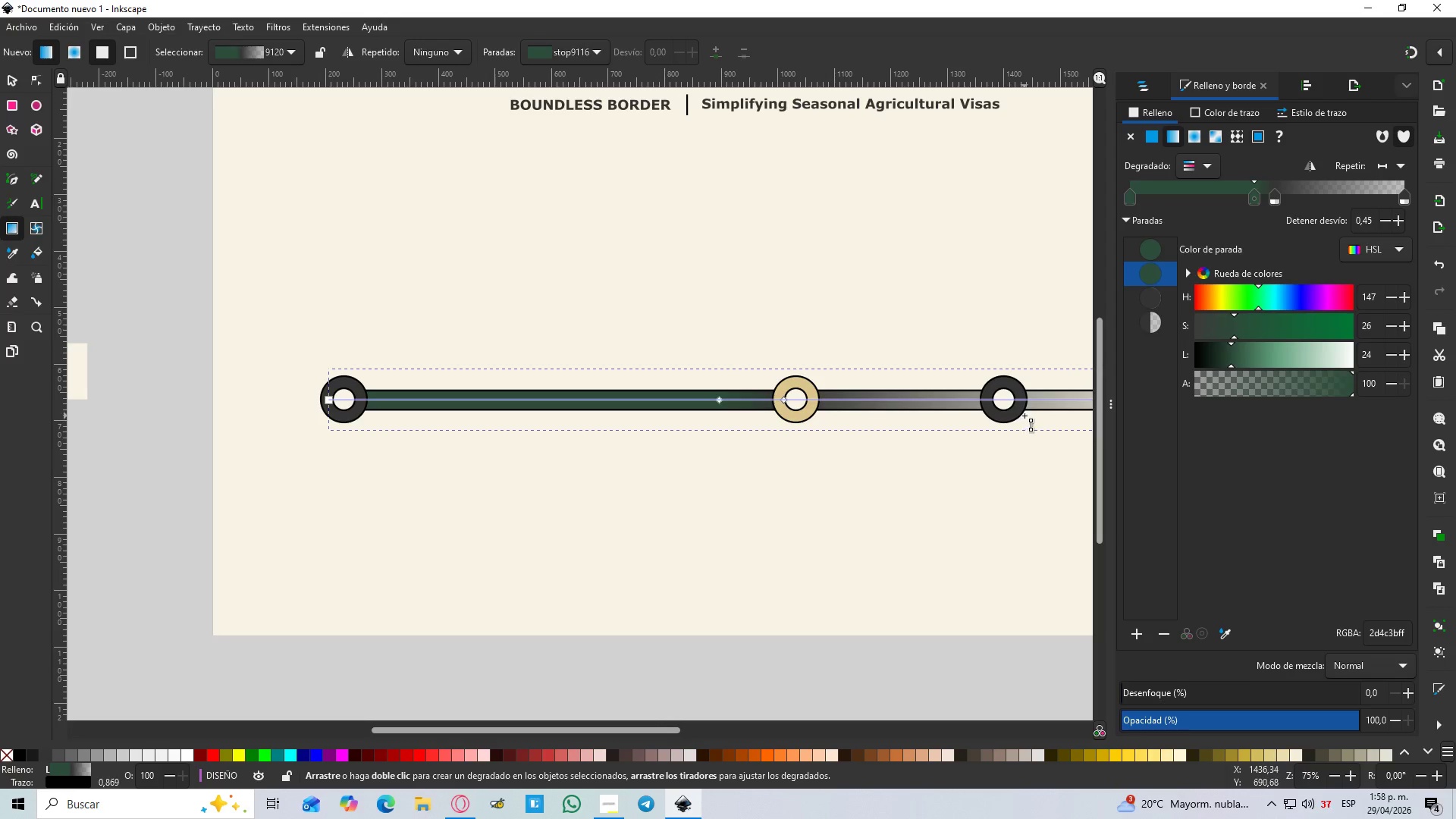 
hold_key(key=ControlLeft, duration=2.88)
 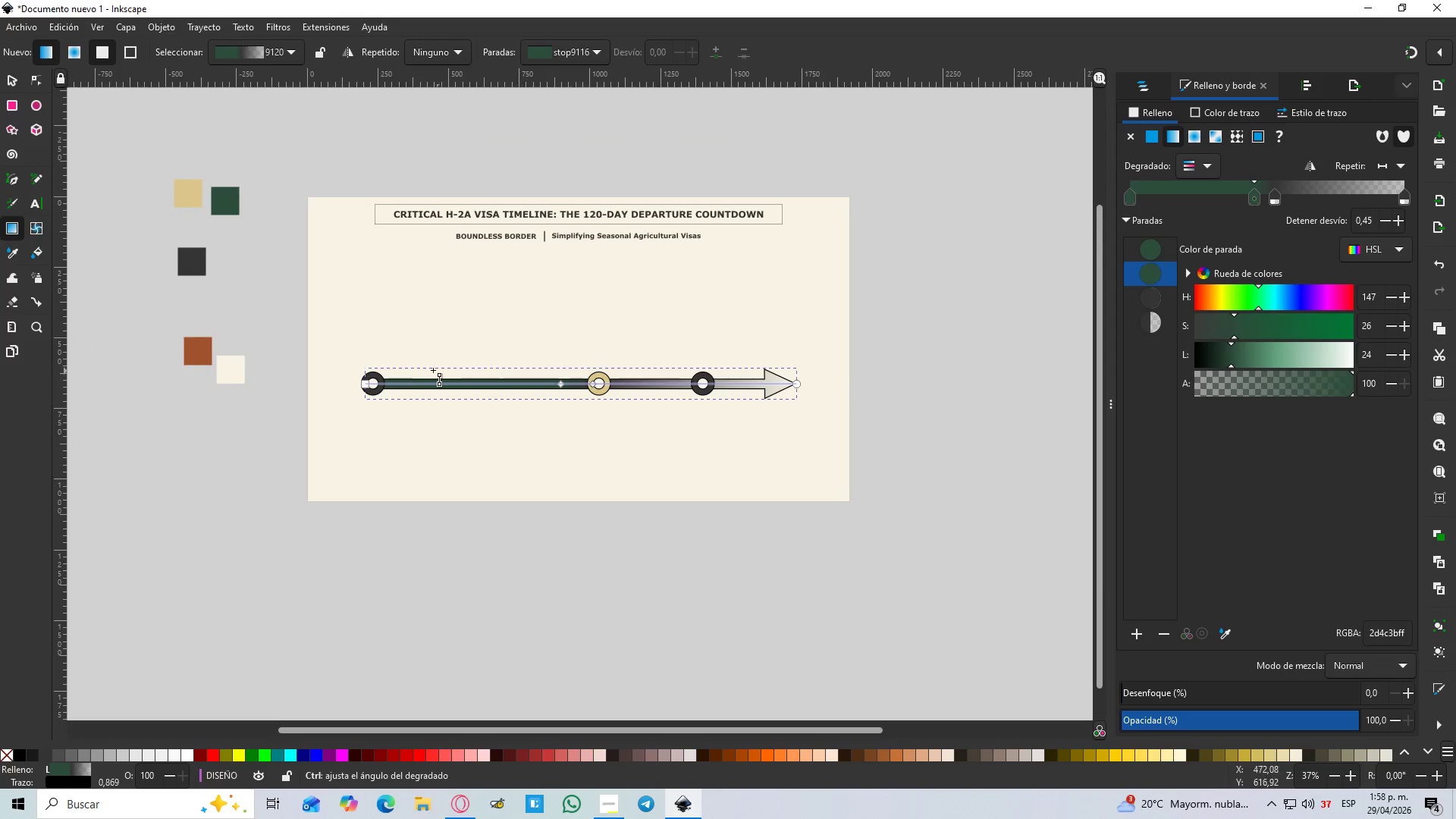 
scroll: coordinate [1025, 416], scroll_direction: up, amount: 1.0
 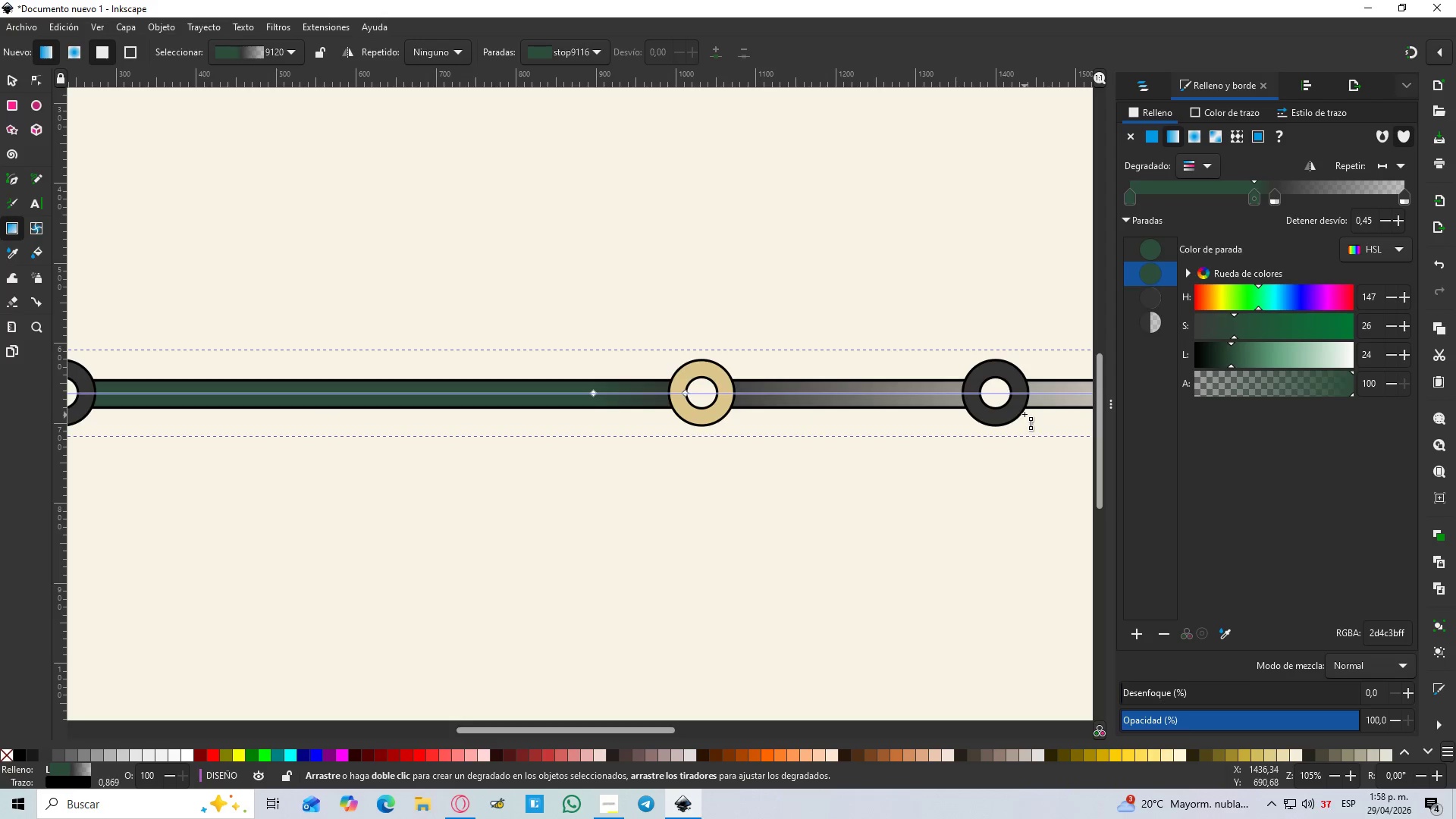 
hold_key(key=ControlLeft, duration=0.59)
scroll: coordinate [544, 379], scroll_direction: down, amount: 3.0
 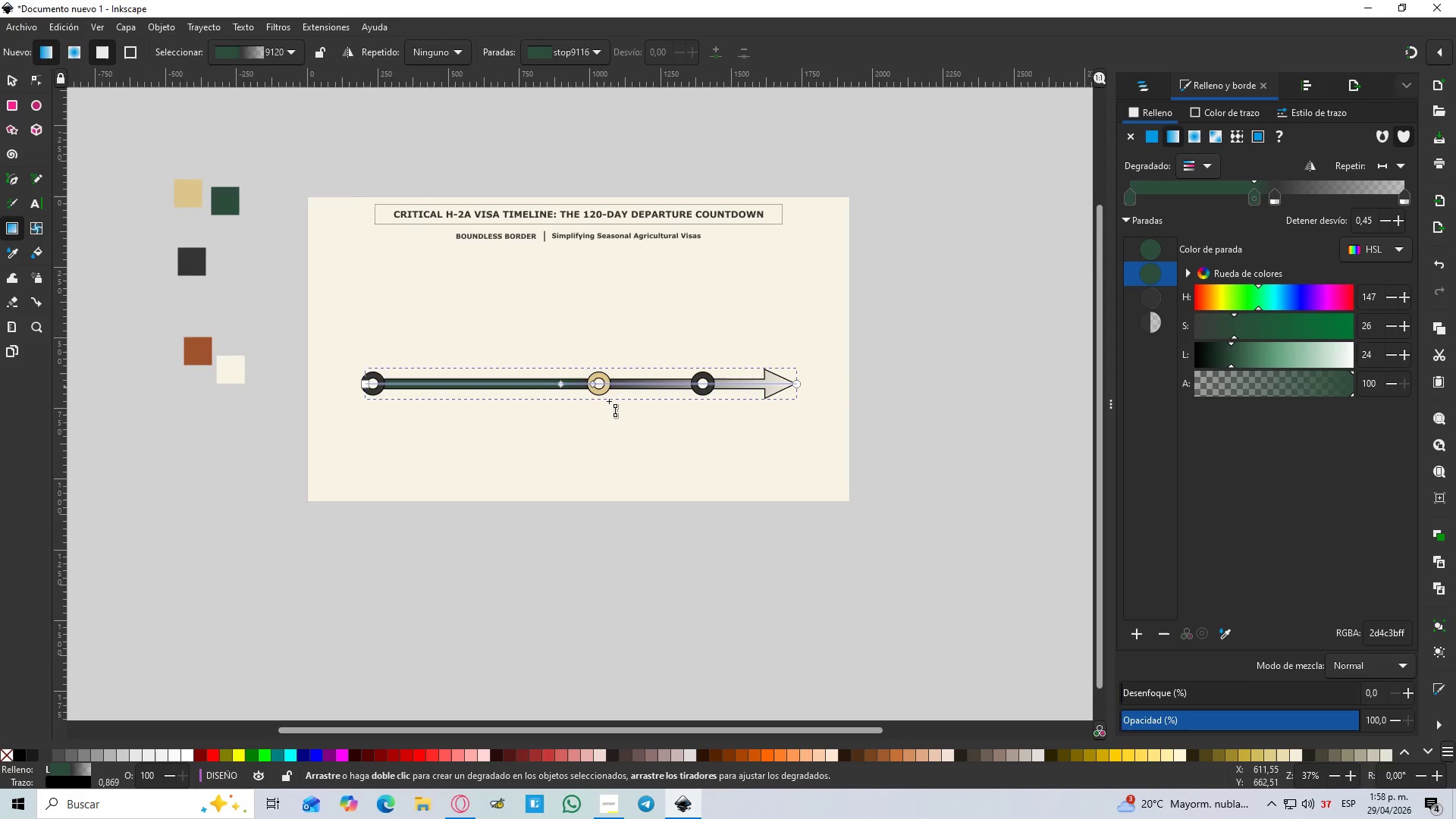 
key(Control+ControlLeft)
 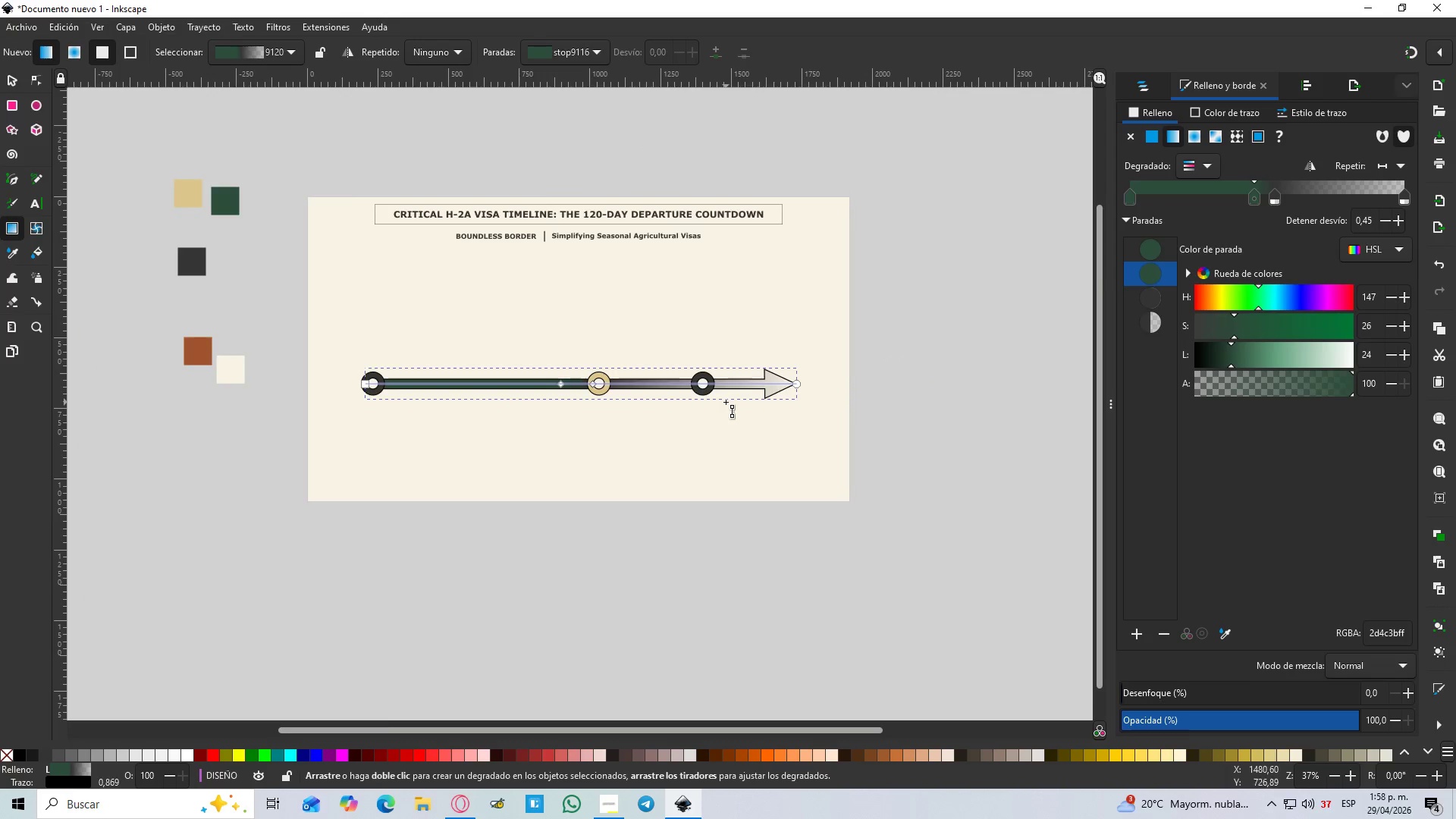 
scroll: coordinate [724, 402], scroll_direction: up, amount: 1.0
 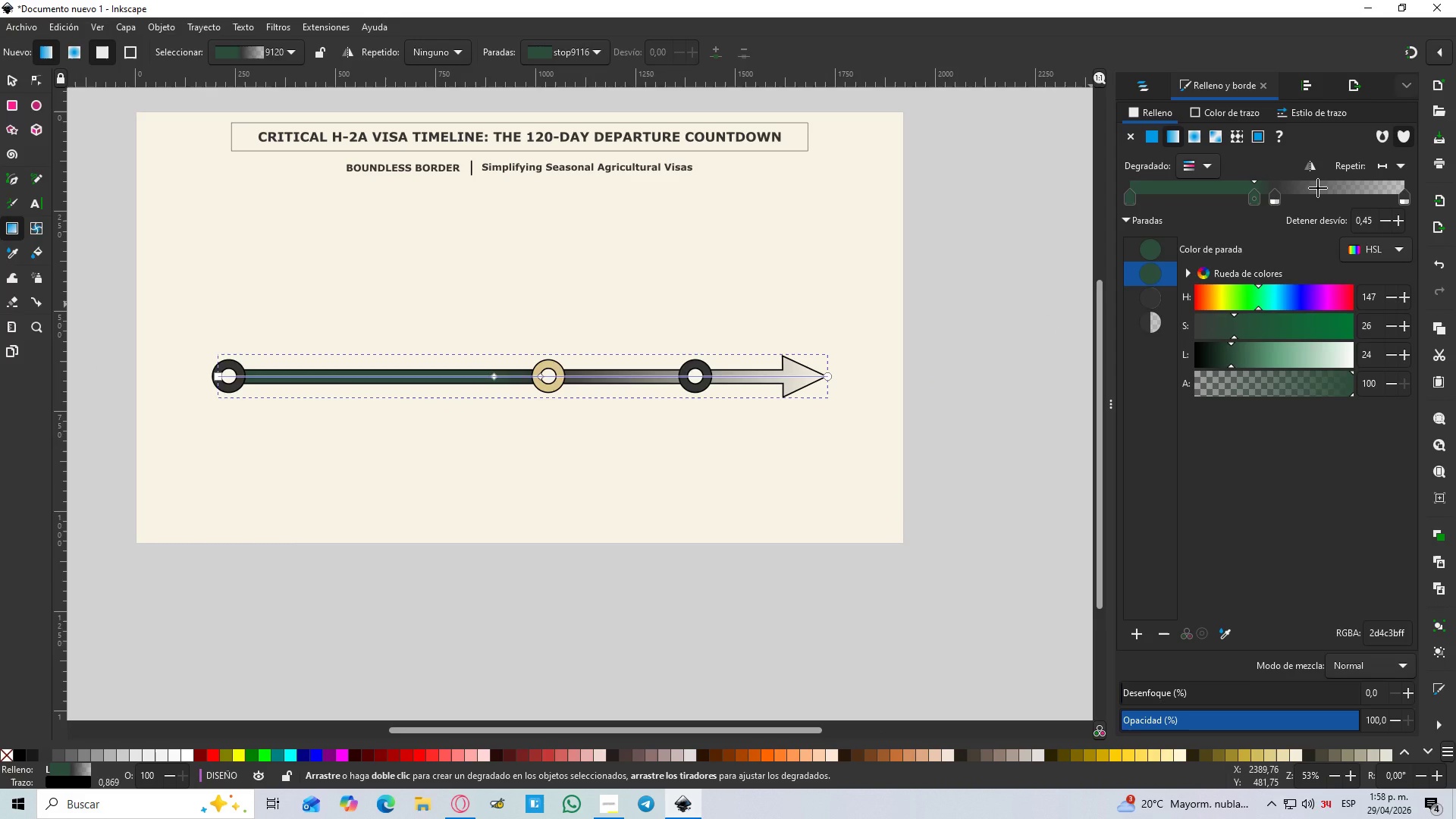 
double_click([1318, 188])
 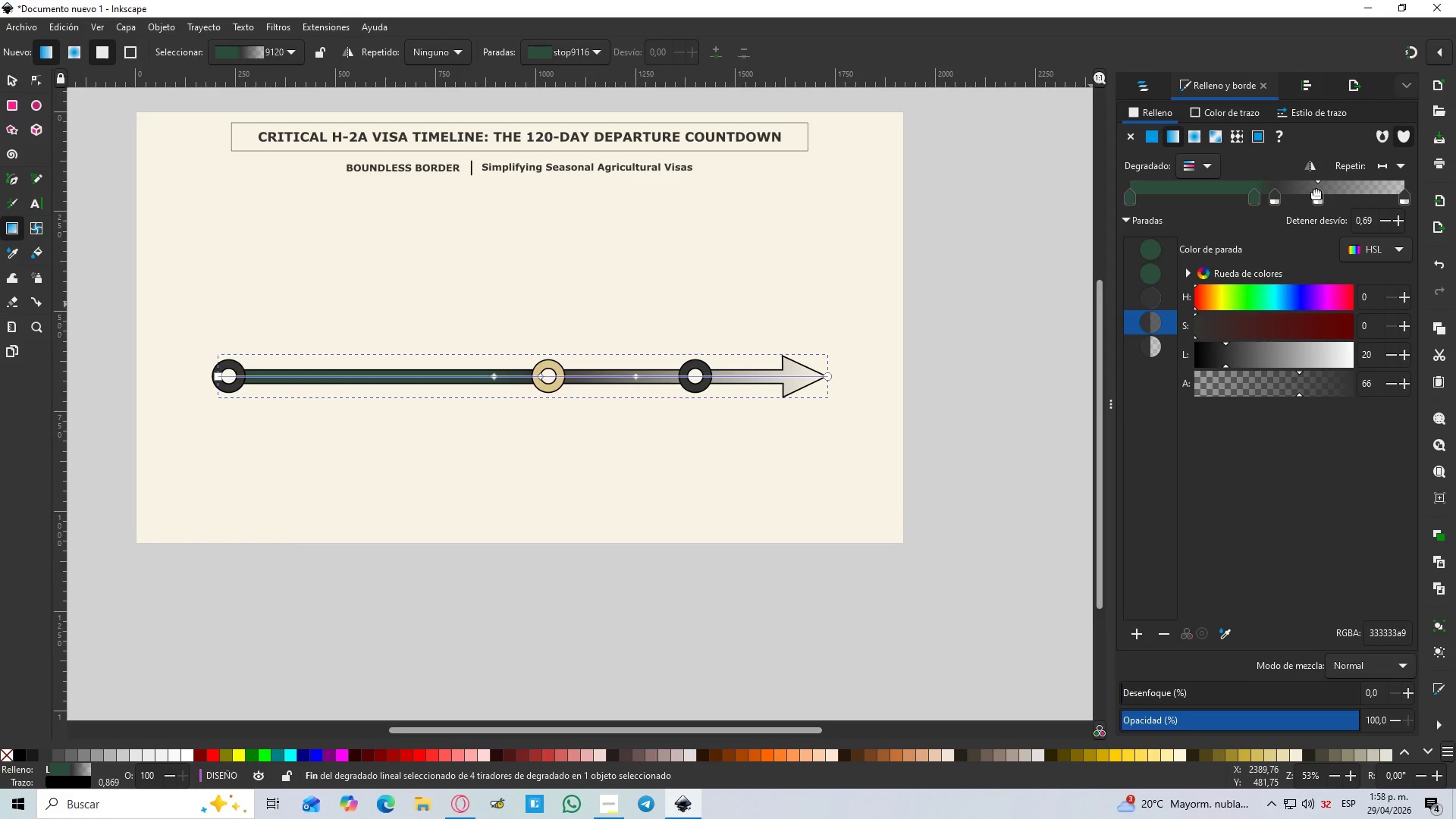 
left_click_drag(start_coordinate=[1316, 190], to_coordinate=[1342, 187])
 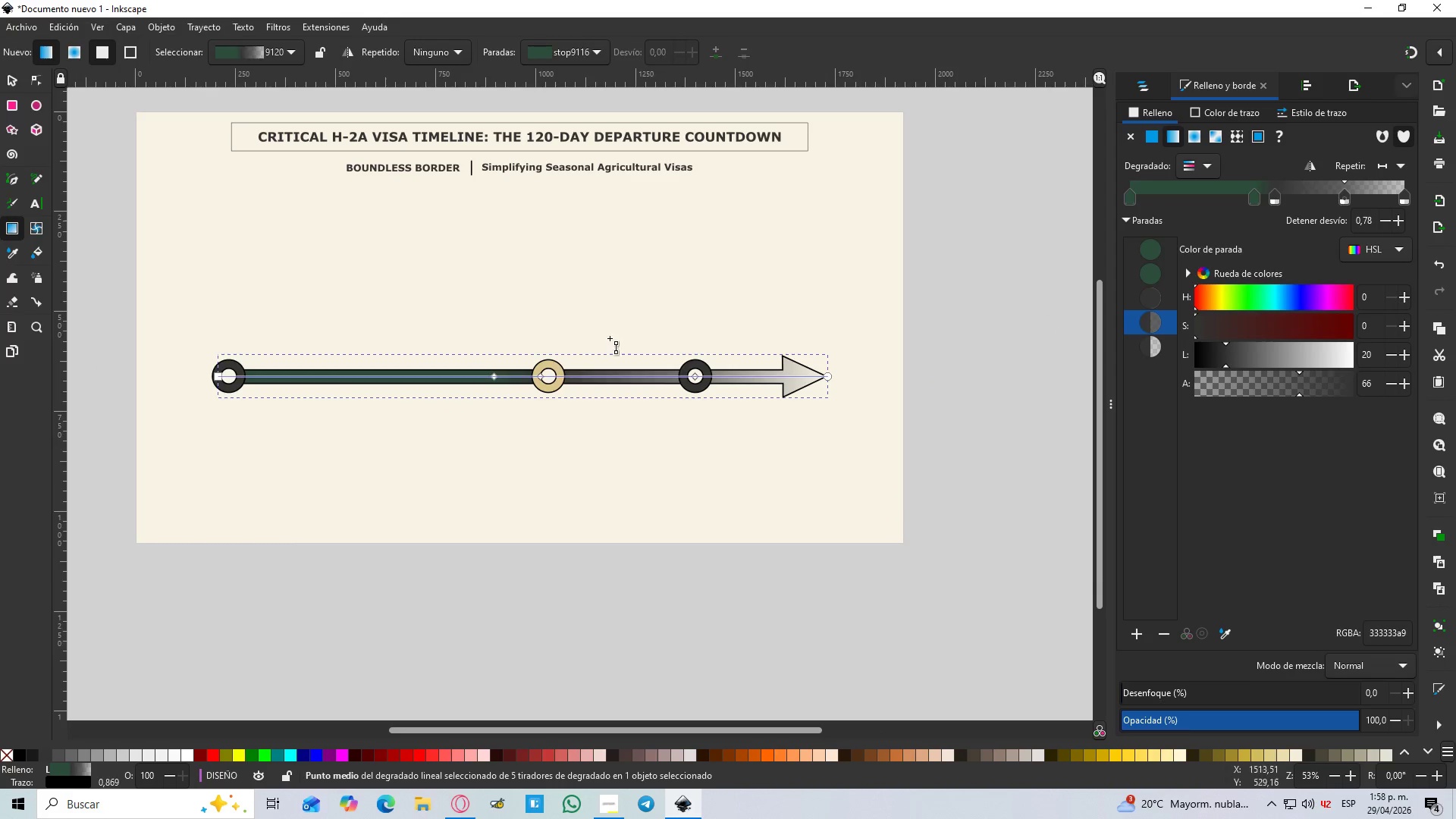 
hold_key(key=ControlLeft, duration=0.45)
scroll: coordinate [566, 352], scroll_direction: down, amount: 1.0
 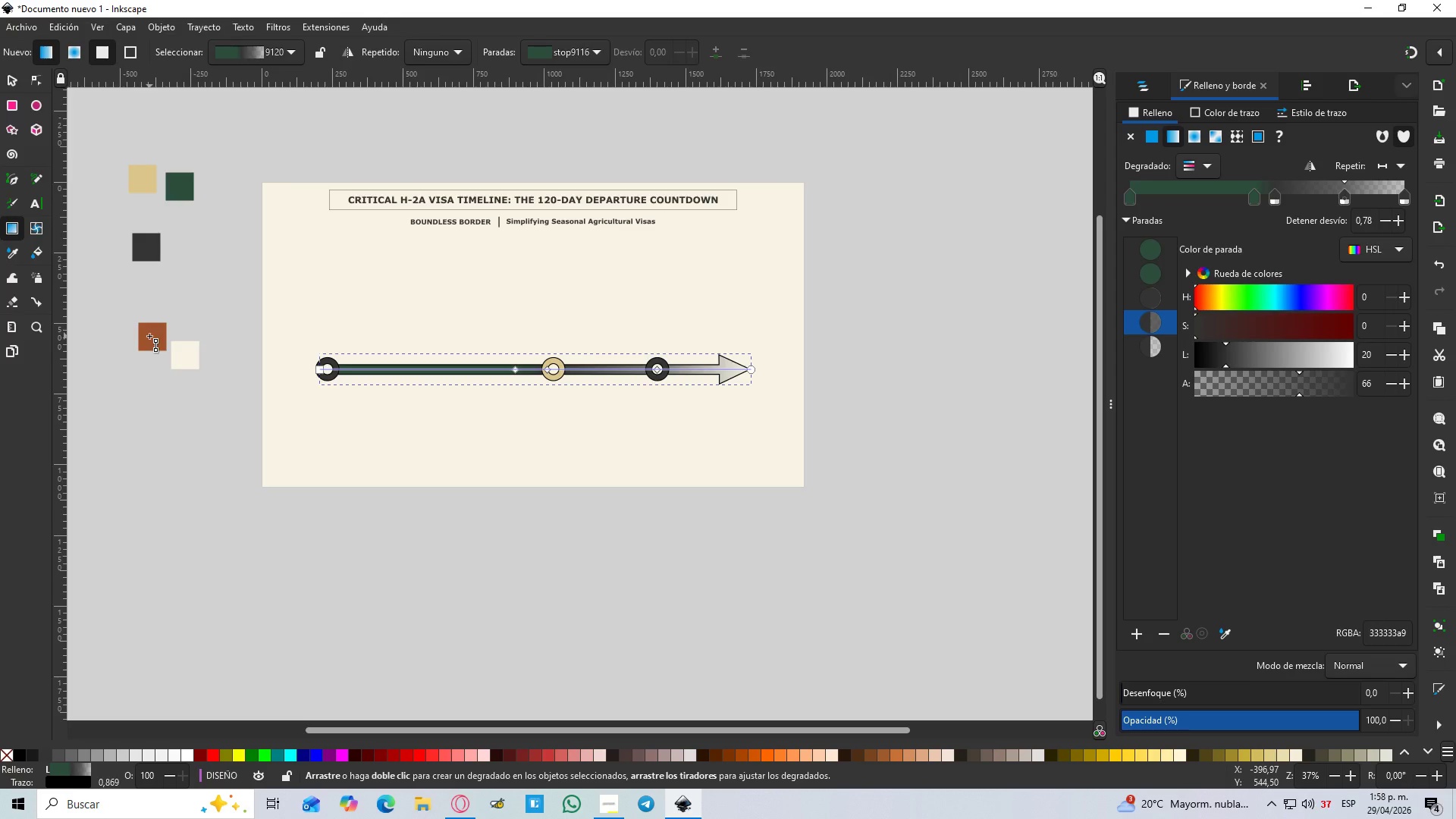 
key(D)
 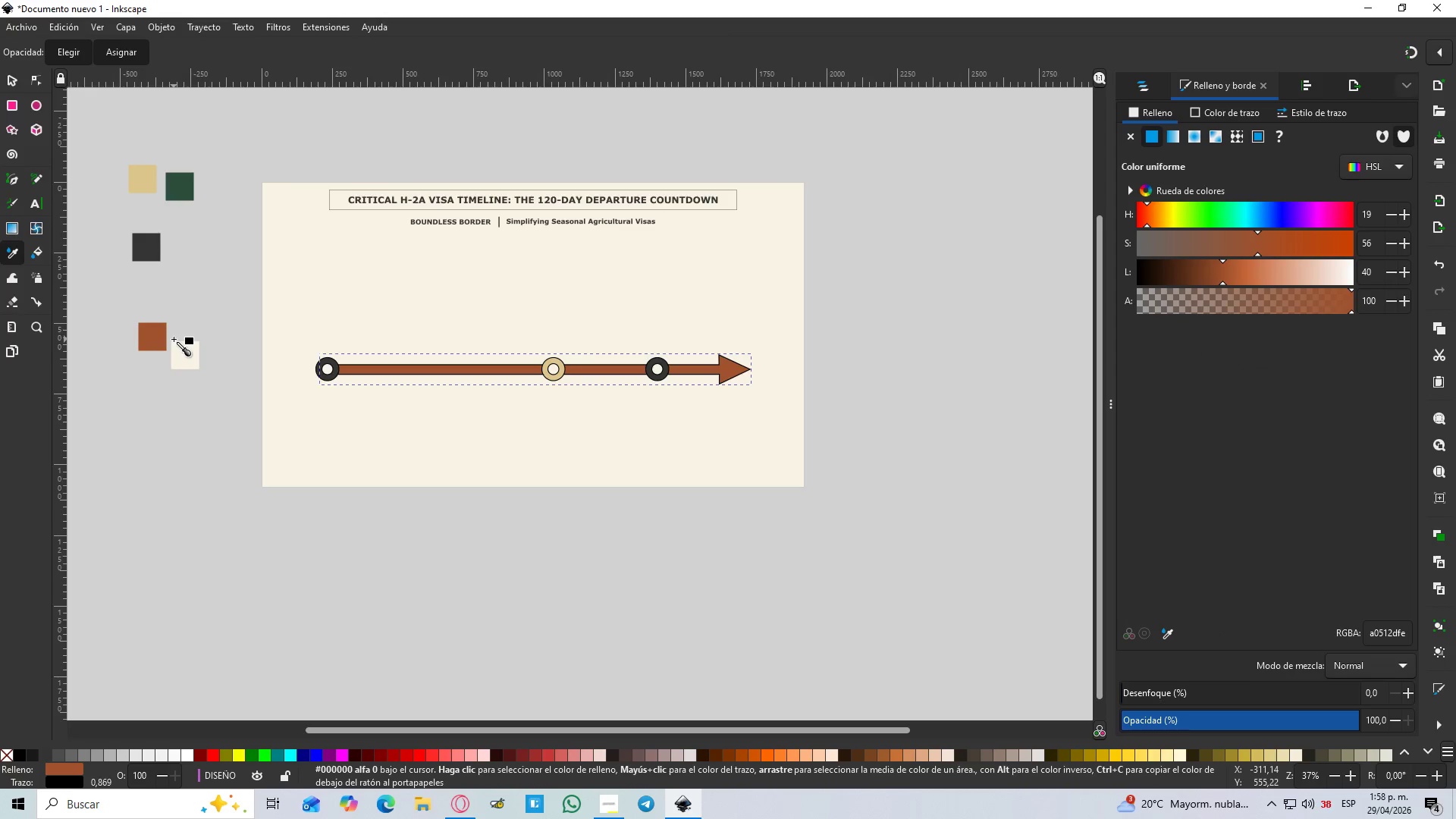 
key(Control+Z)
 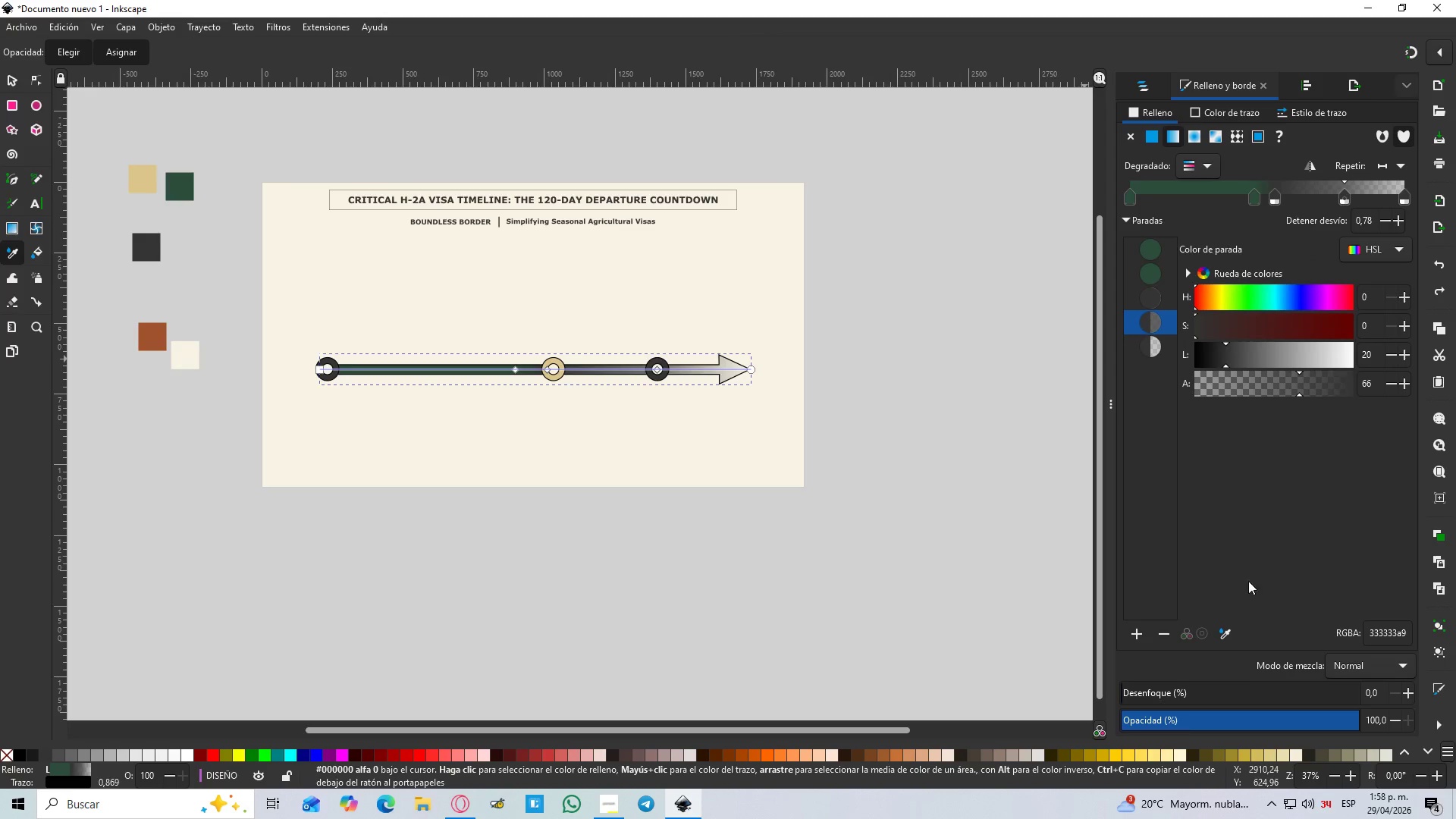 
left_click([1225, 626])
 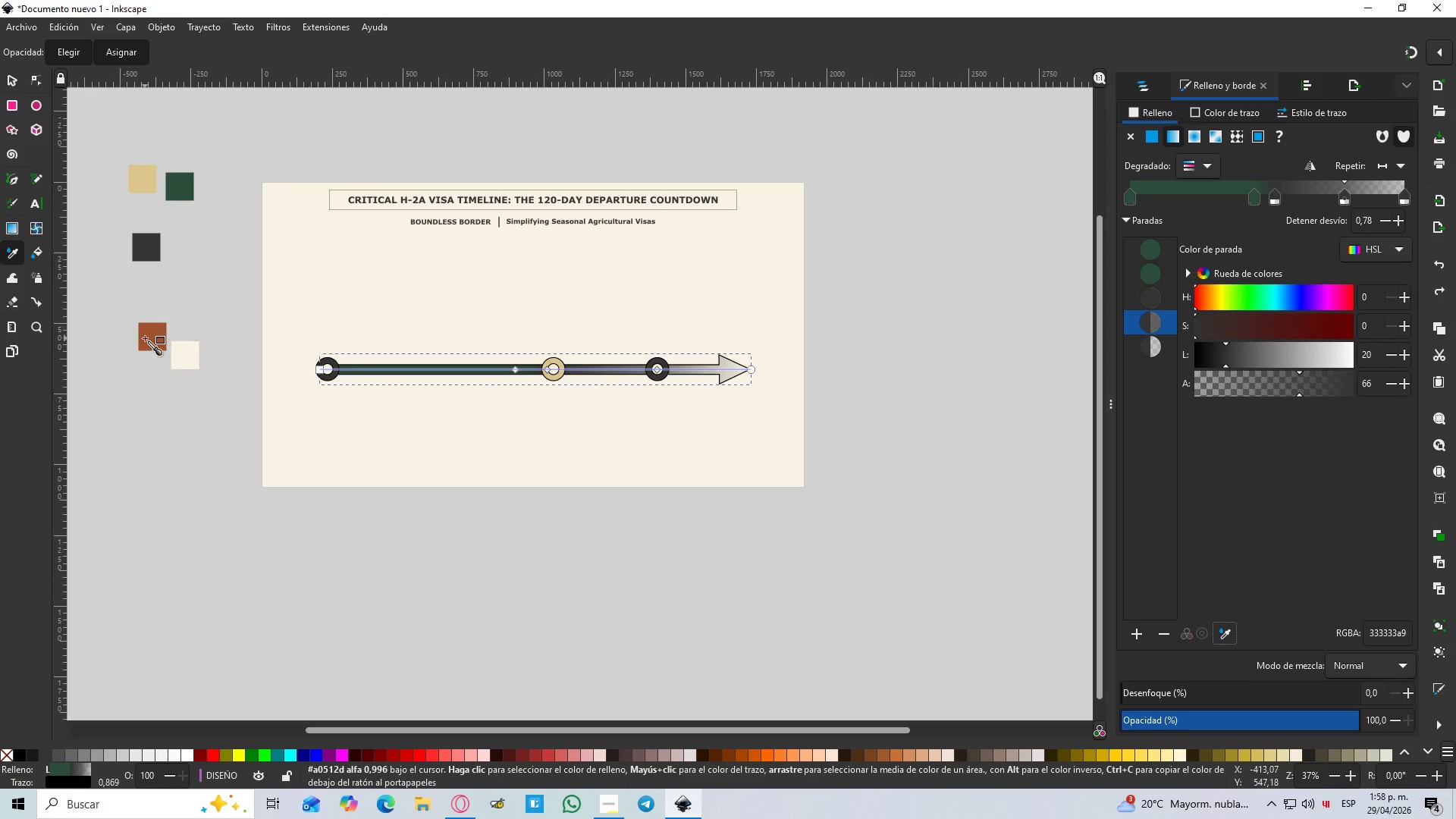 
left_click([143, 338])
 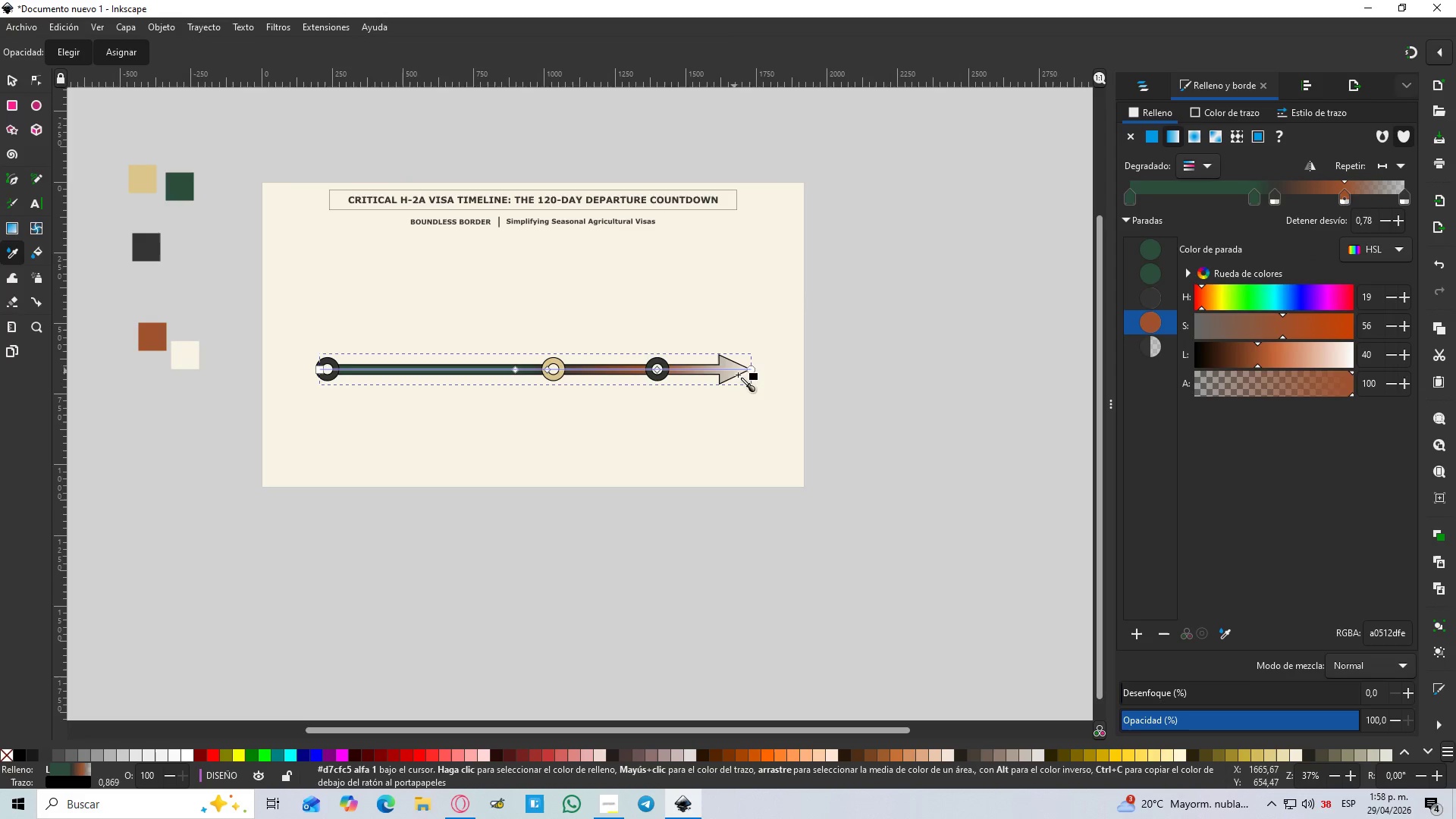 
left_click([747, 366])
 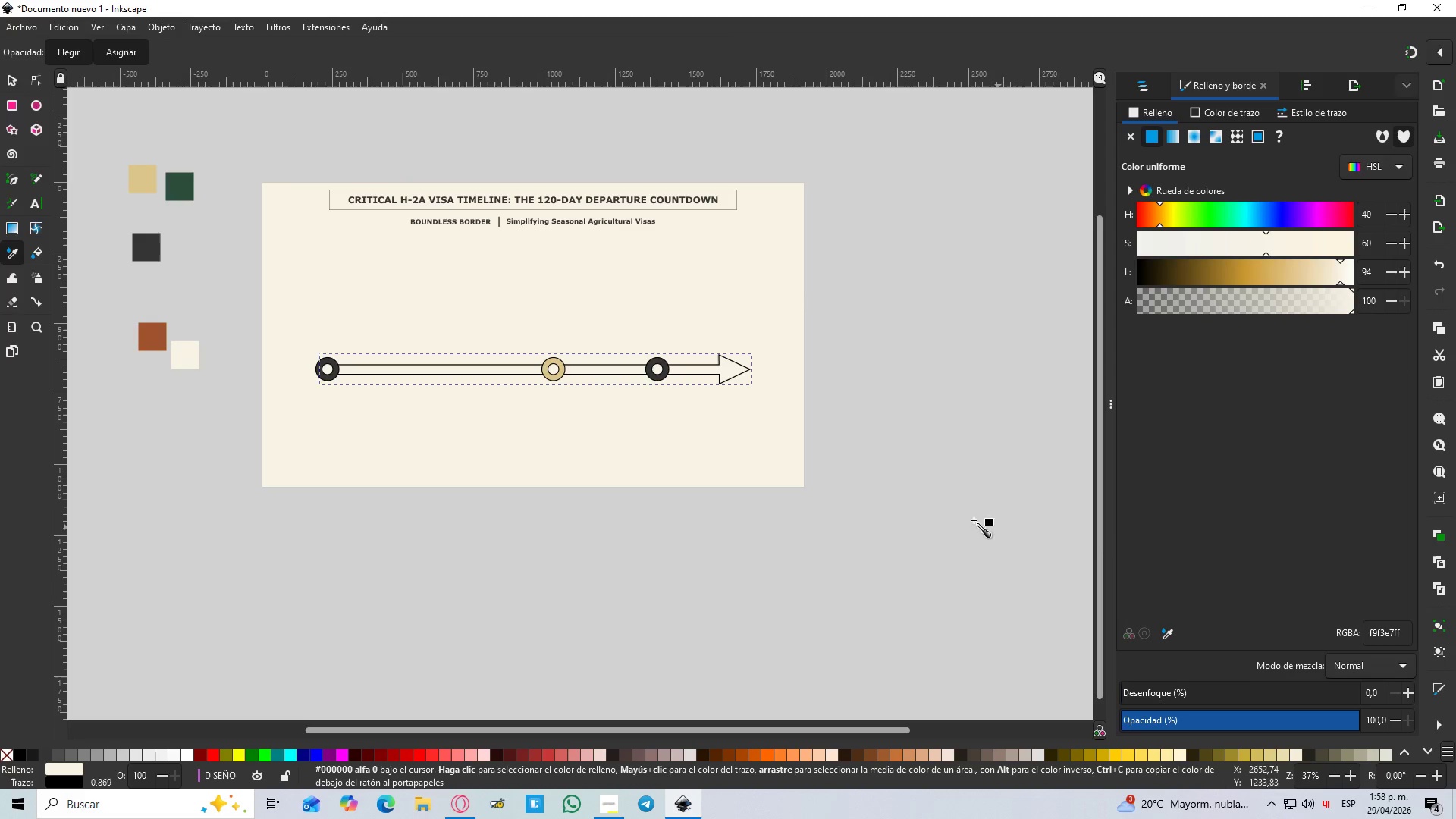 
key(Control+Z)
 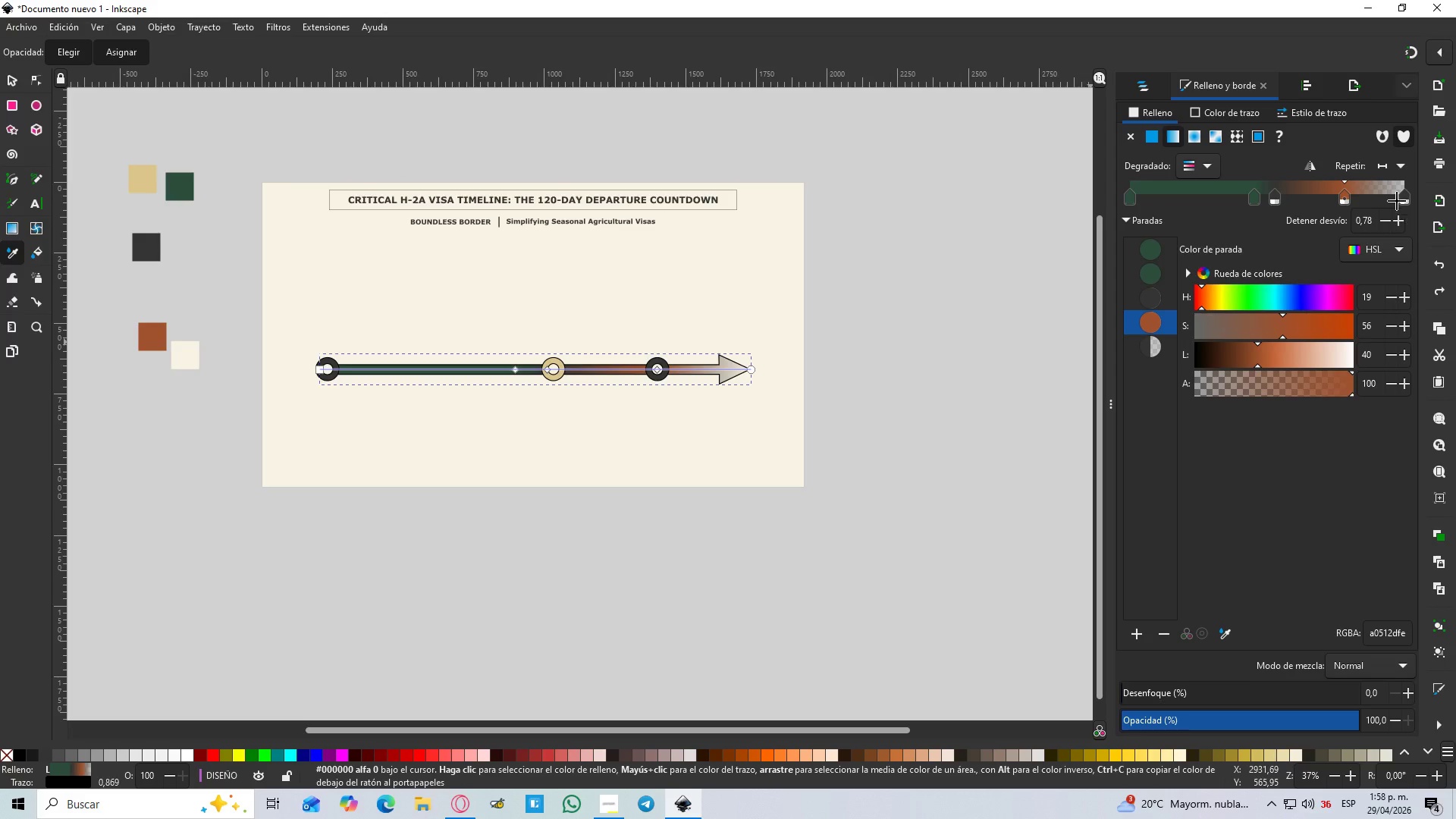 
left_click([1415, 196])
 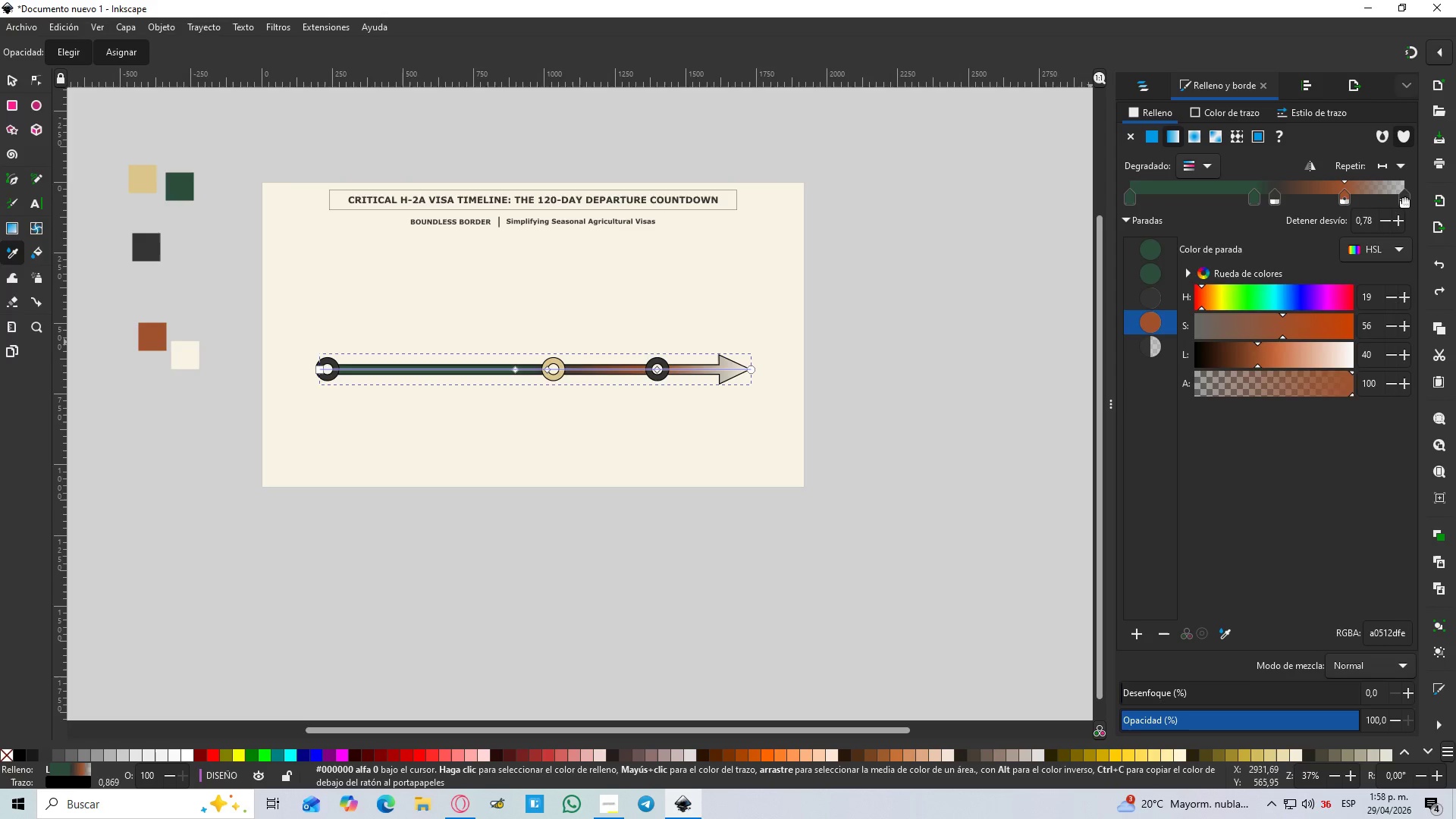 
left_click([1404, 198])
 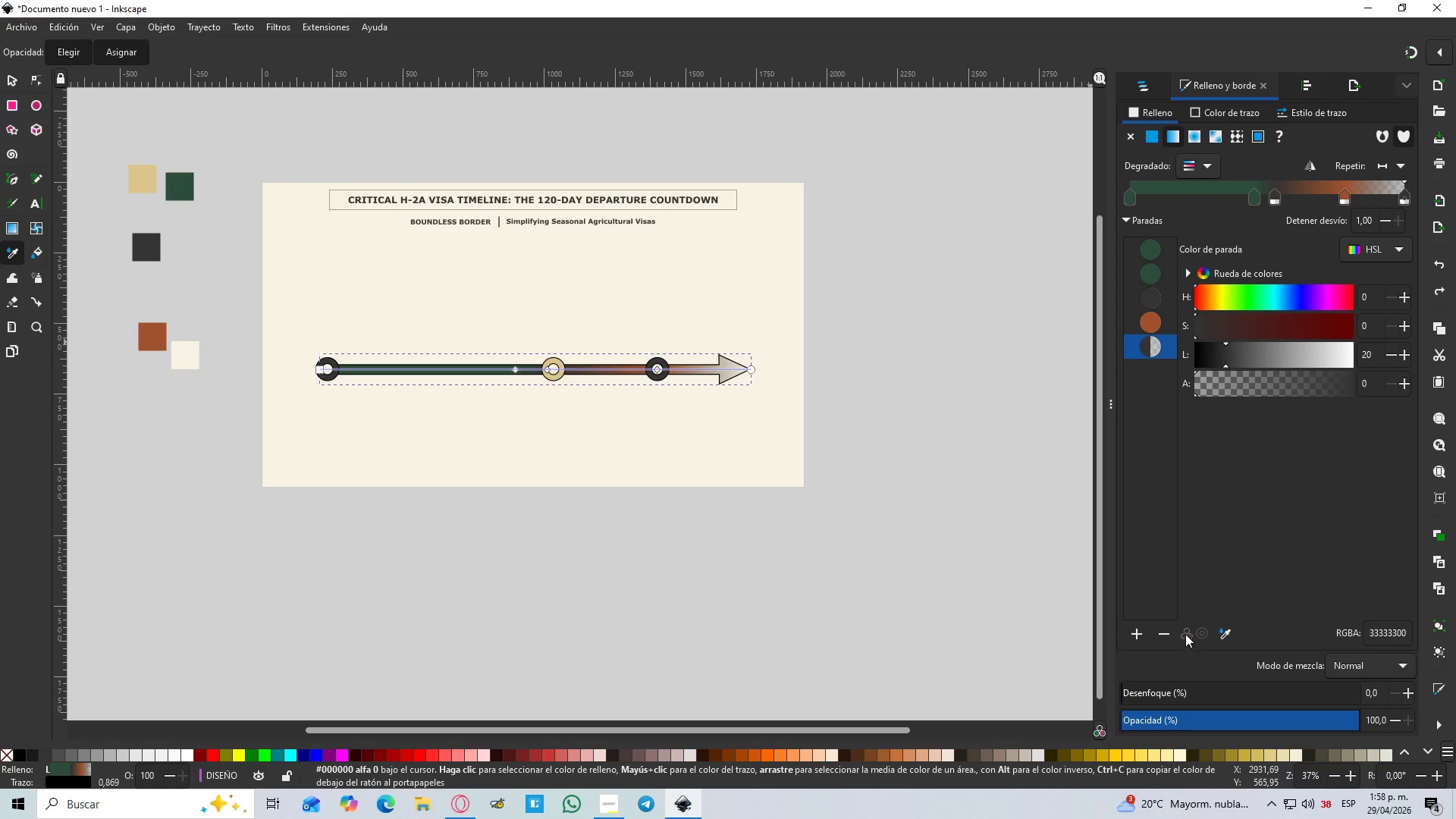 
left_click([1226, 628])
 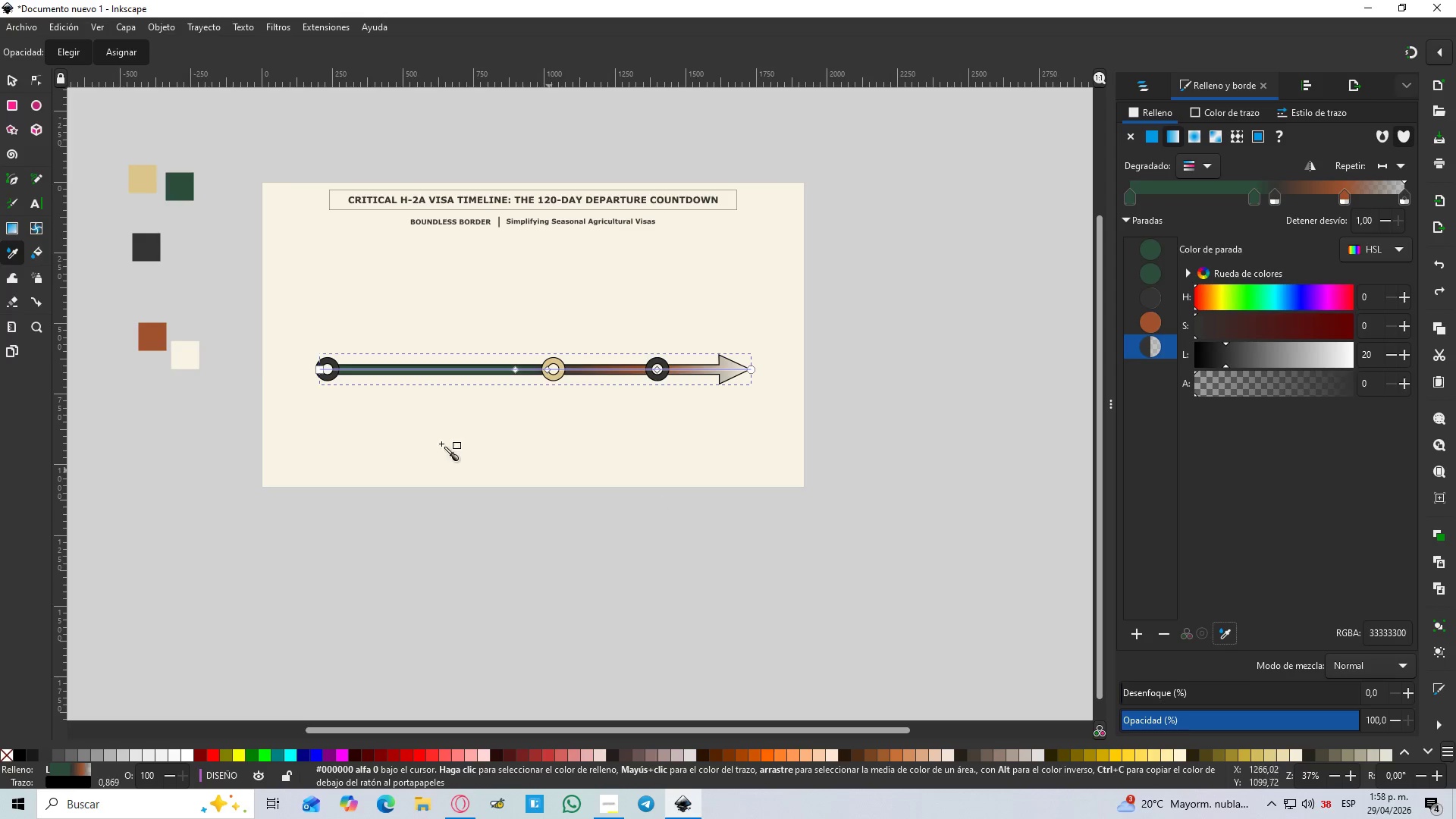 
scroll: coordinate [190, 328], scroll_direction: down, amount: 1.0
 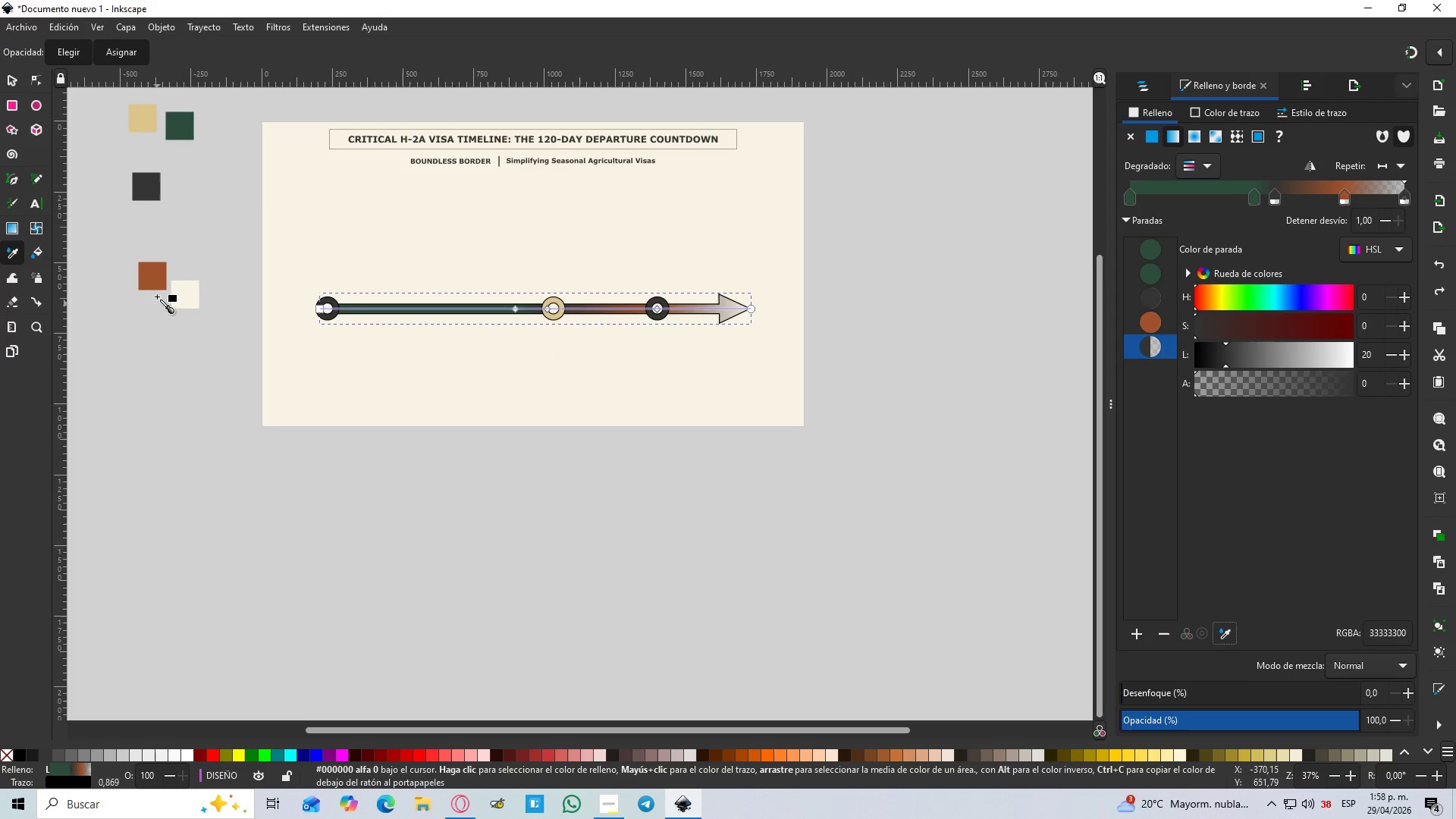 
left_click([149, 271])
 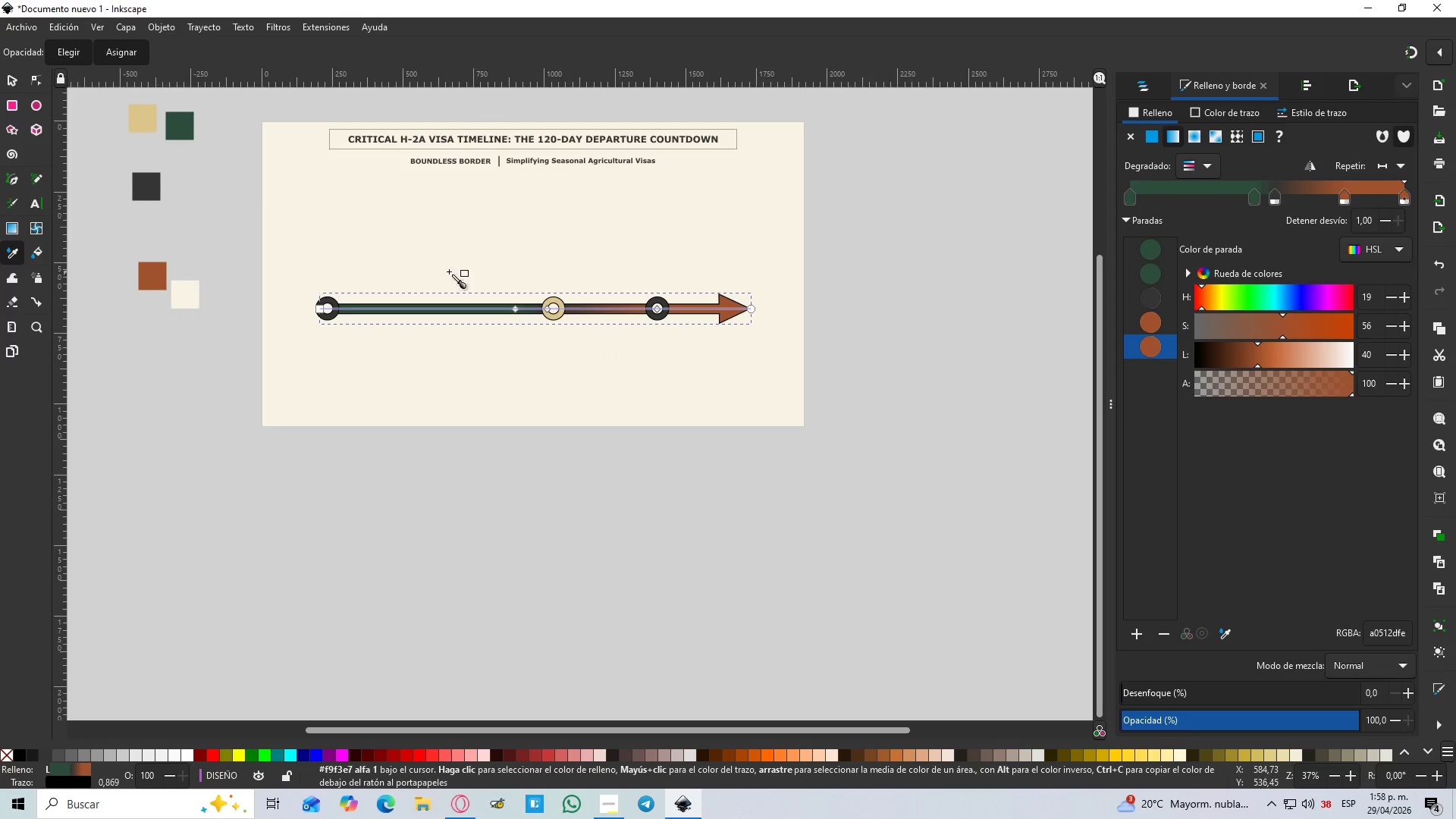 
hold_key(key=ControlLeft, duration=0.59)
scroll: coordinate [636, 267], scroll_direction: up, amount: 3.0
 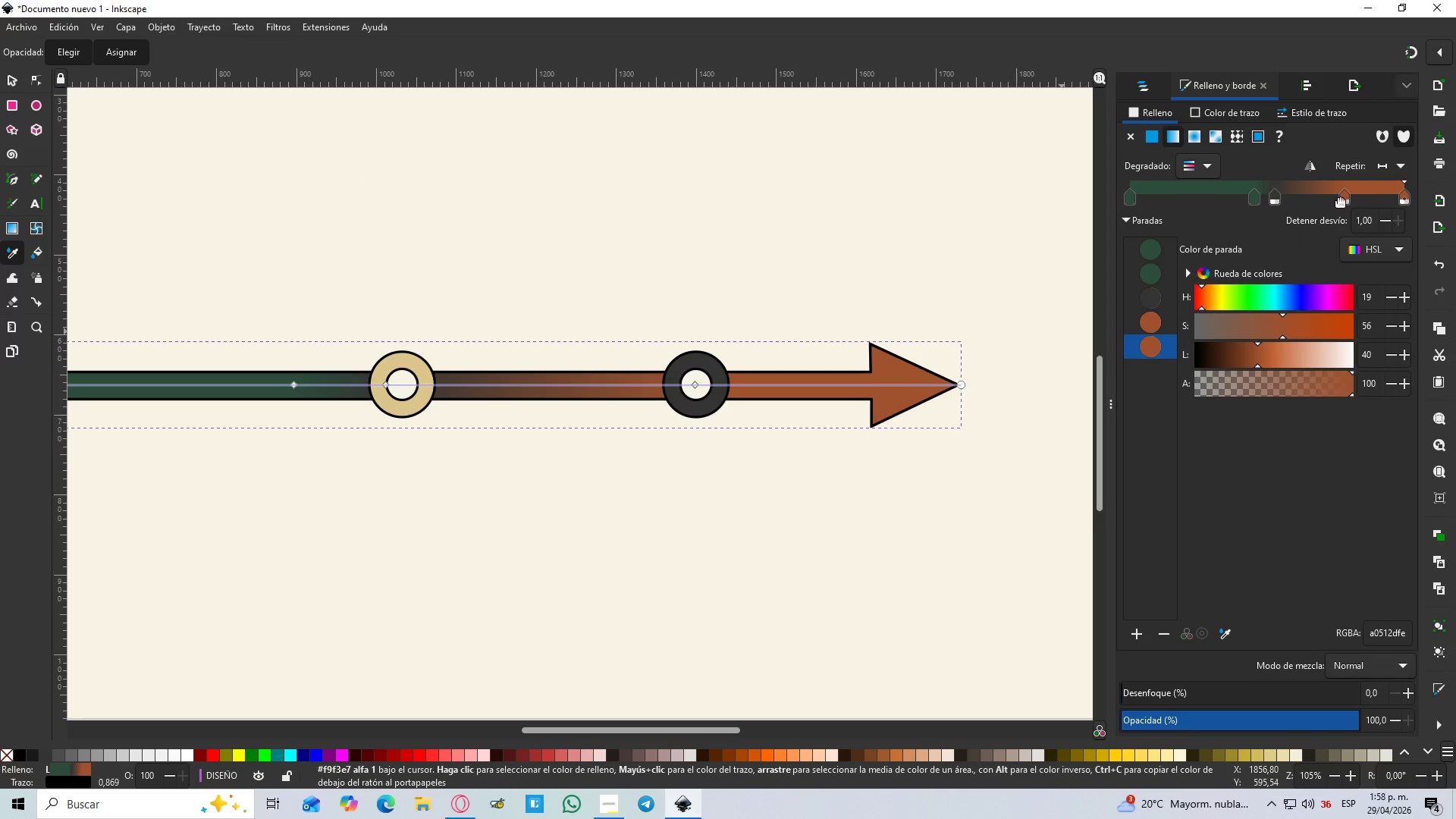 
left_click([1345, 201])
 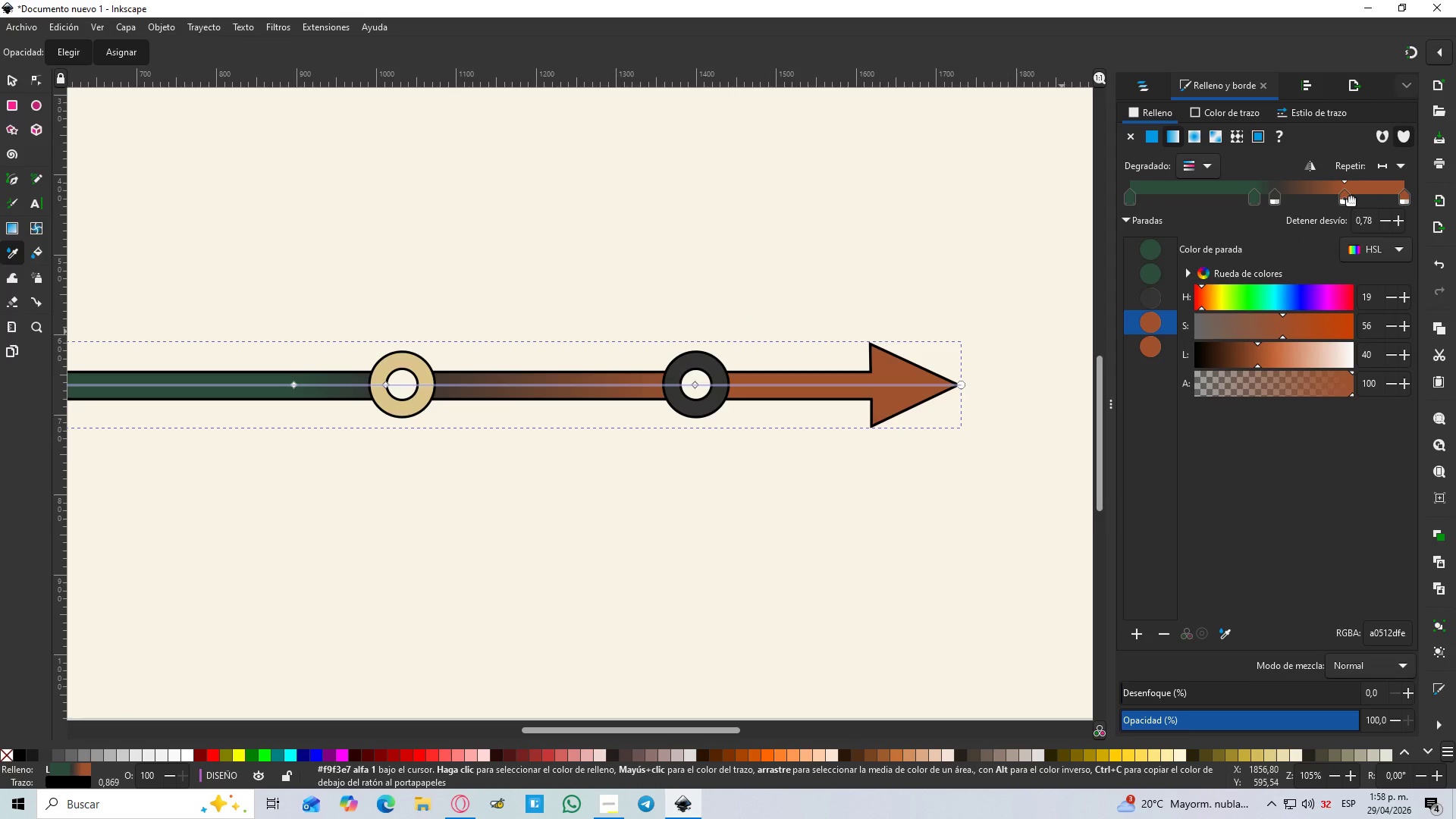 
key(Delete)
 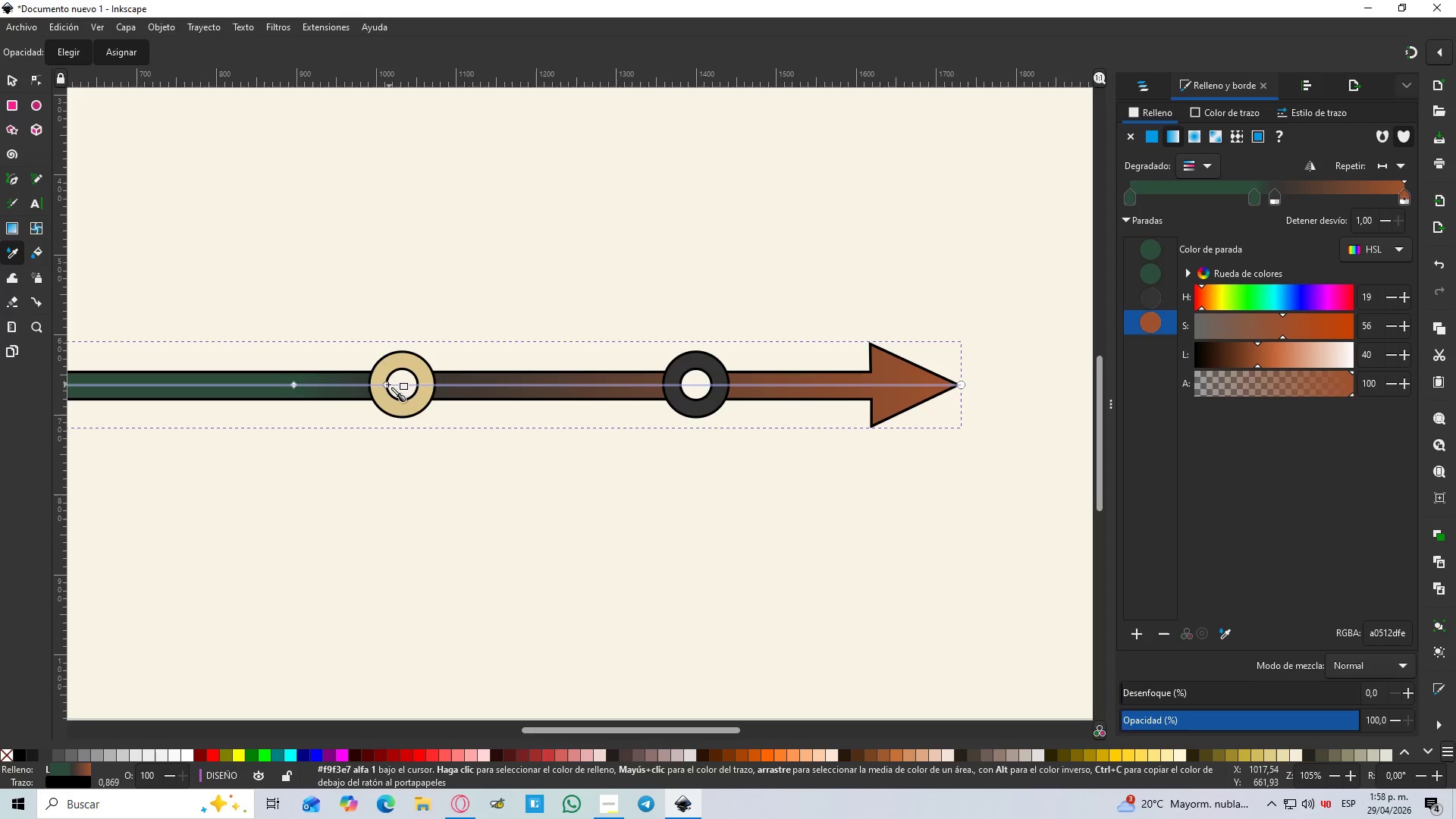 
left_click_drag(start_coordinate=[387, 384], to_coordinate=[418, 385])
 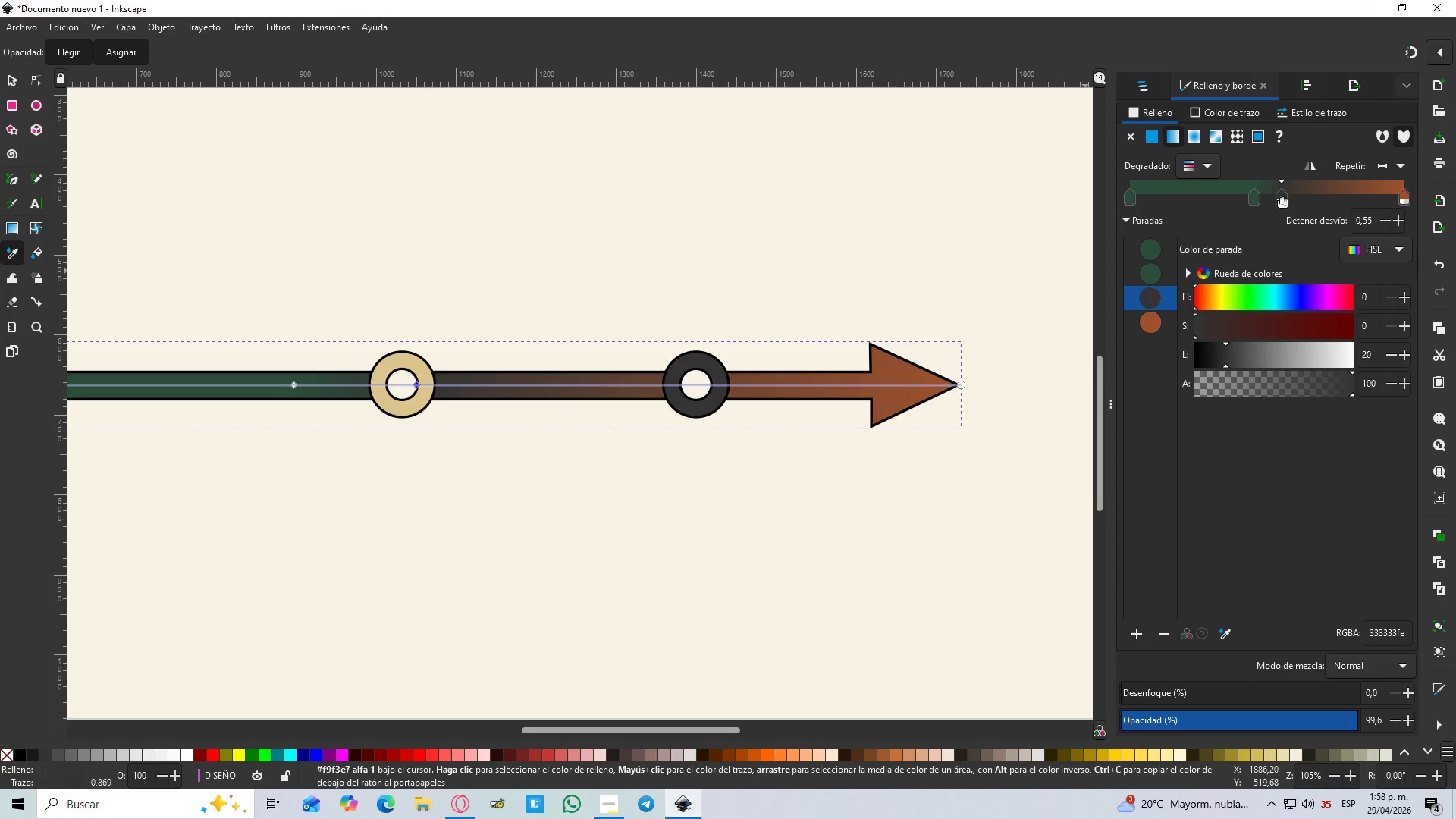 
left_click_drag(start_coordinate=[1282, 198], to_coordinate=[1316, 201])
 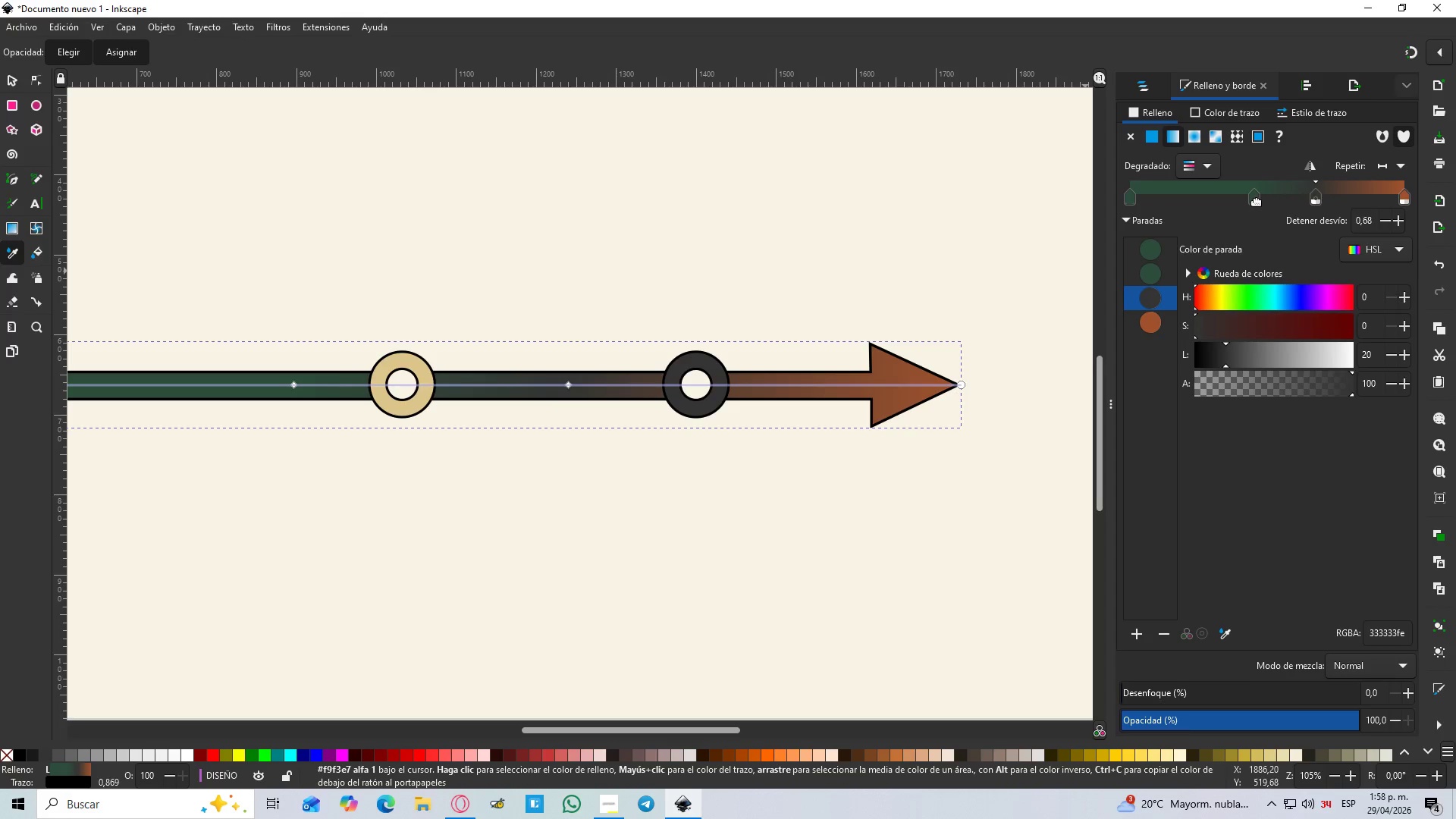 
left_click_drag(start_coordinate=[1257, 201], to_coordinate=[1237, 205])
 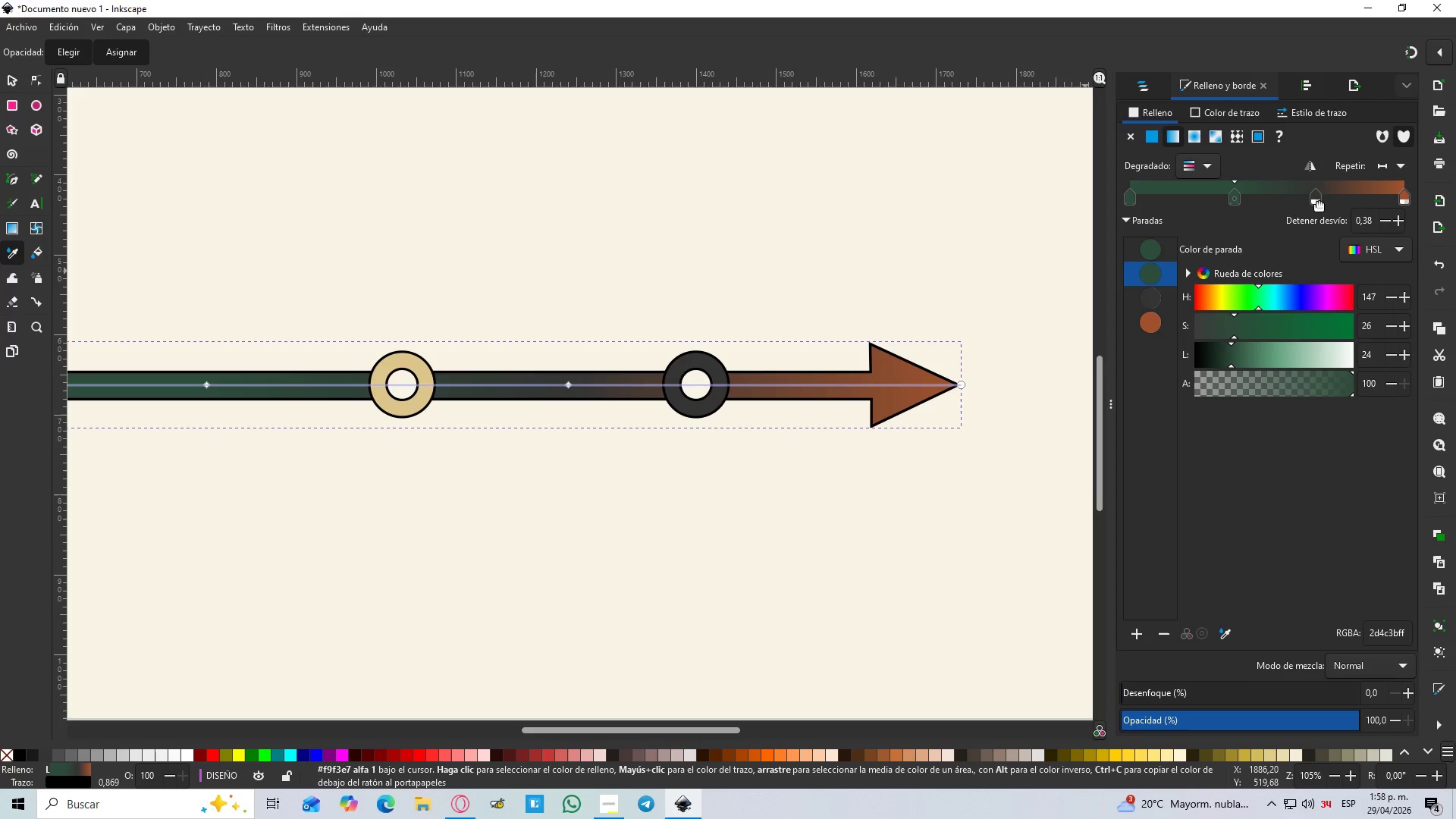 
left_click_drag(start_coordinate=[1319, 202], to_coordinate=[1281, 199])
 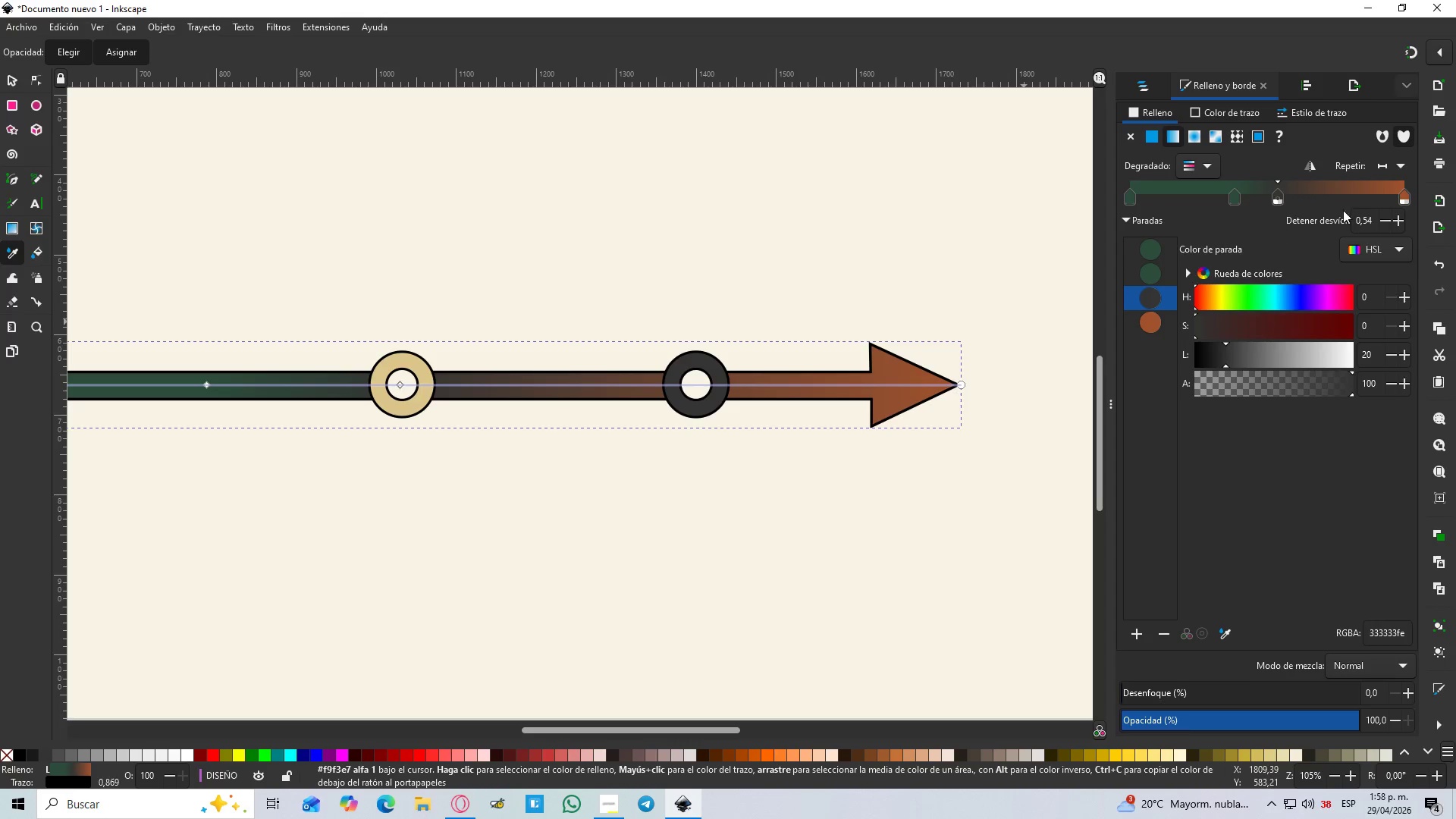 
double_click([1341, 192])
 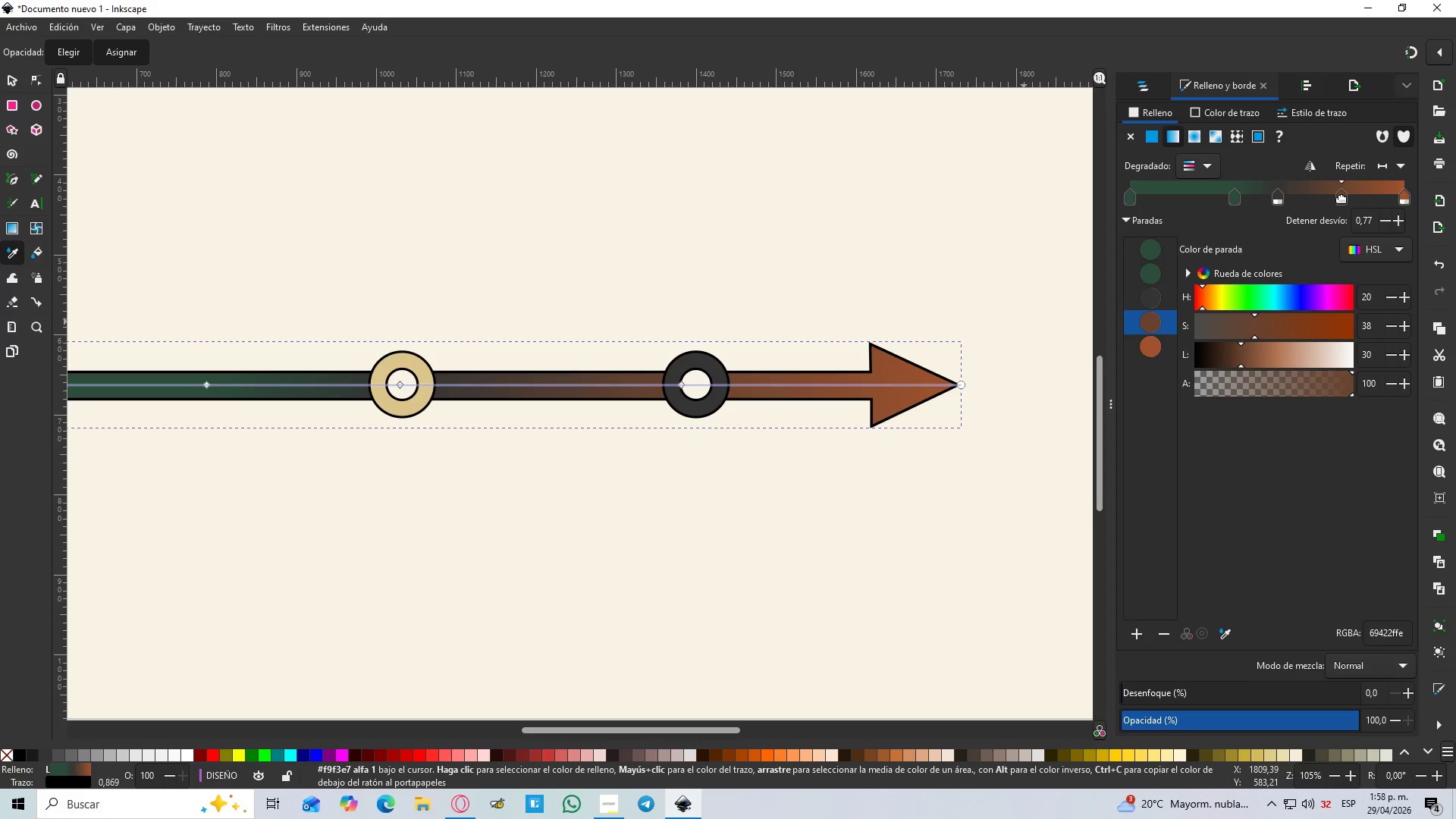 
left_click([1341, 198])
 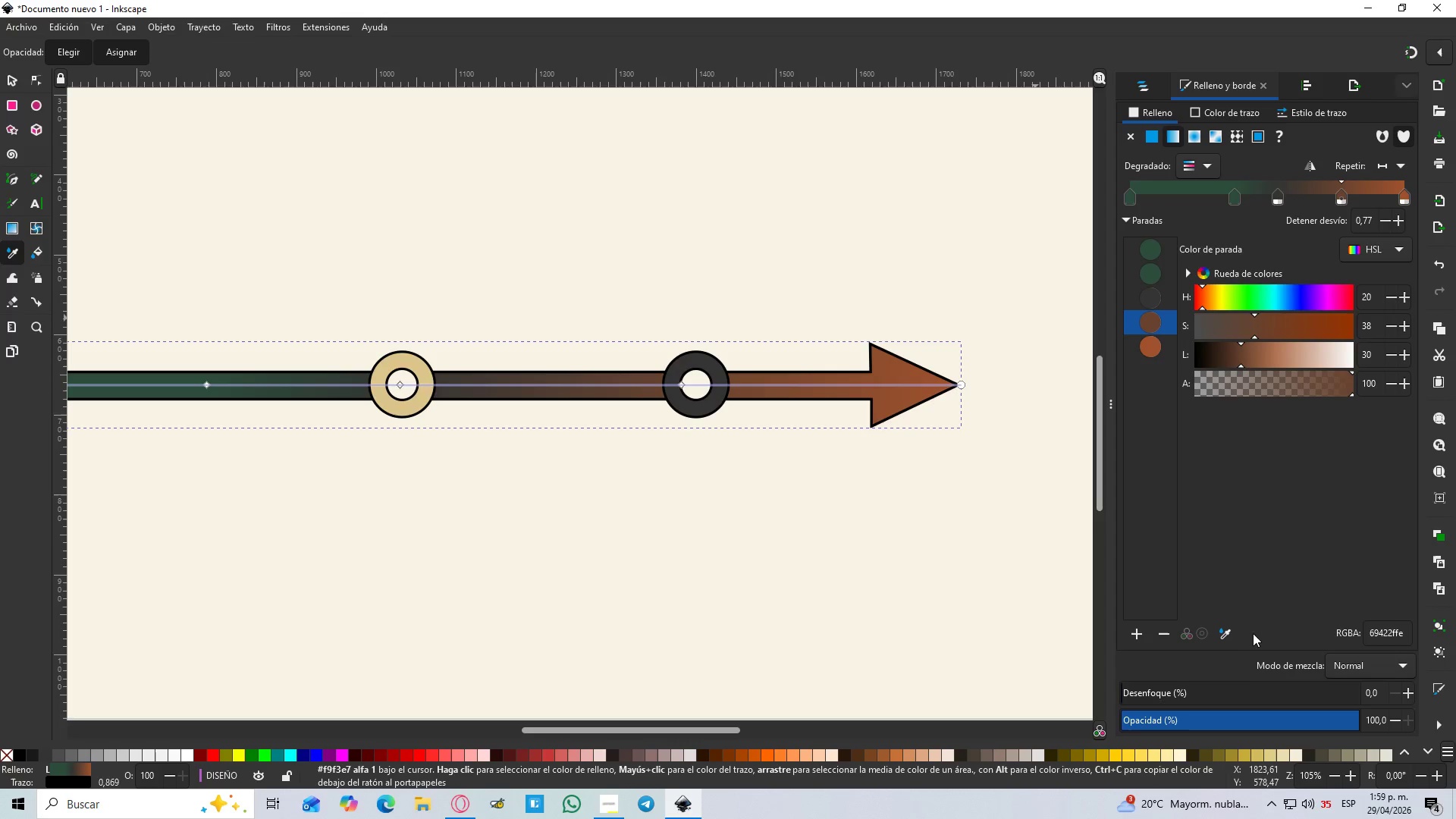 
left_click([1228, 632])
 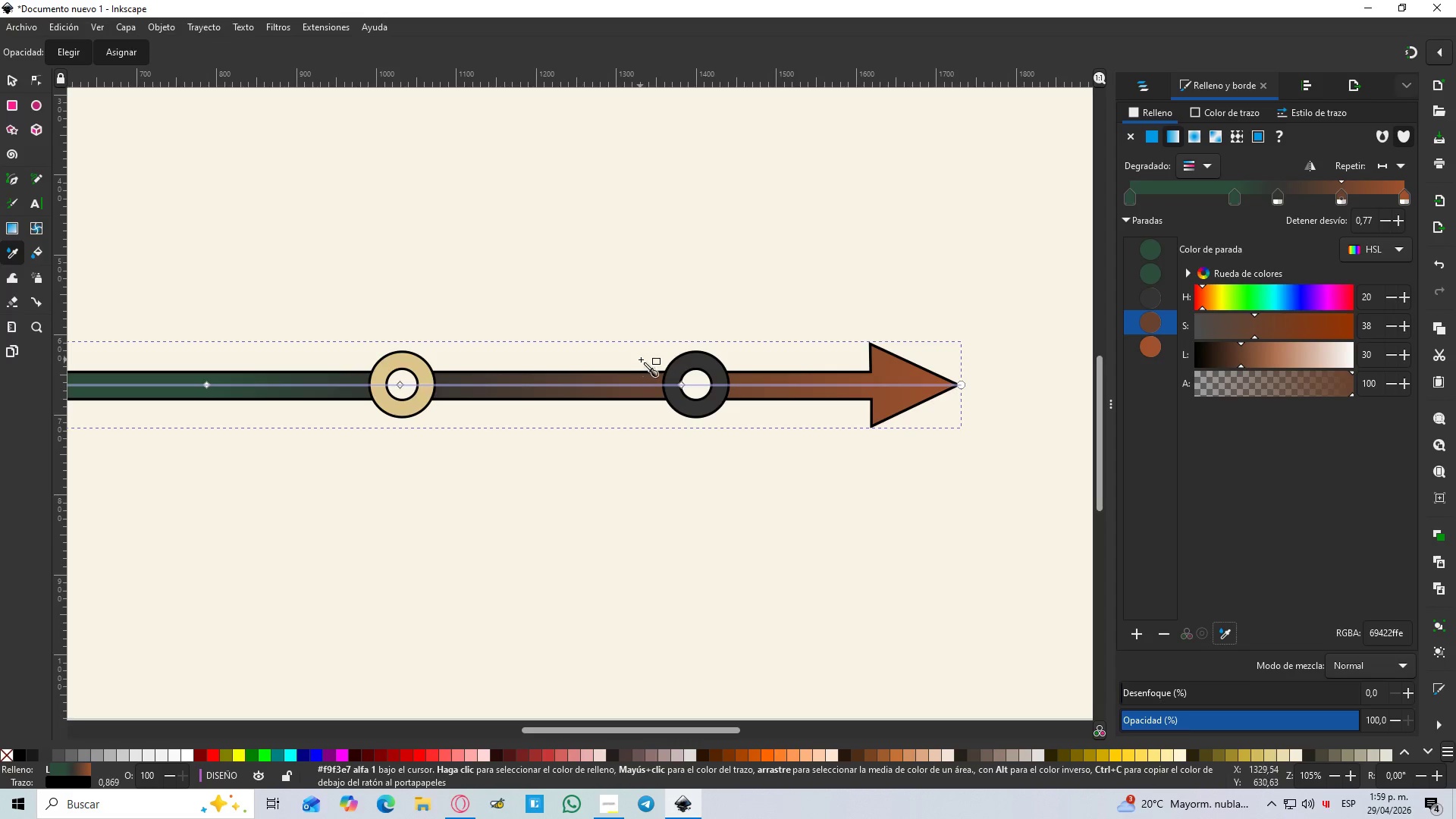 
left_click([682, 360])
 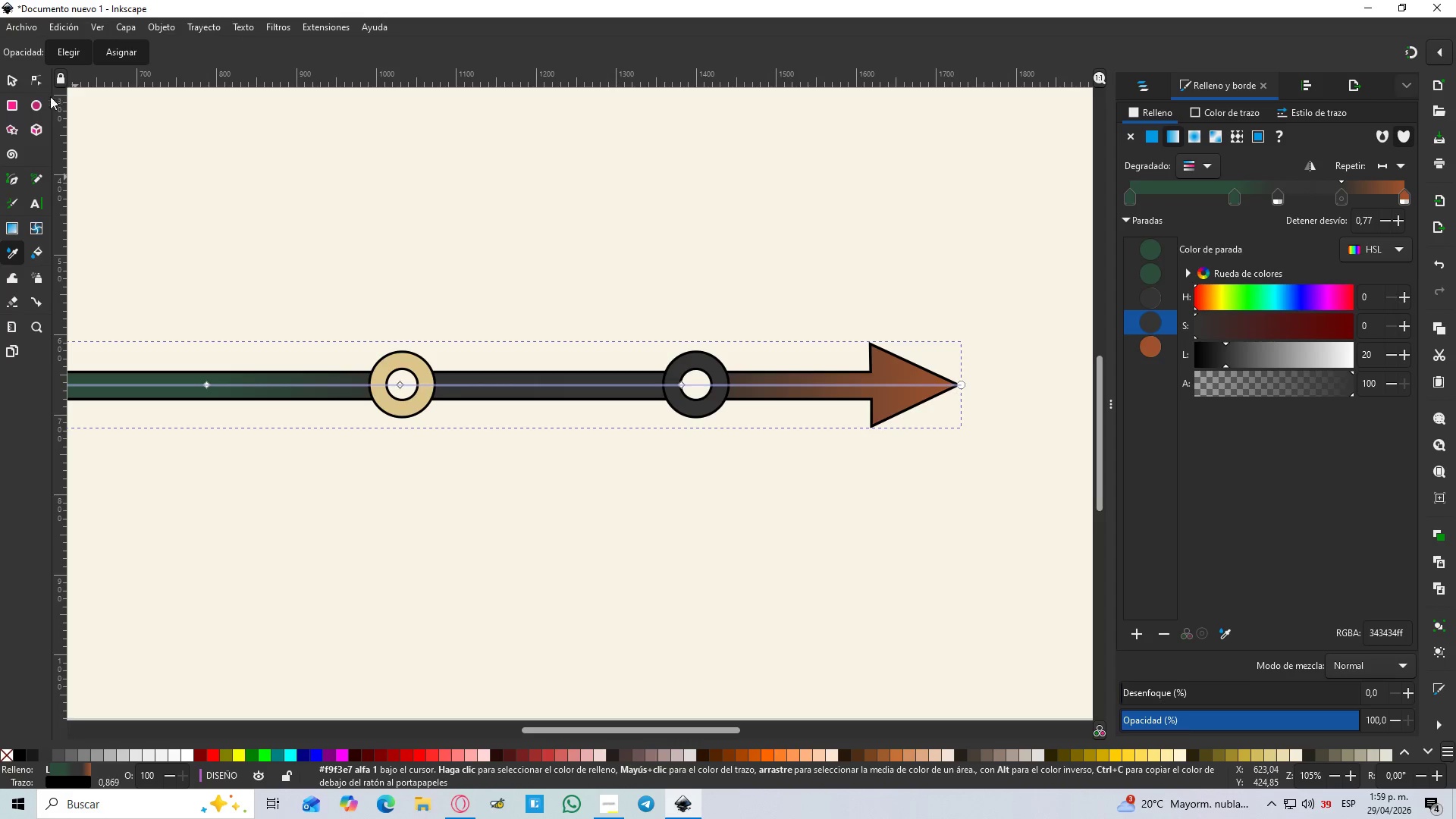 
left_click([10, 76])
 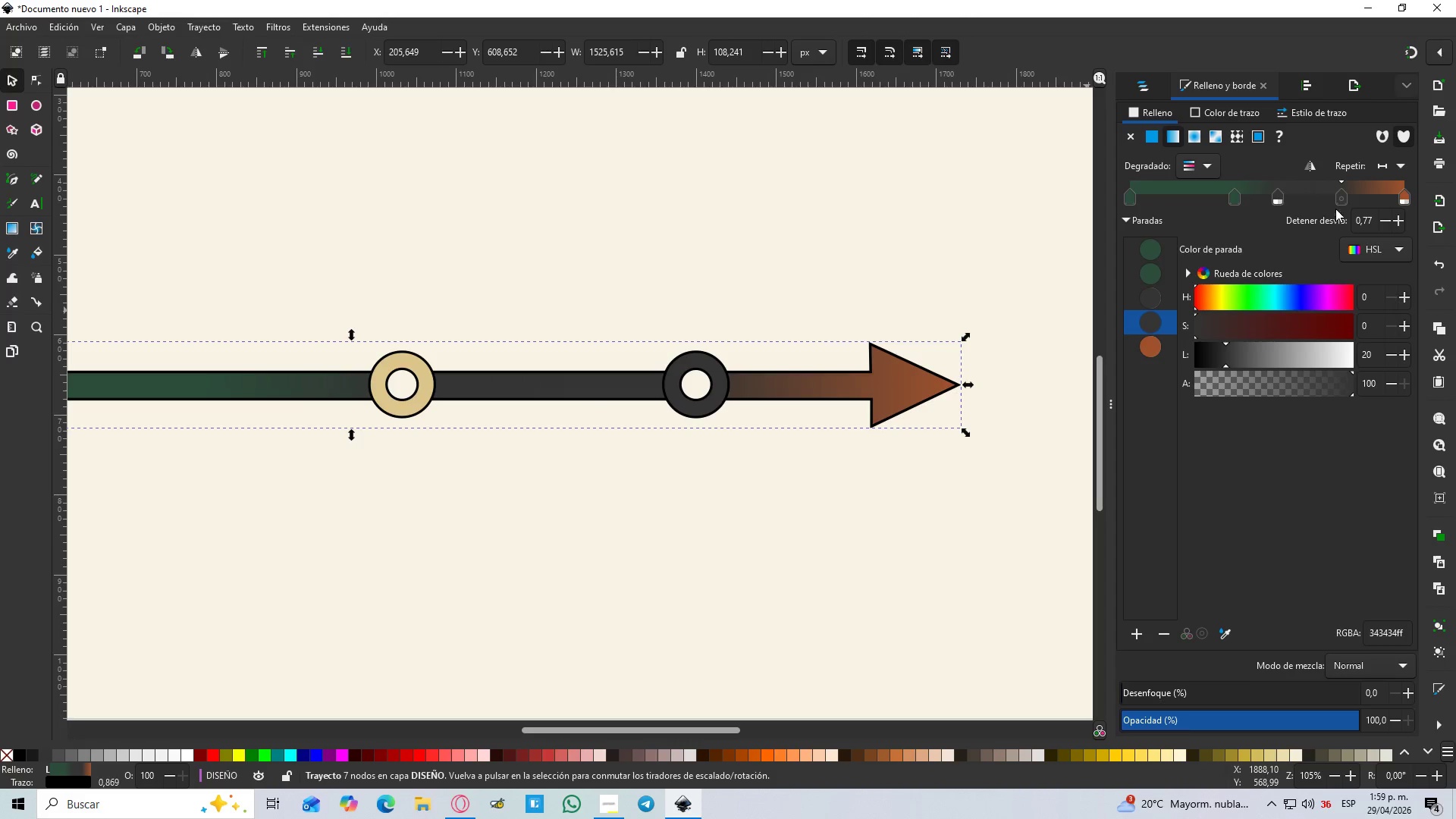 
left_click_drag(start_coordinate=[1345, 195], to_coordinate=[1311, 192])
 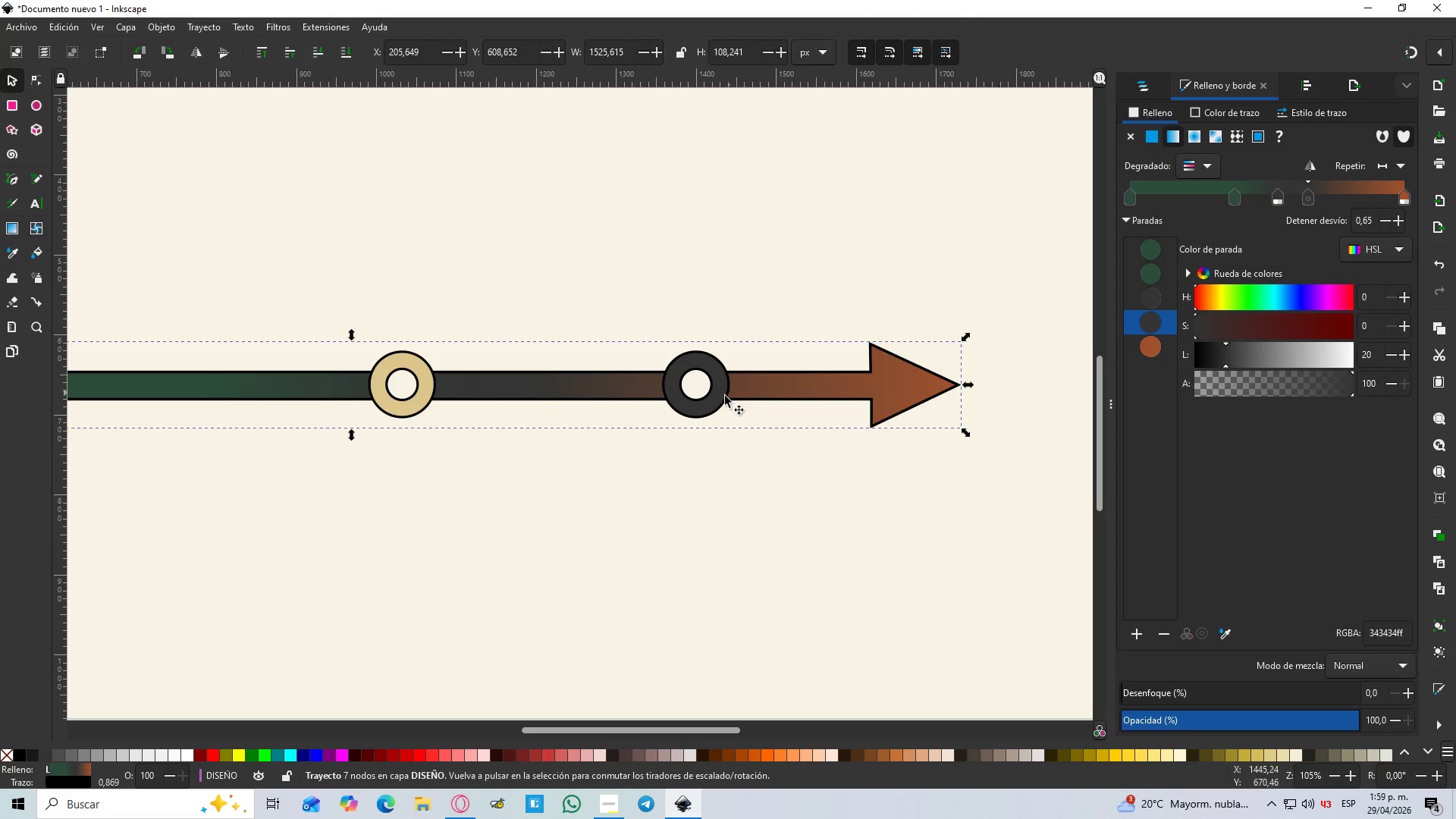 
left_click([725, 397])
 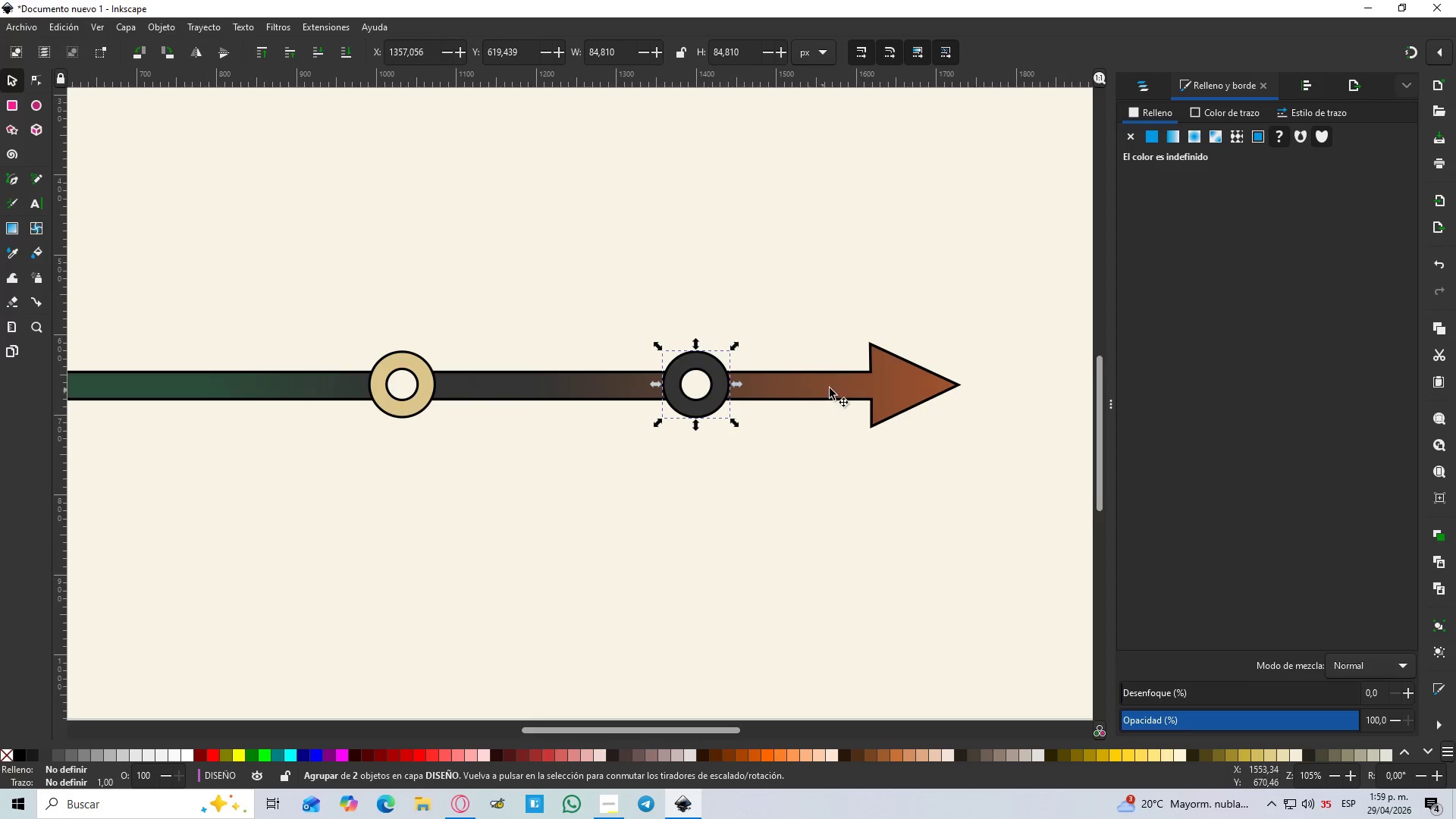 
key(D)
 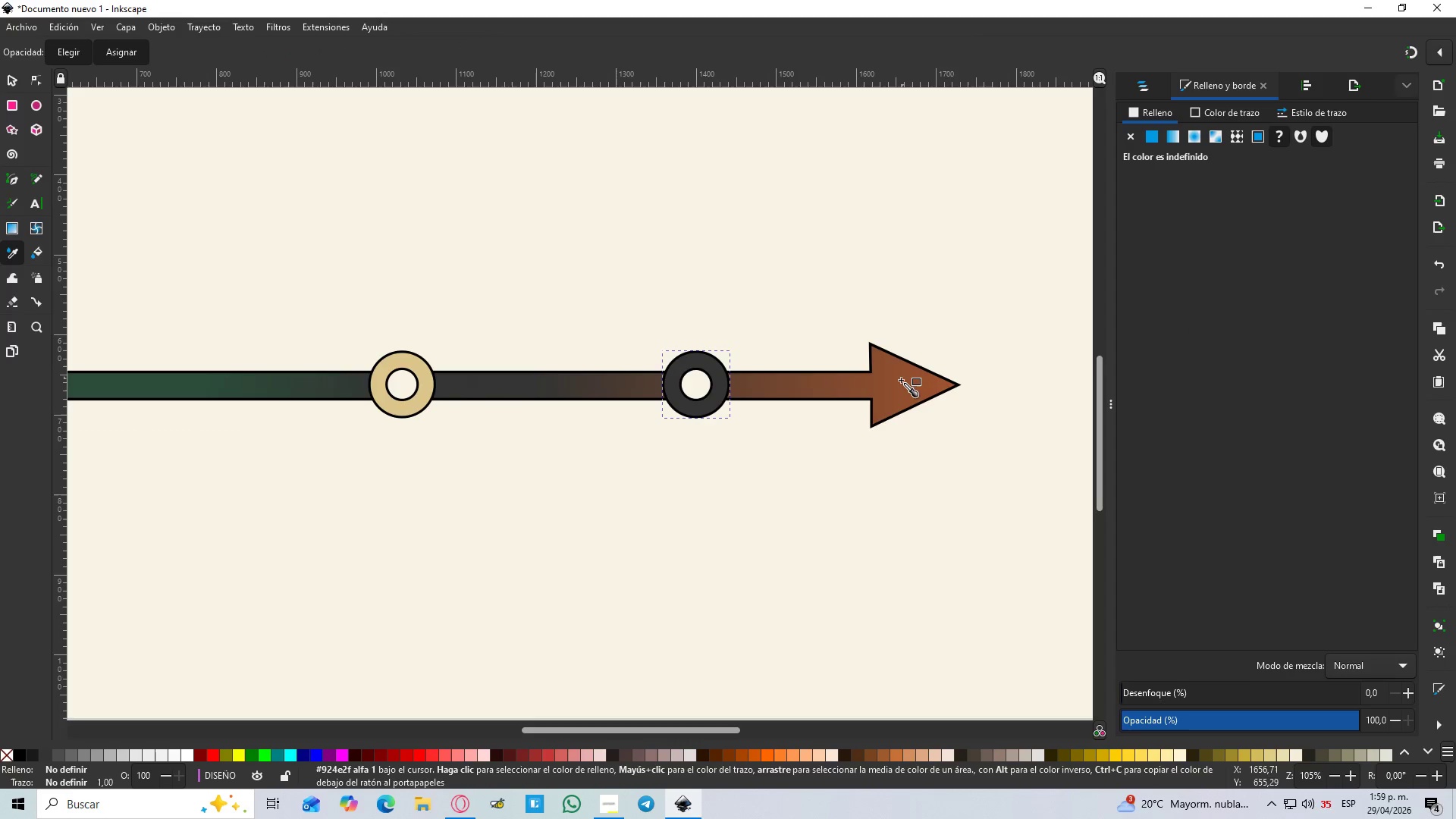 
left_click([901, 380])
 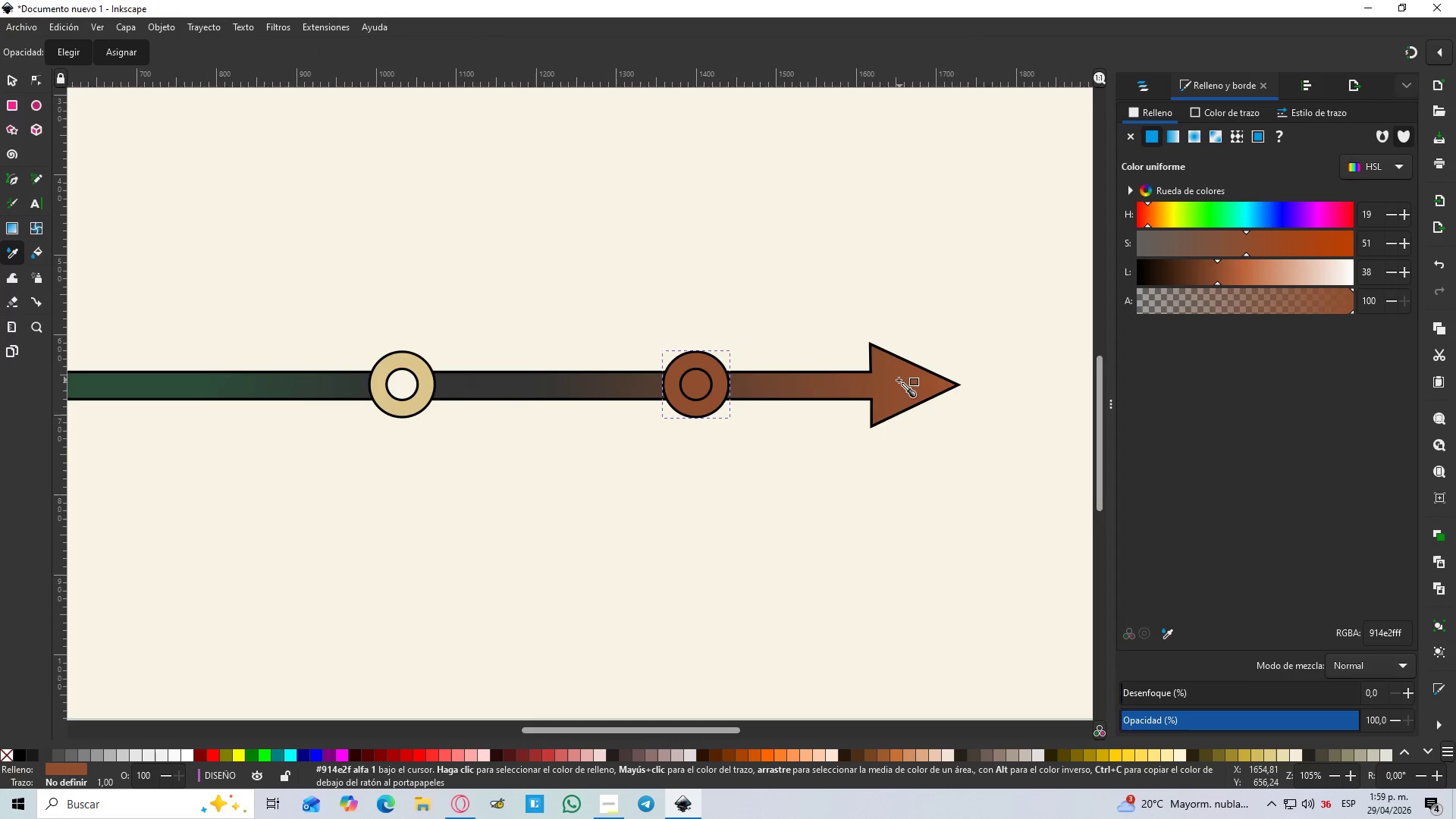 
hold_key(key=ControlLeft, duration=0.7)
scroll: coordinate [888, 380], scroll_direction: down, amount: 2.0
 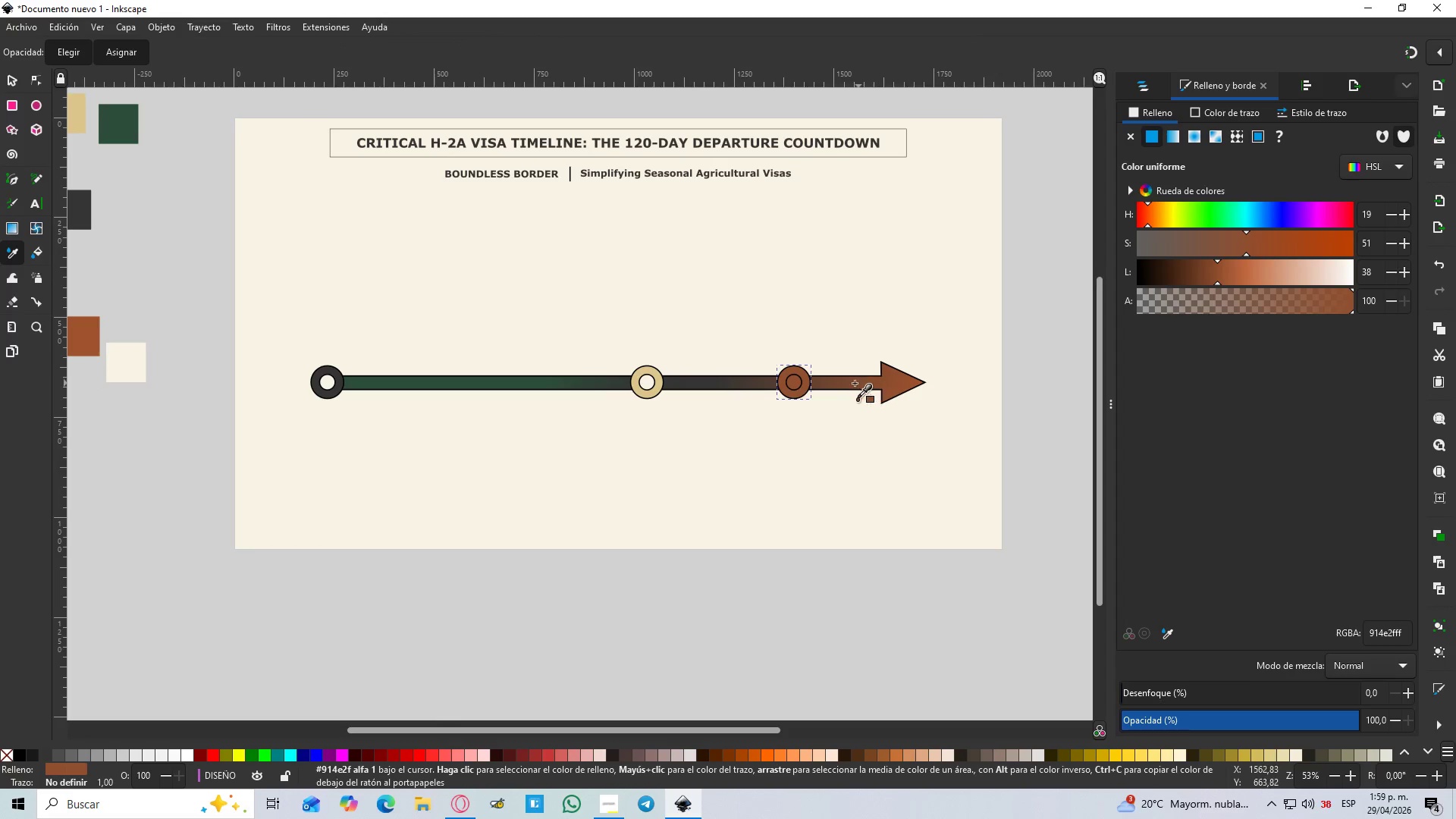 
scroll: coordinate [844, 383], scroll_direction: up, amount: 2.0
 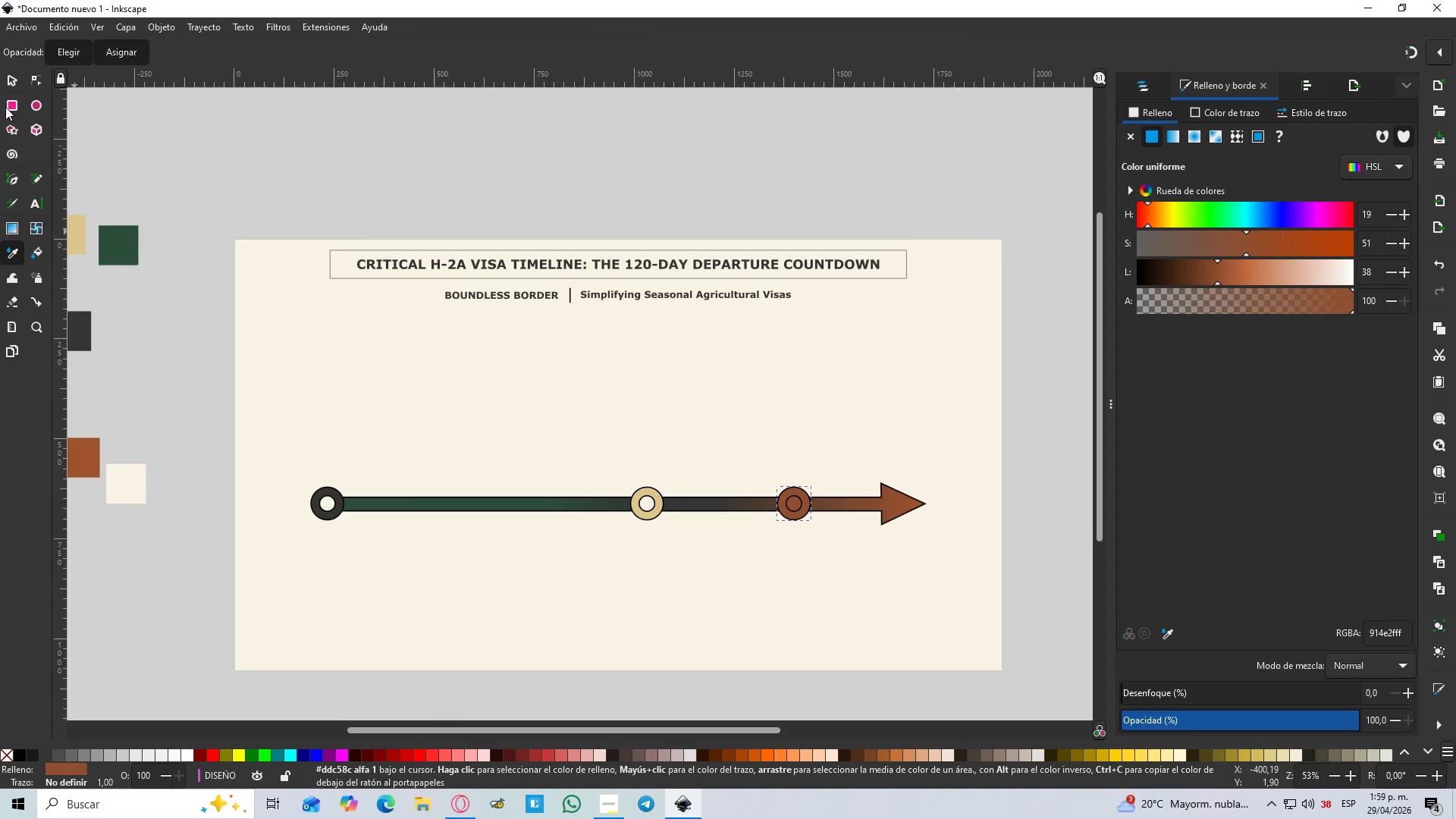 
left_click([5, 76])
 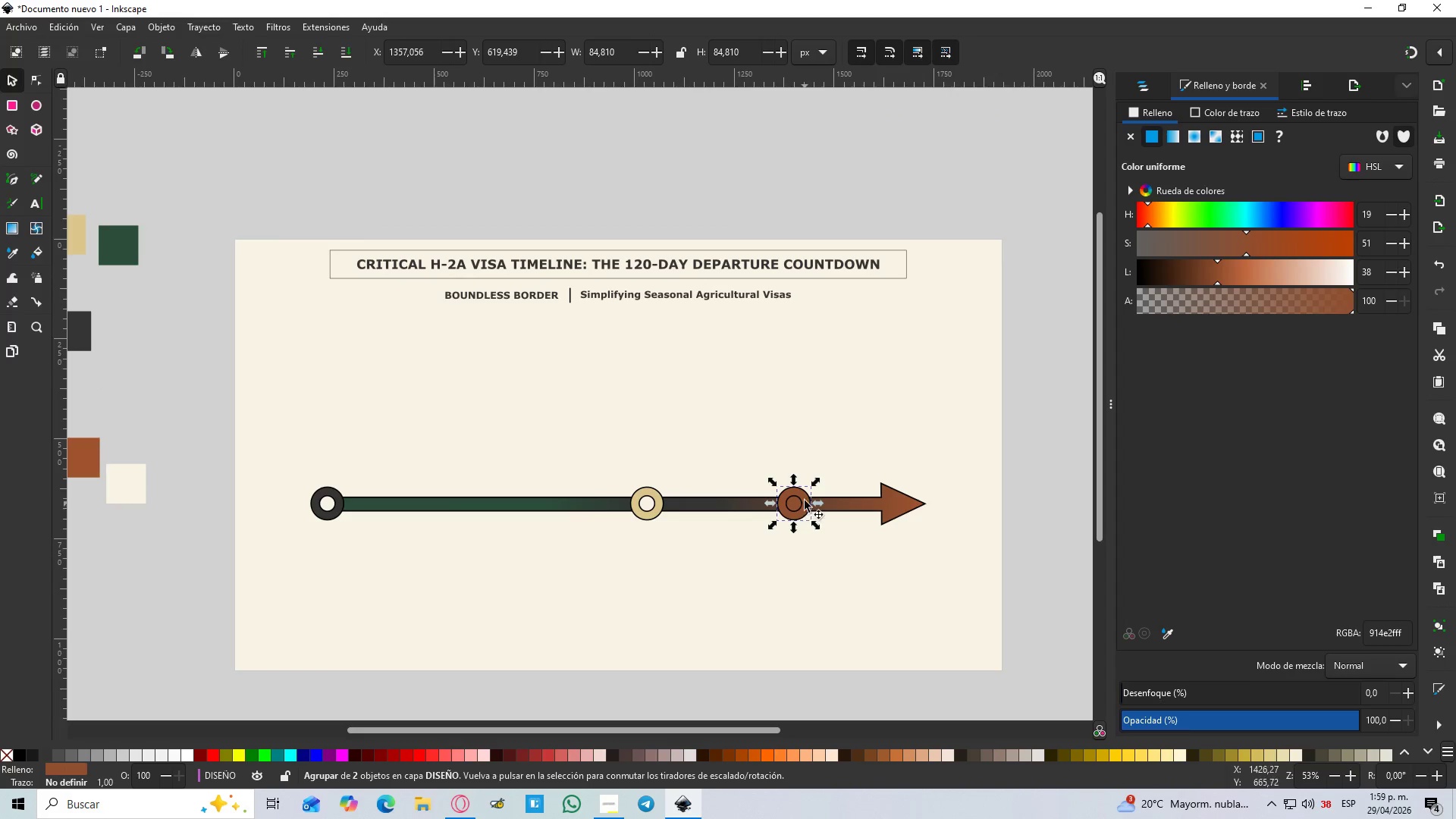 
left_click([796, 505])
 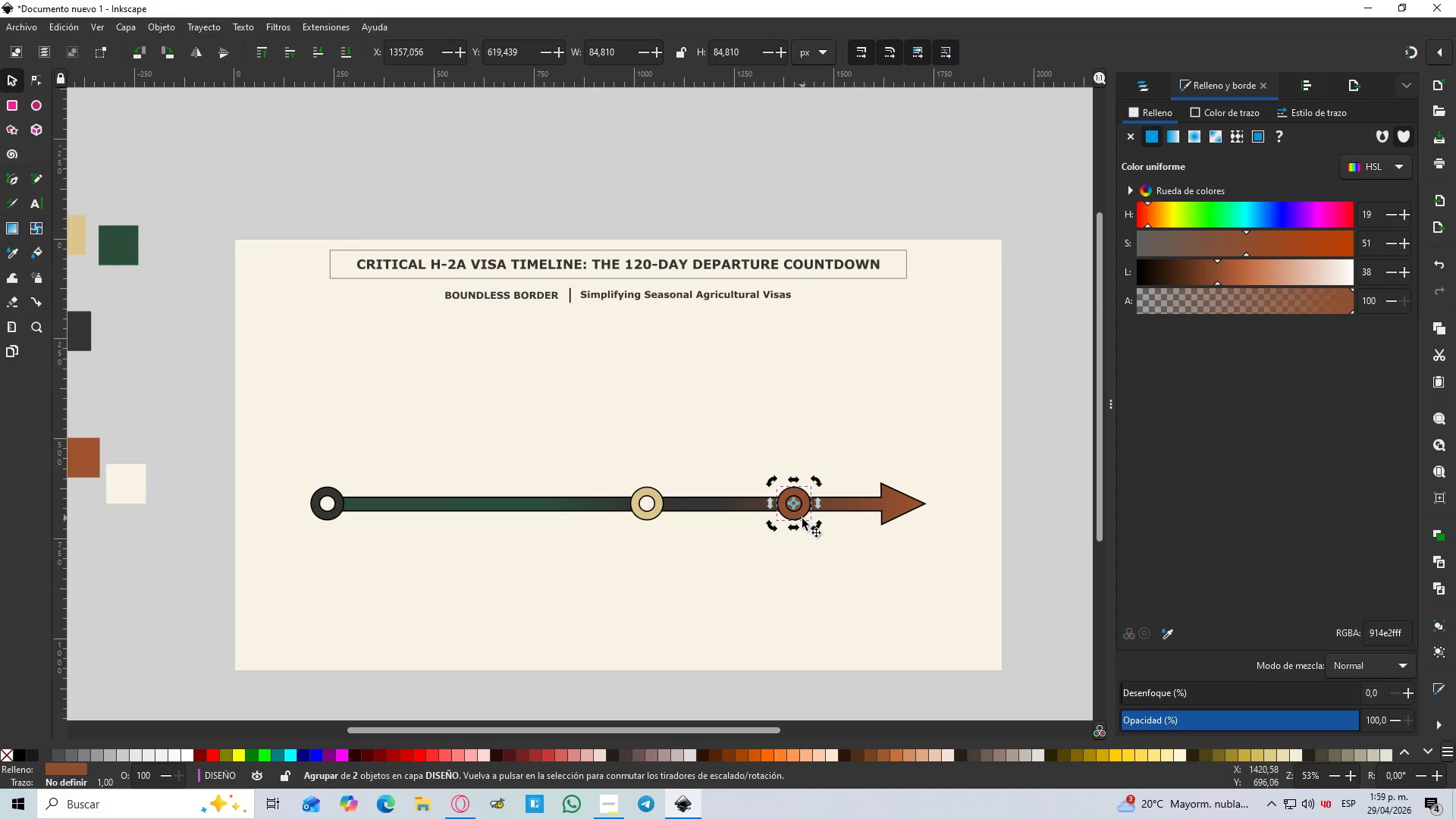 
hold_key(key=ControlLeft, duration=0.45)
 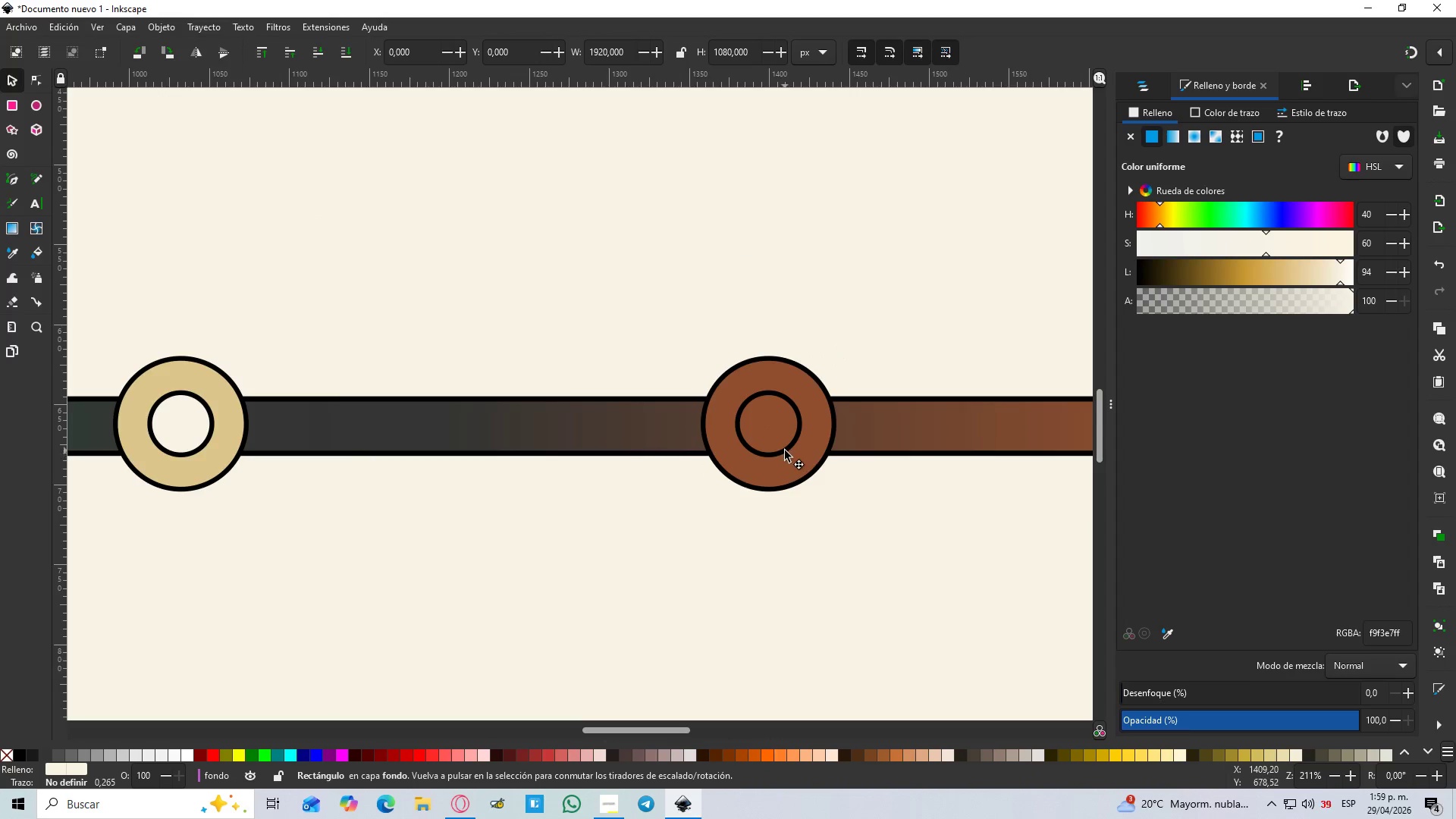 
left_click_drag(start_coordinate=[839, 575], to_coordinate=[842, 571])
 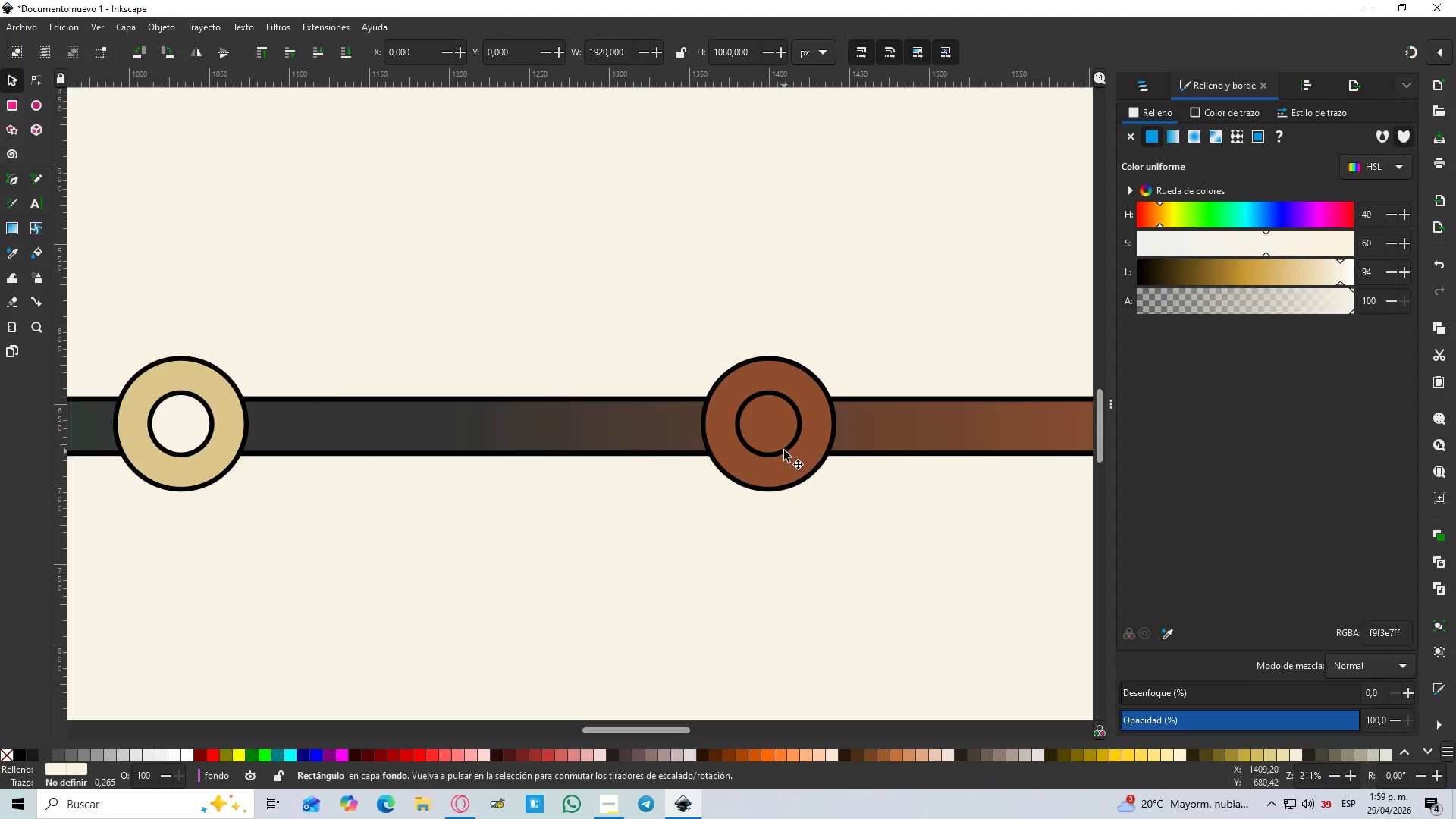 
scroll: coordinate [802, 530], scroll_direction: up, amount: 4.0
 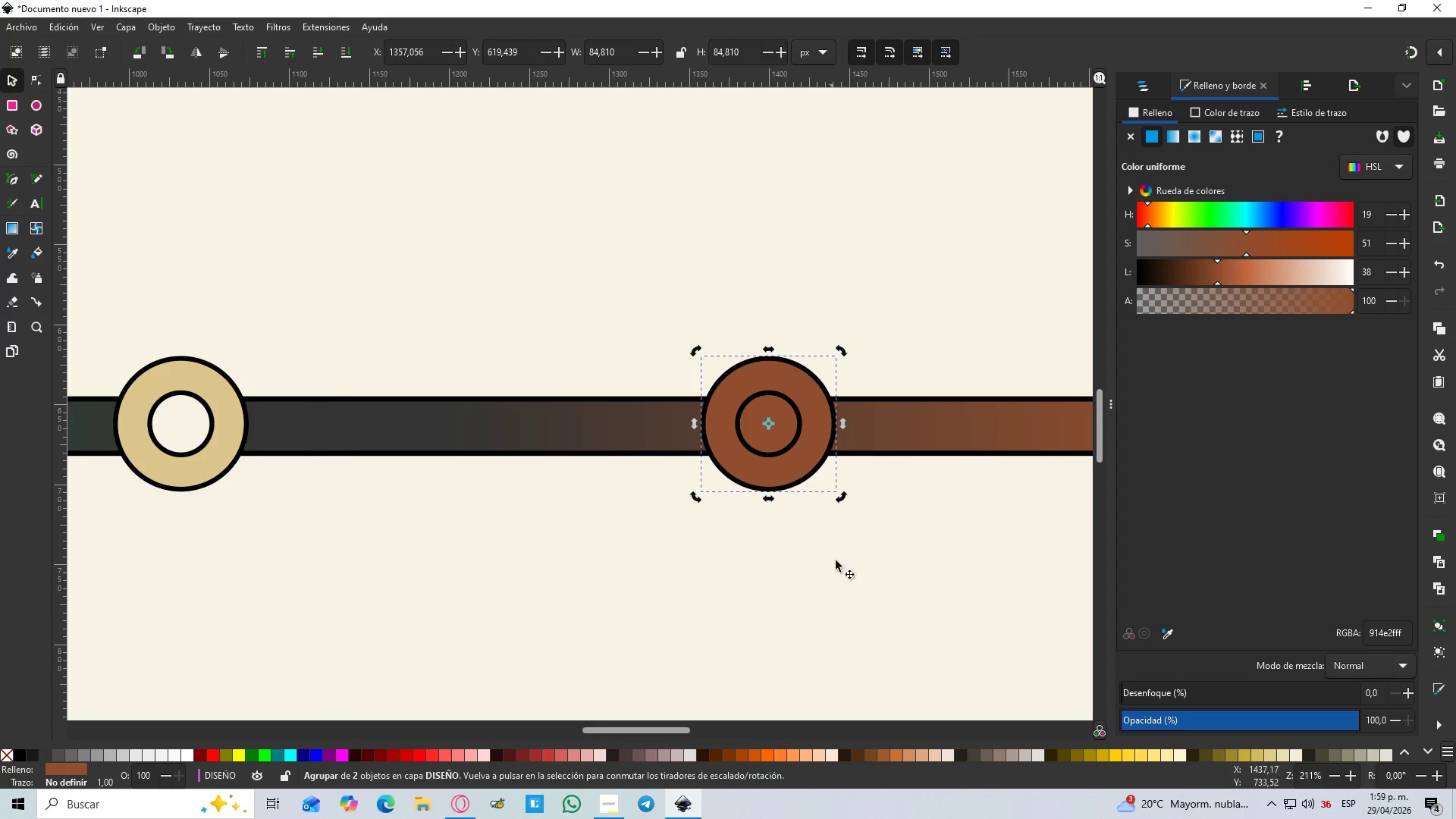 
double_click([785, 450])
 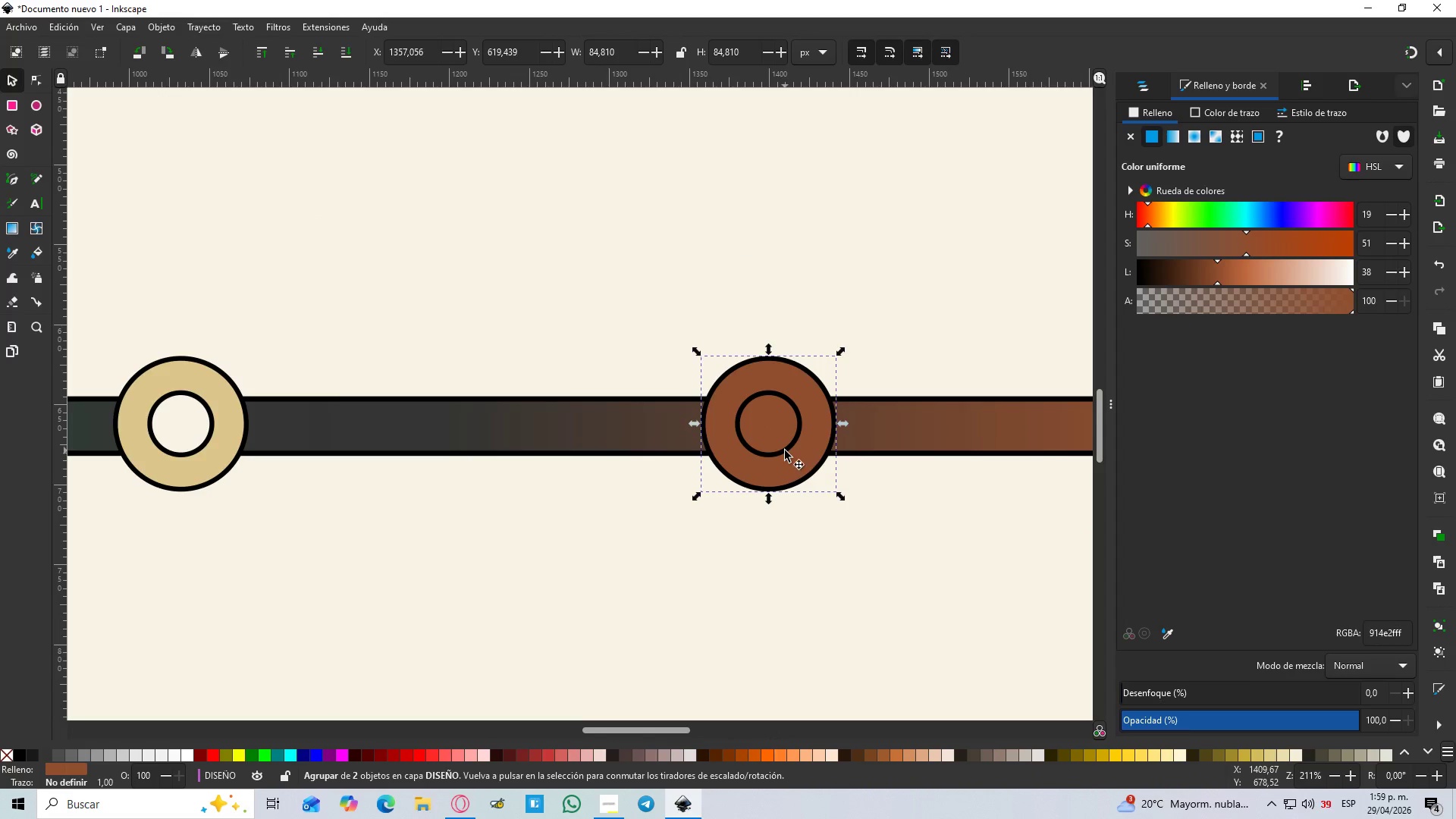 
double_click([785, 450])
 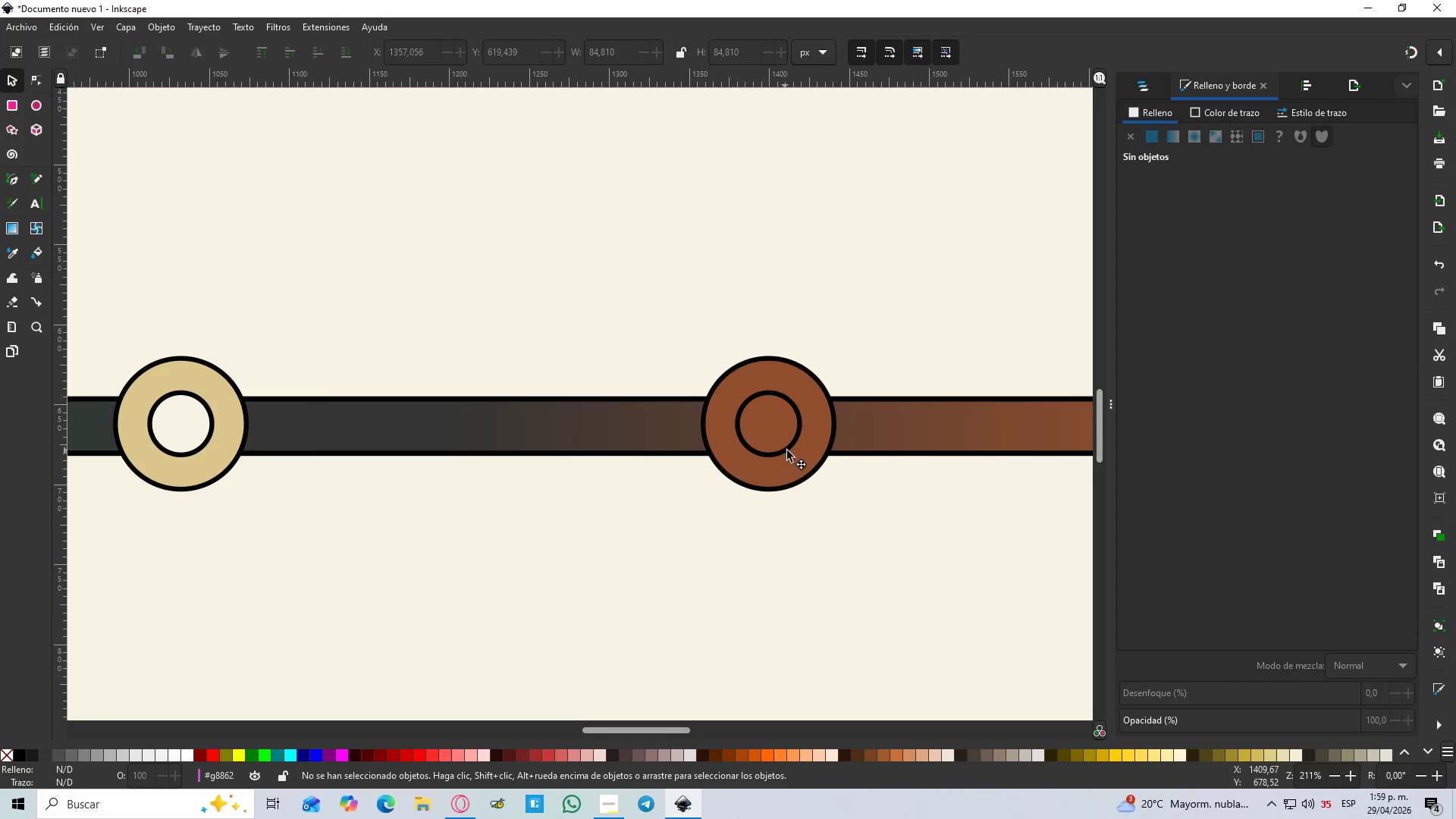 
left_click([789, 448])
 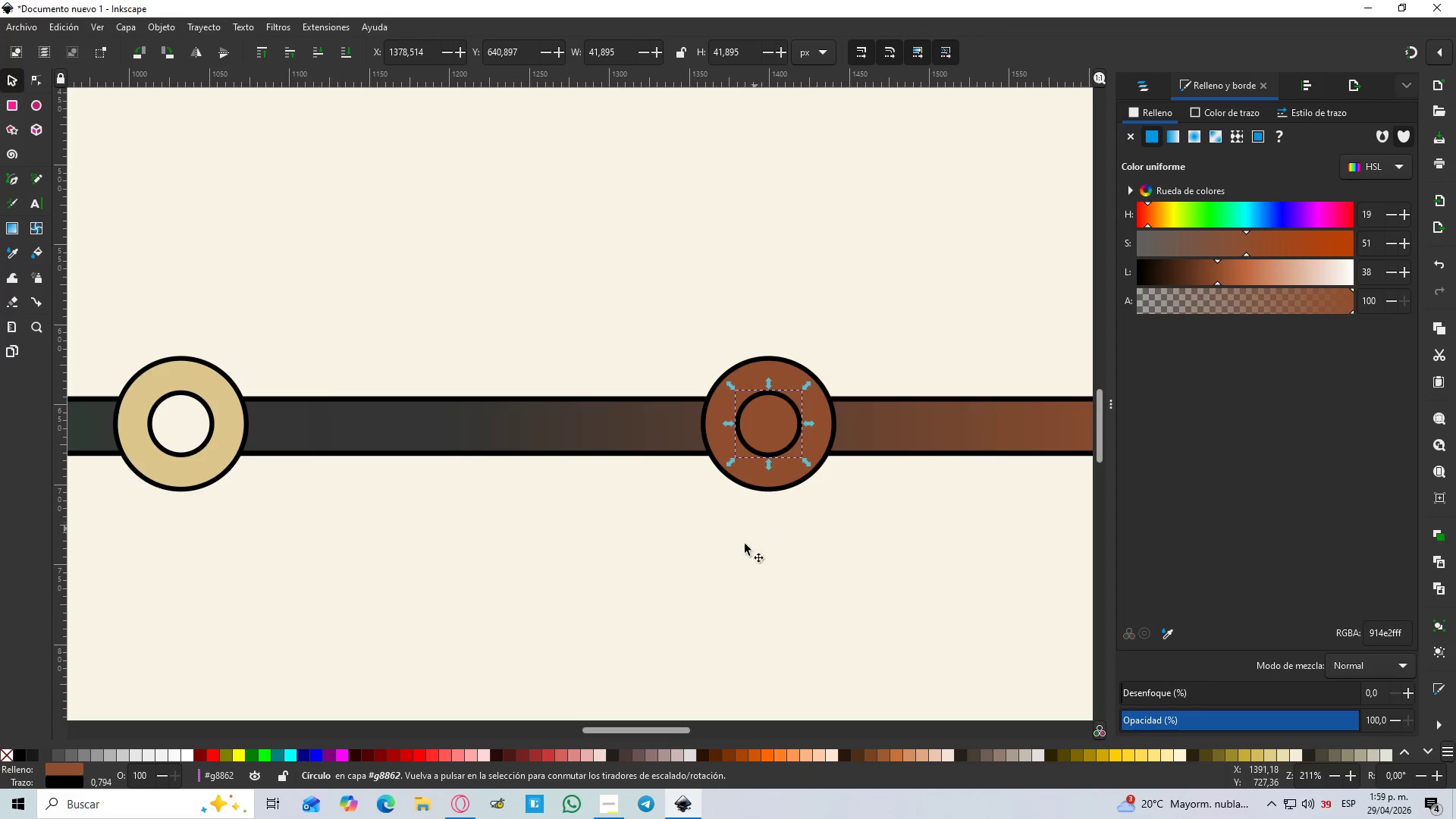 
key(D)
 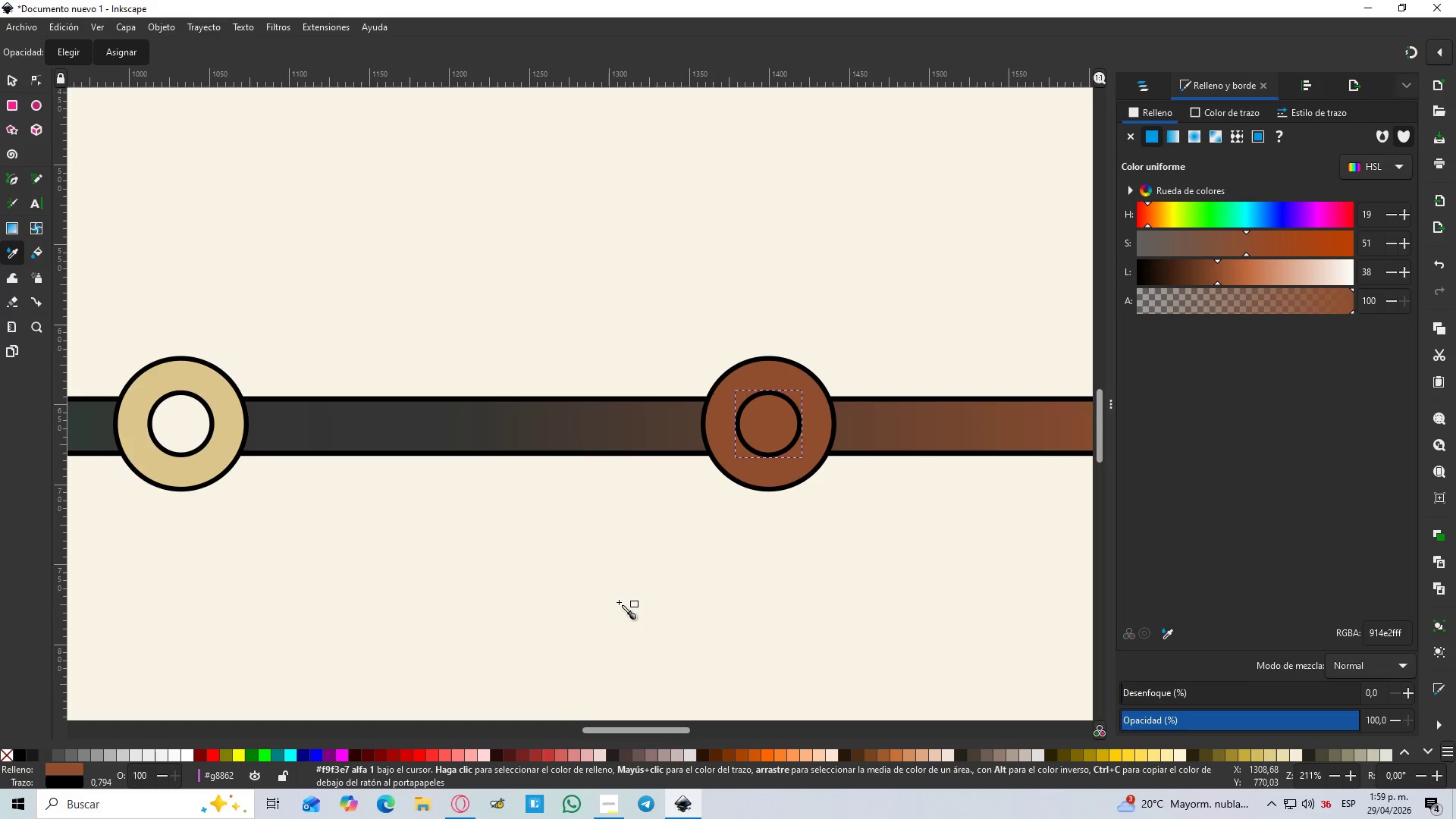 
left_click([618, 603])
 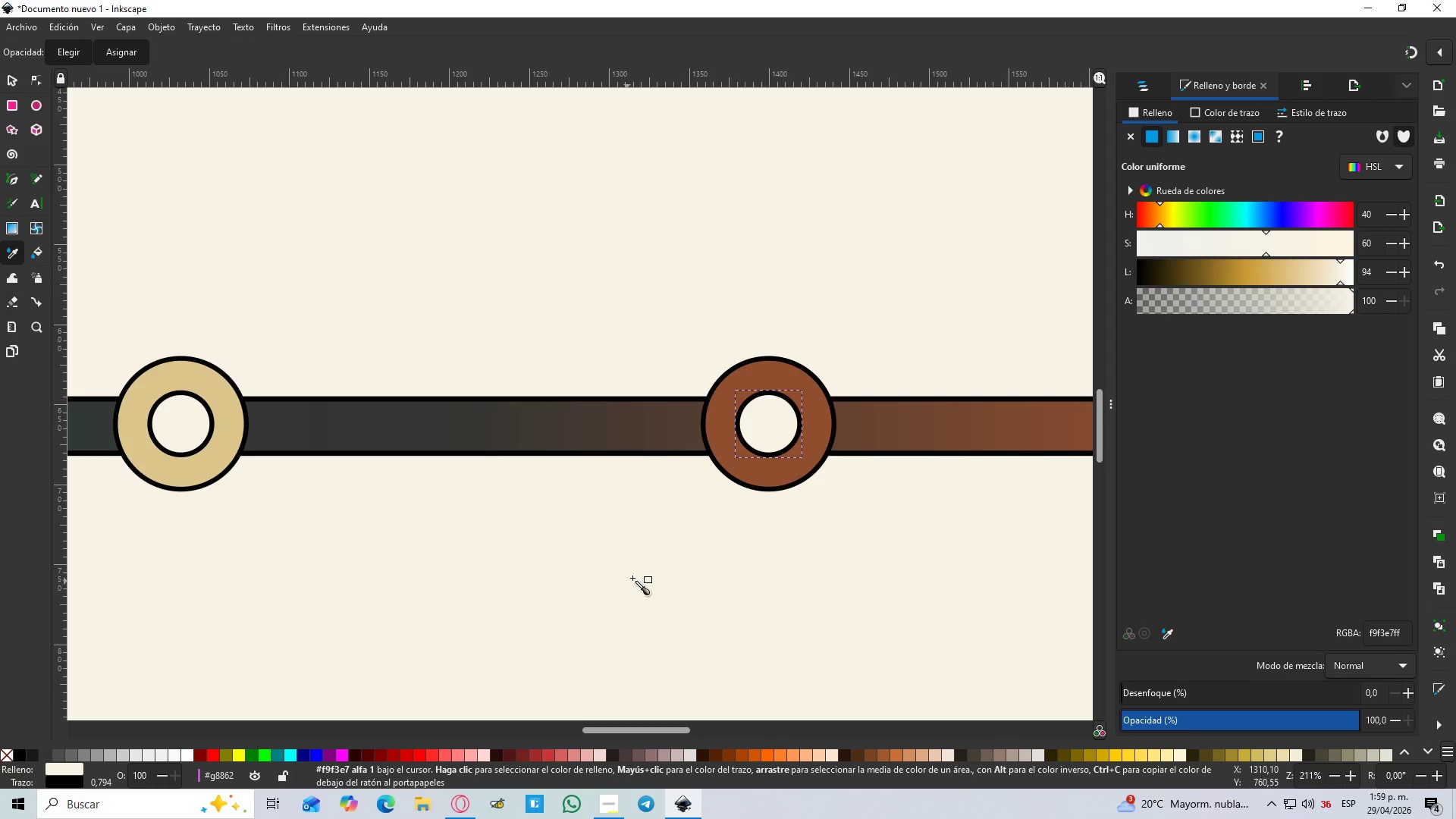 
hold_key(key=ControlLeft, duration=0.56)
scroll: coordinate [637, 570], scroll_direction: down, amount: 2.0
 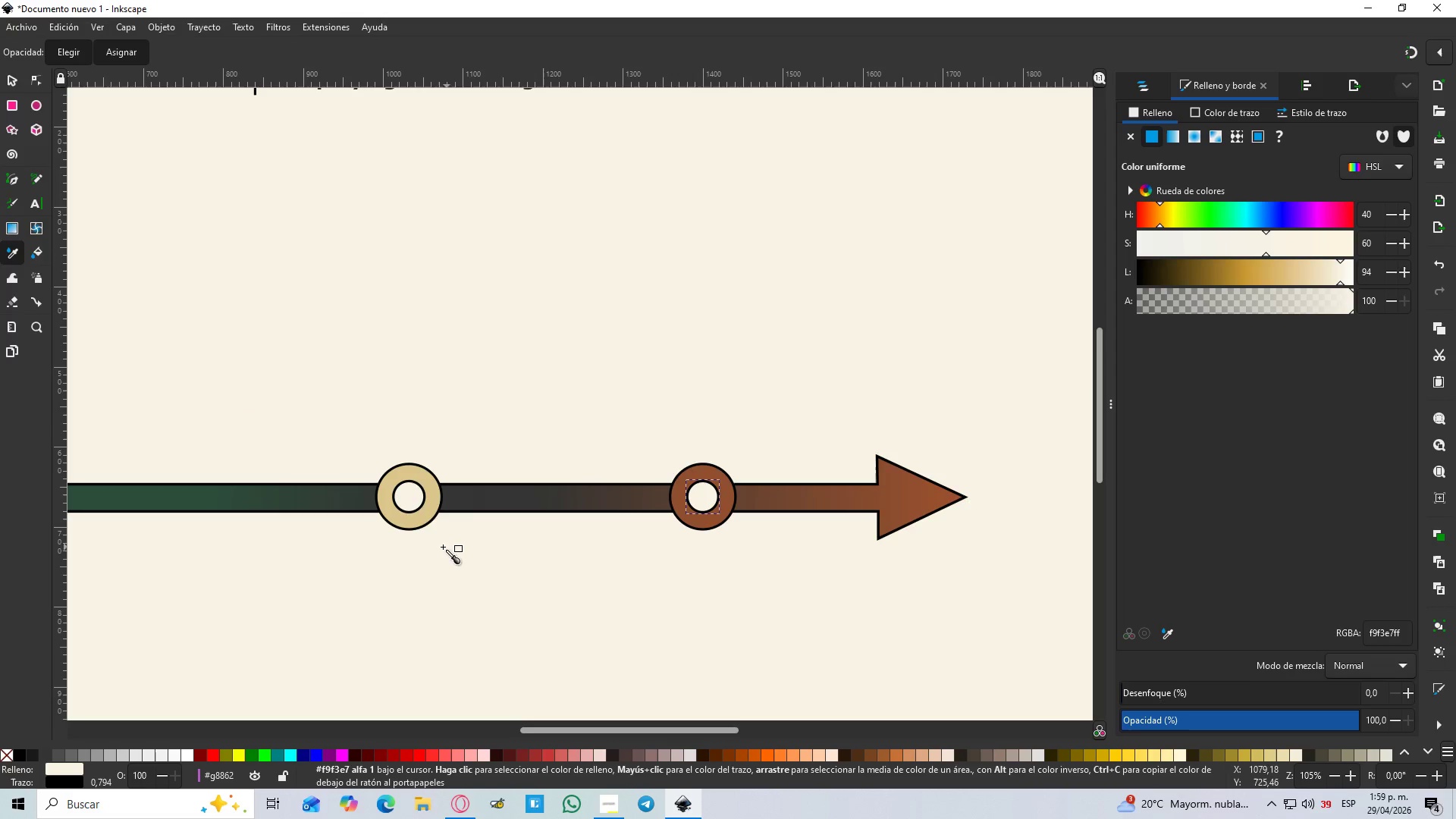 
hold_key(key=Space, duration=0.98)
 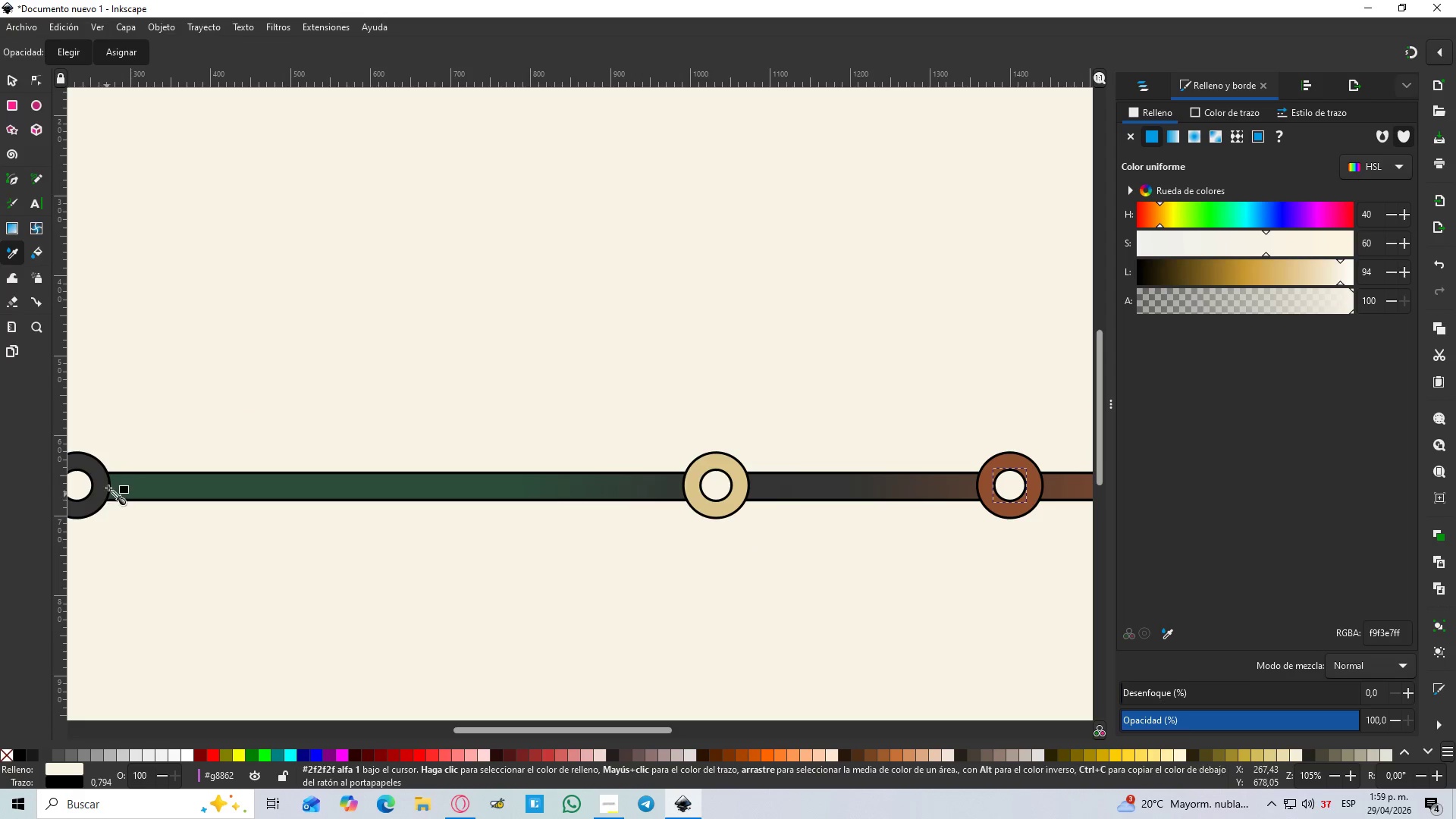 
hold_key(key=Space, duration=0.47)
 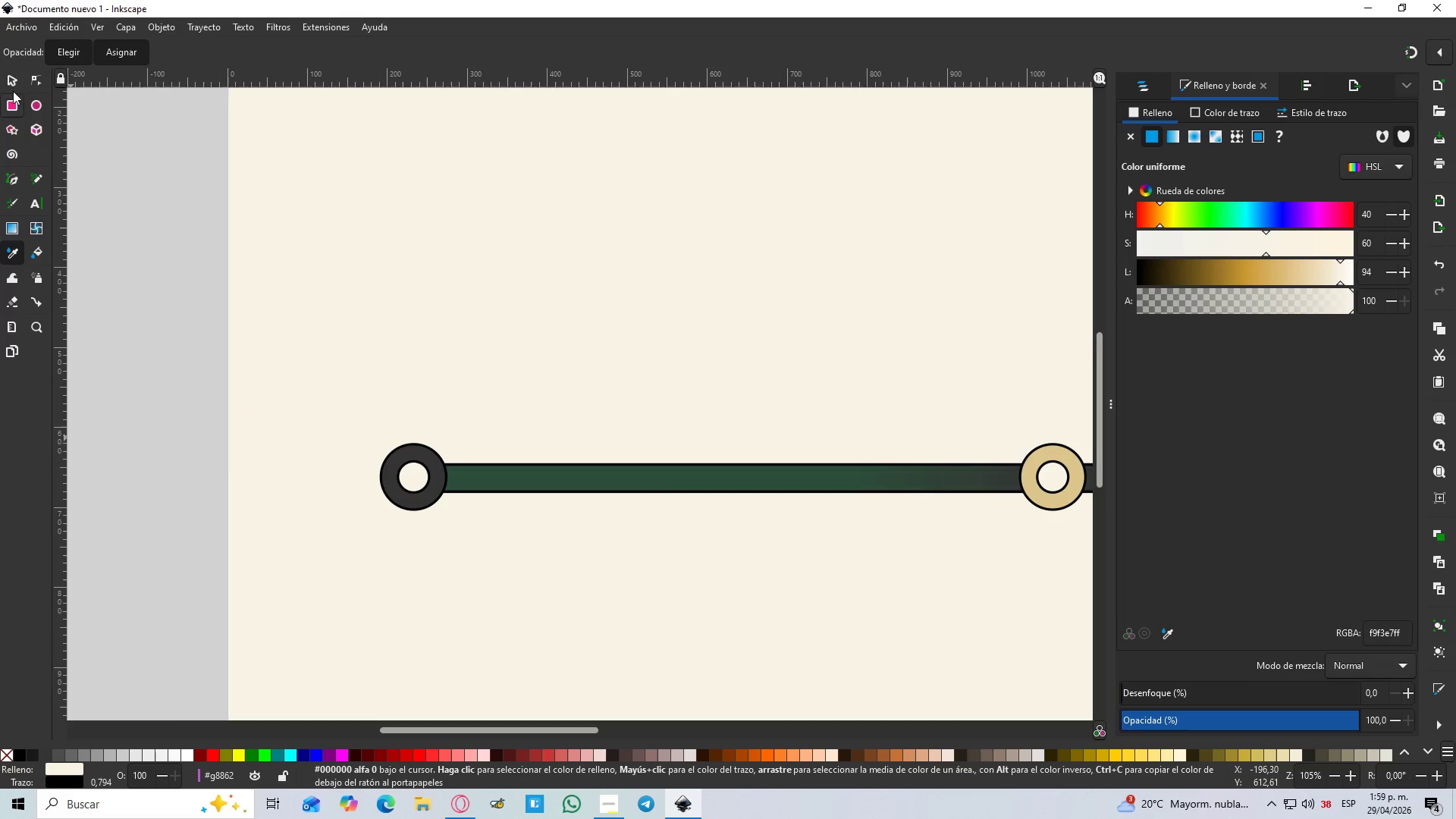 
left_click([11, 81])
 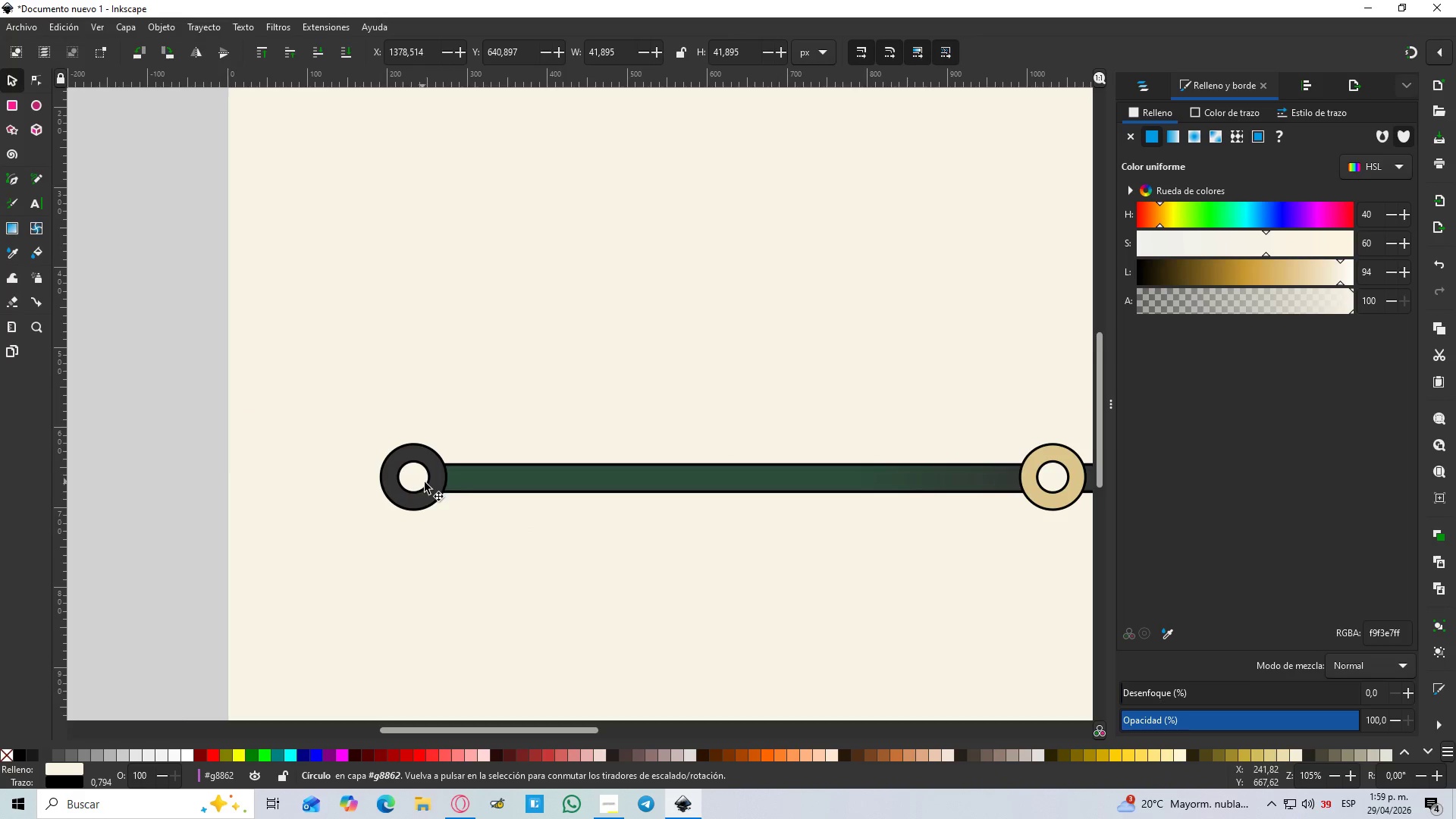 
hold_key(key=ControlLeft, duration=1.09)
 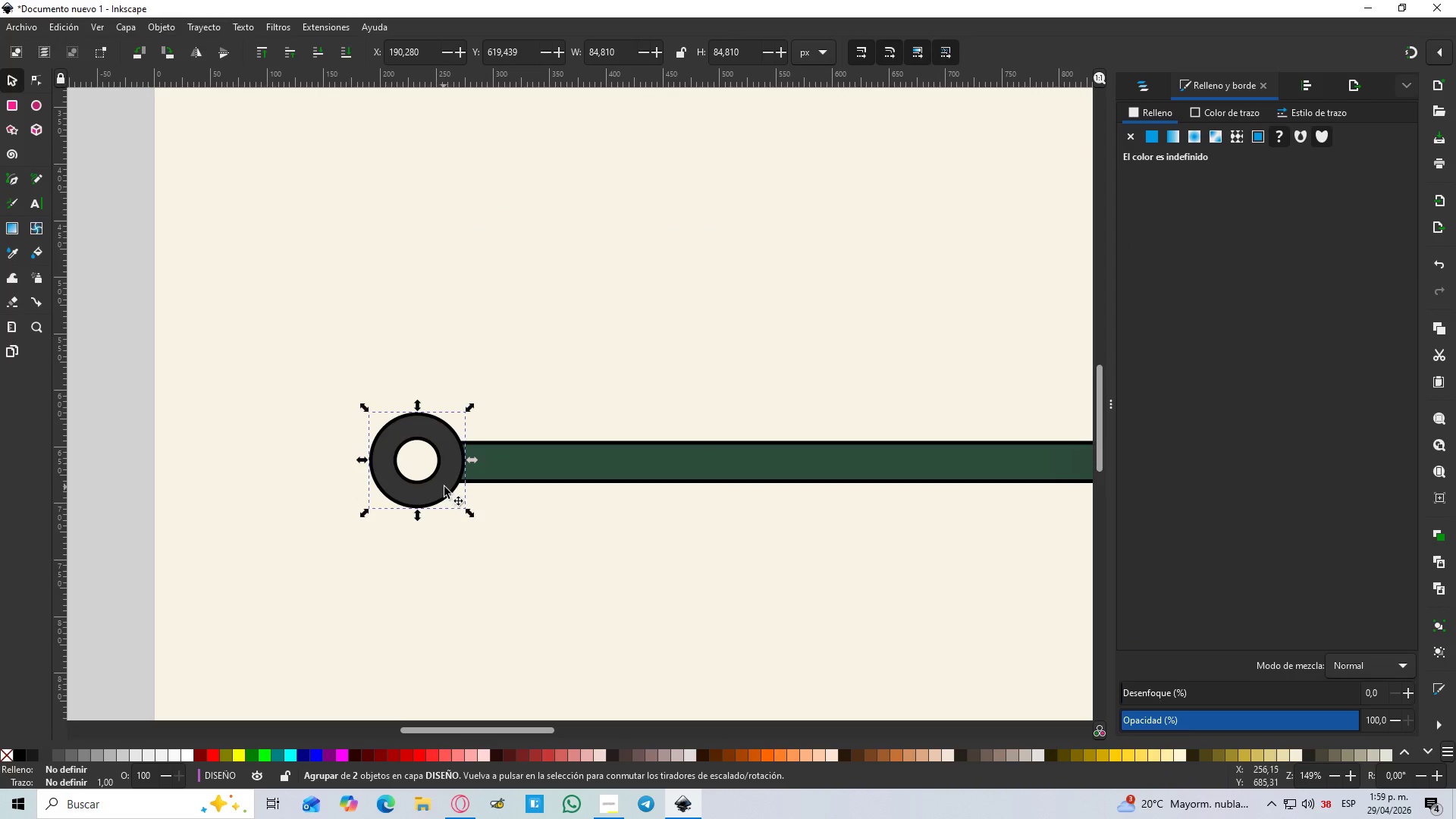 
hold_key(key=ControlLeft, duration=2.06)
left_click([441, 488])
 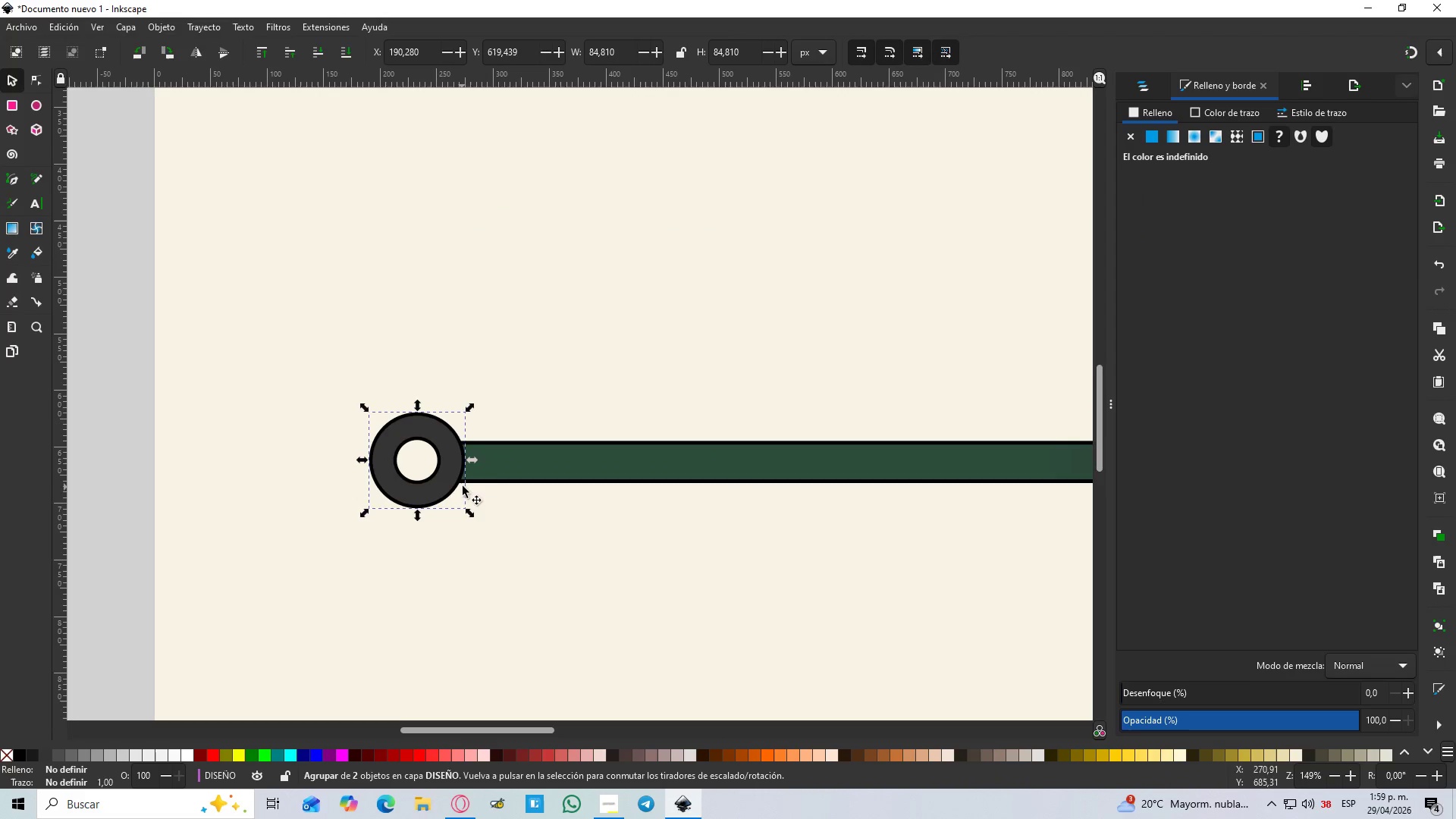 
scroll: coordinate [453, 499], scroll_direction: up, amount: 1.0
 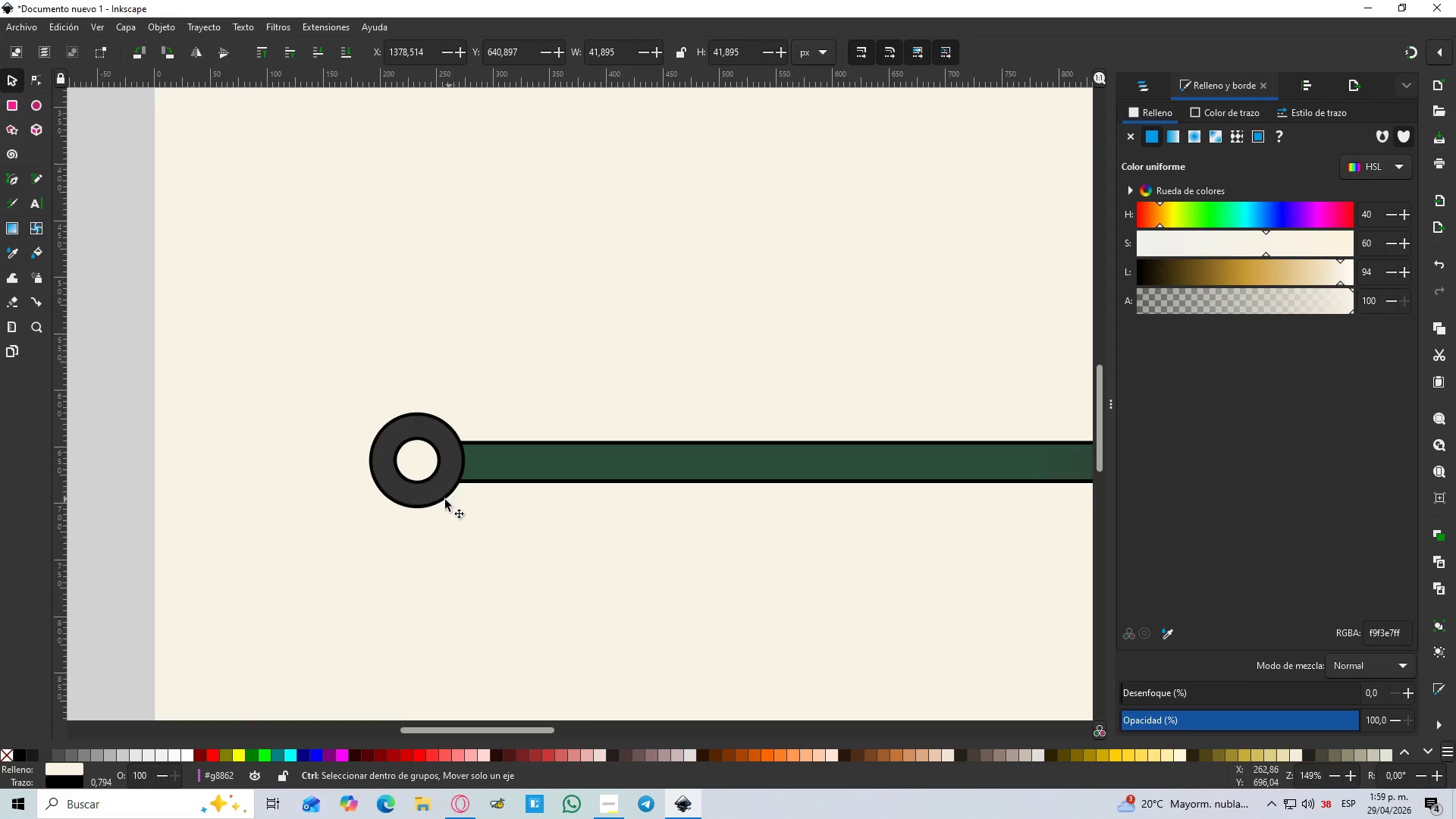 
key(D)
 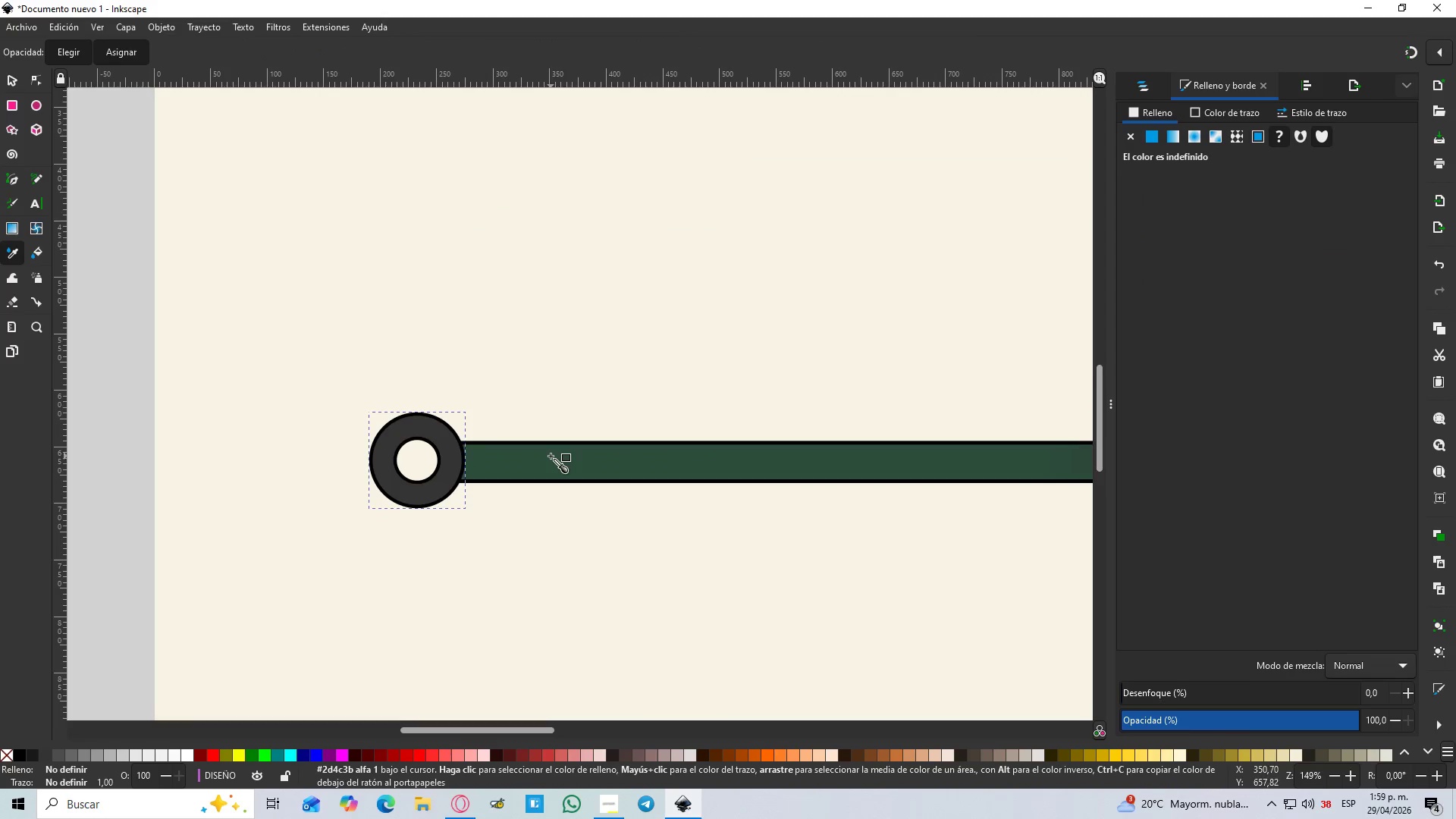 
left_click([551, 456])
 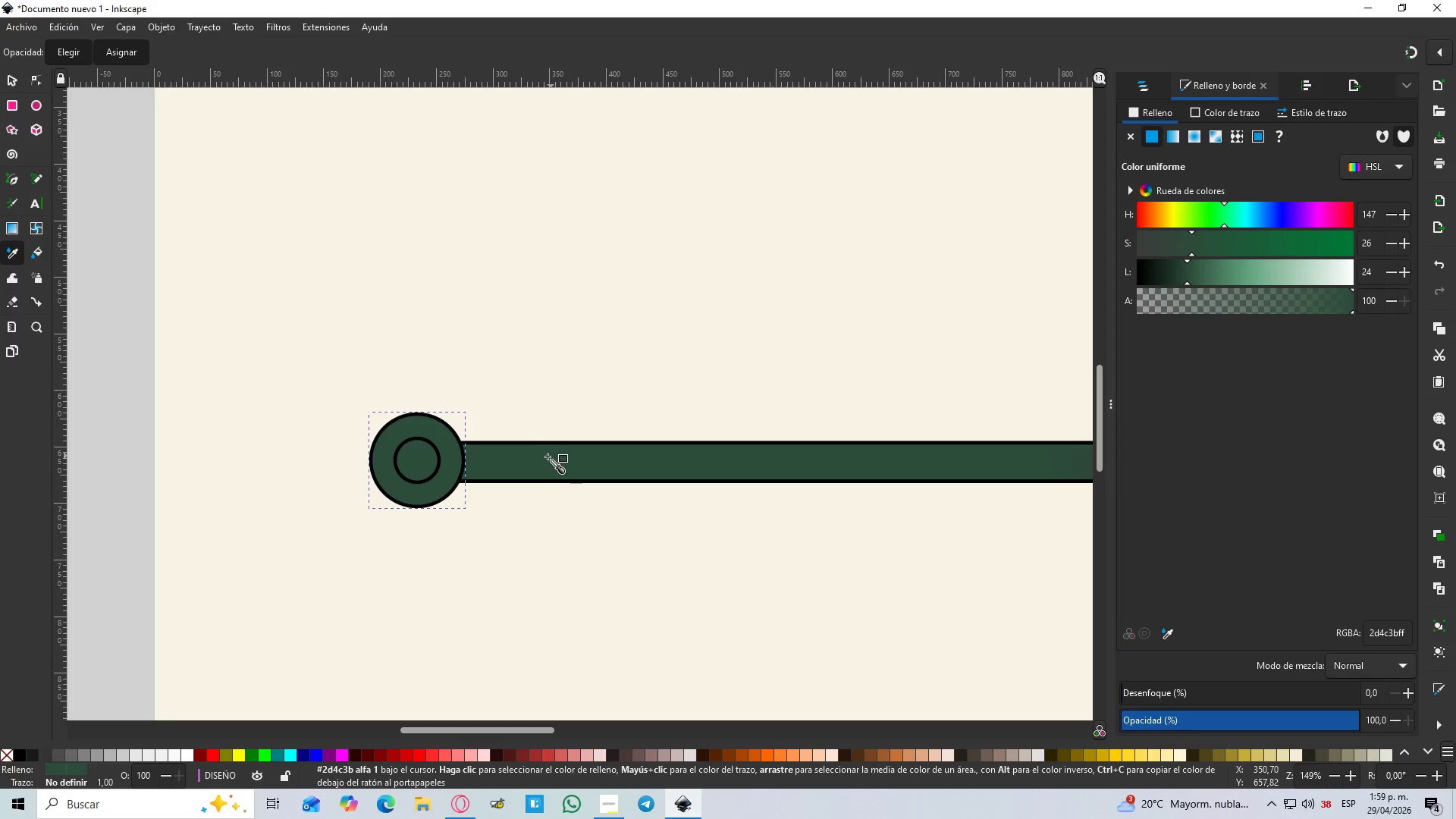 
hold_key(key=ControlLeft, duration=0.5)
scroll: coordinate [535, 467], scroll_direction: down, amount: 1.0
 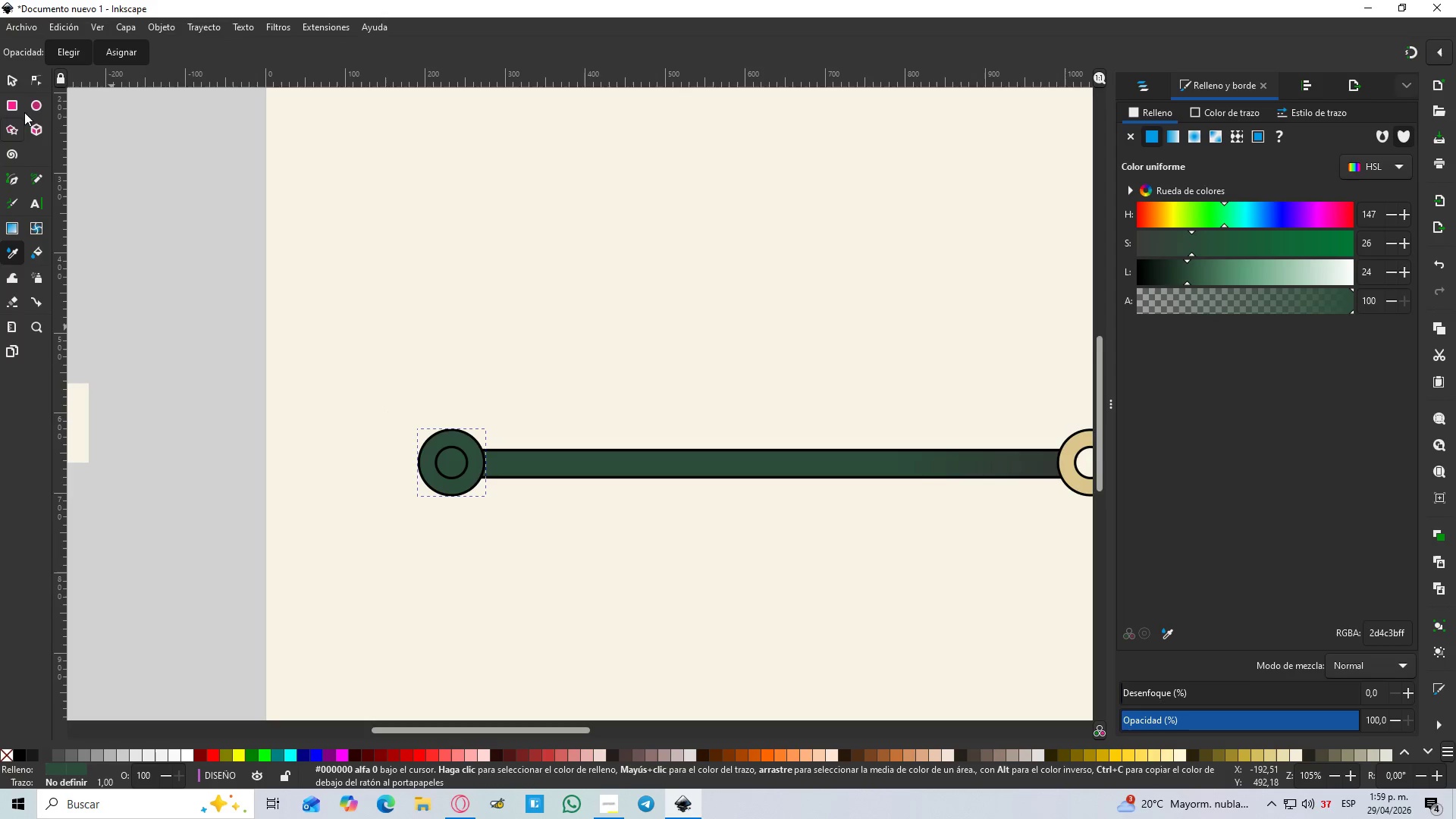 
left_click([17, 86])
 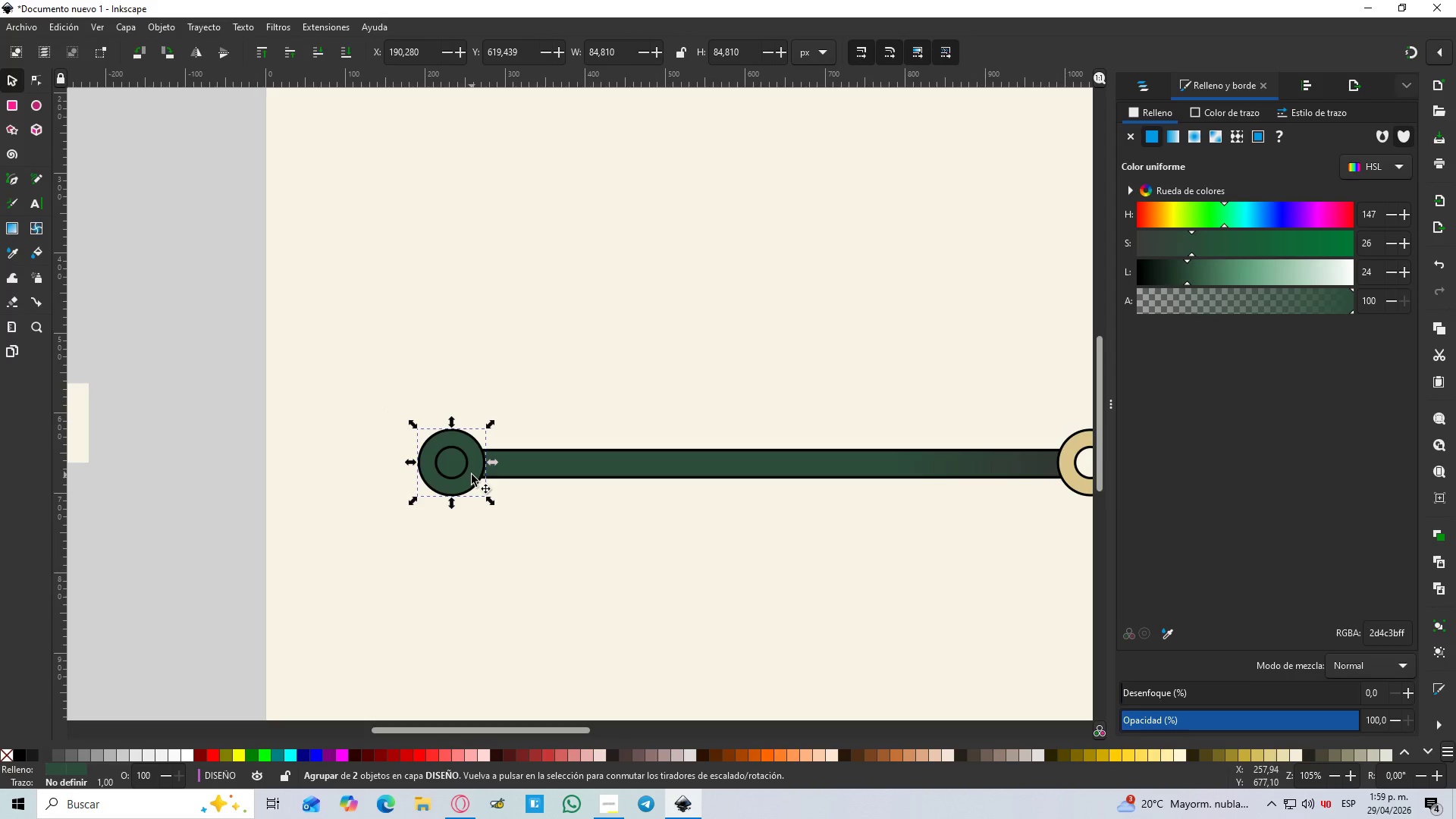 
left_click([460, 466])
 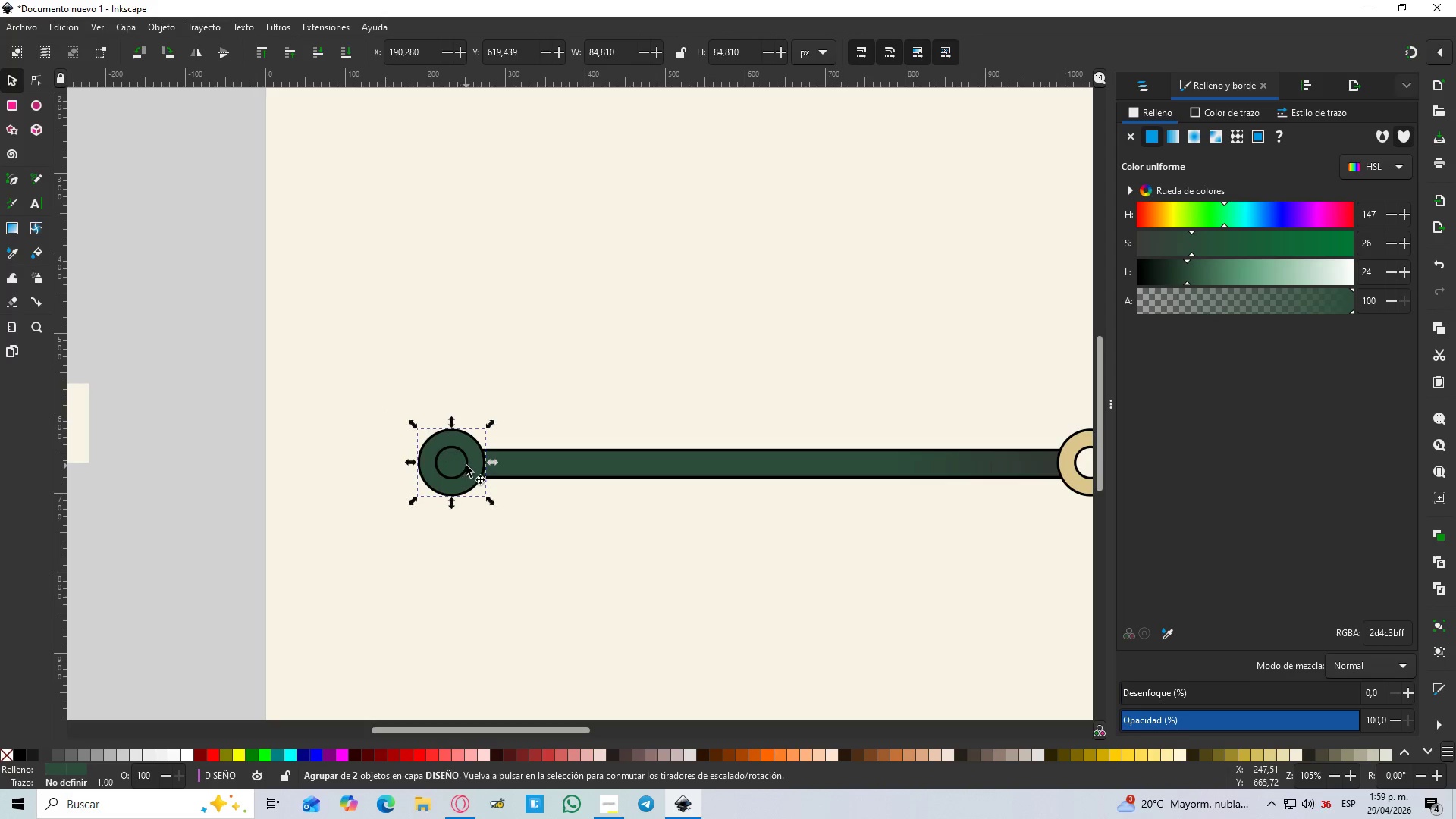 
double_click([467, 466])
 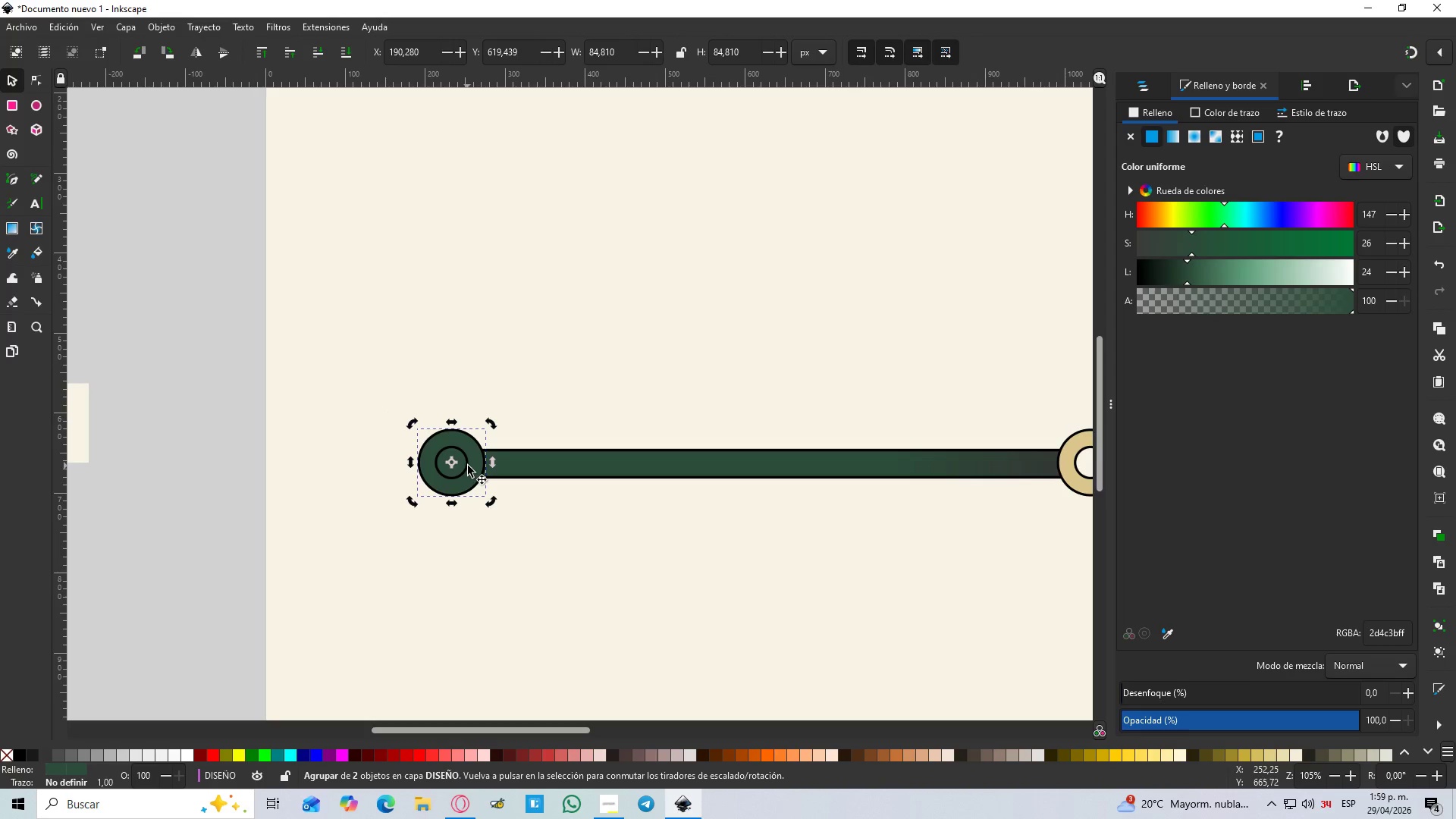 
left_click([469, 466])
 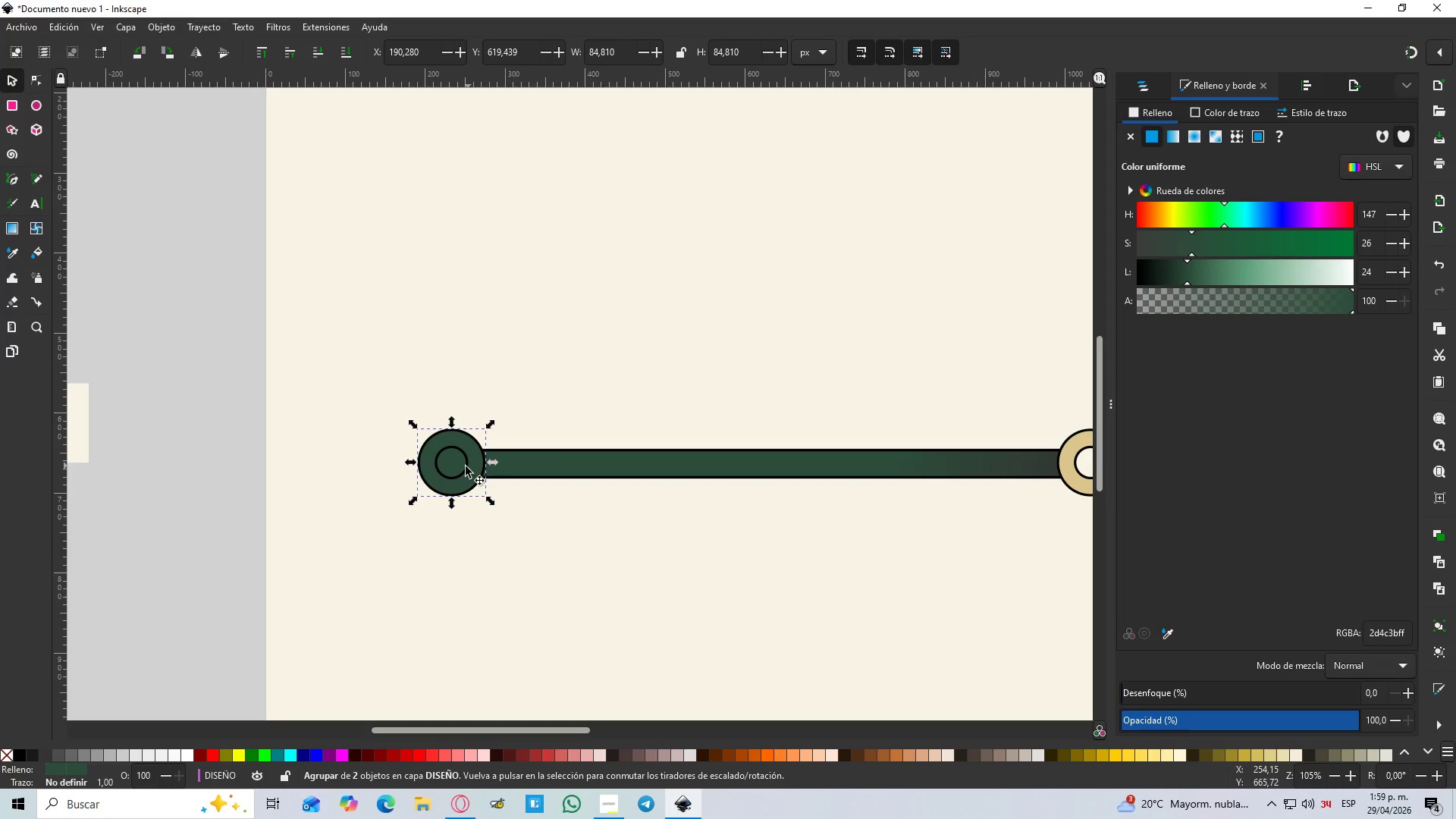 
hold_key(key=ControlLeft, duration=0.47)
 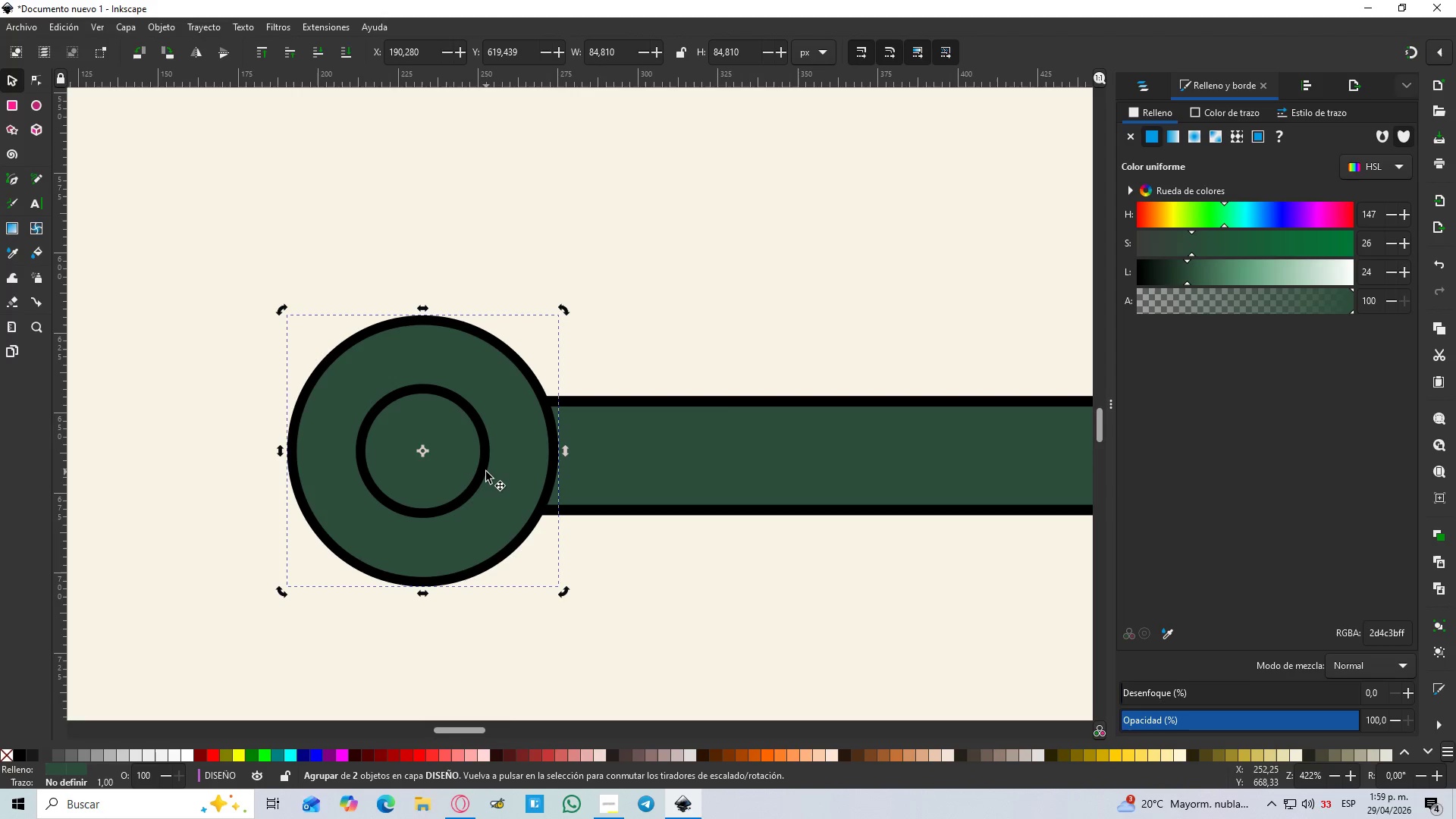 
left_click([482, 472])
 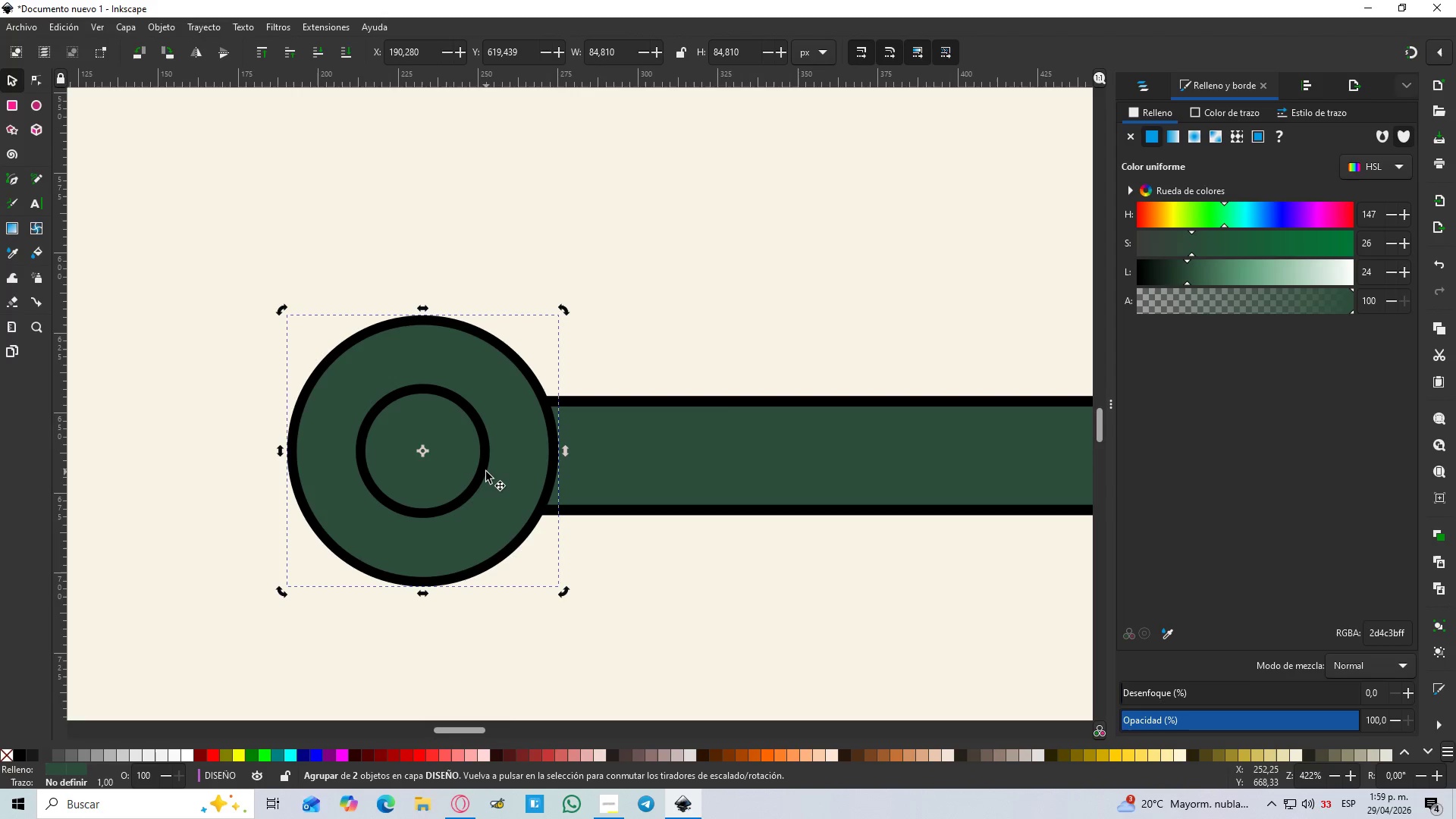 
scroll: coordinate [461, 466], scroll_direction: up, amount: 4.0
 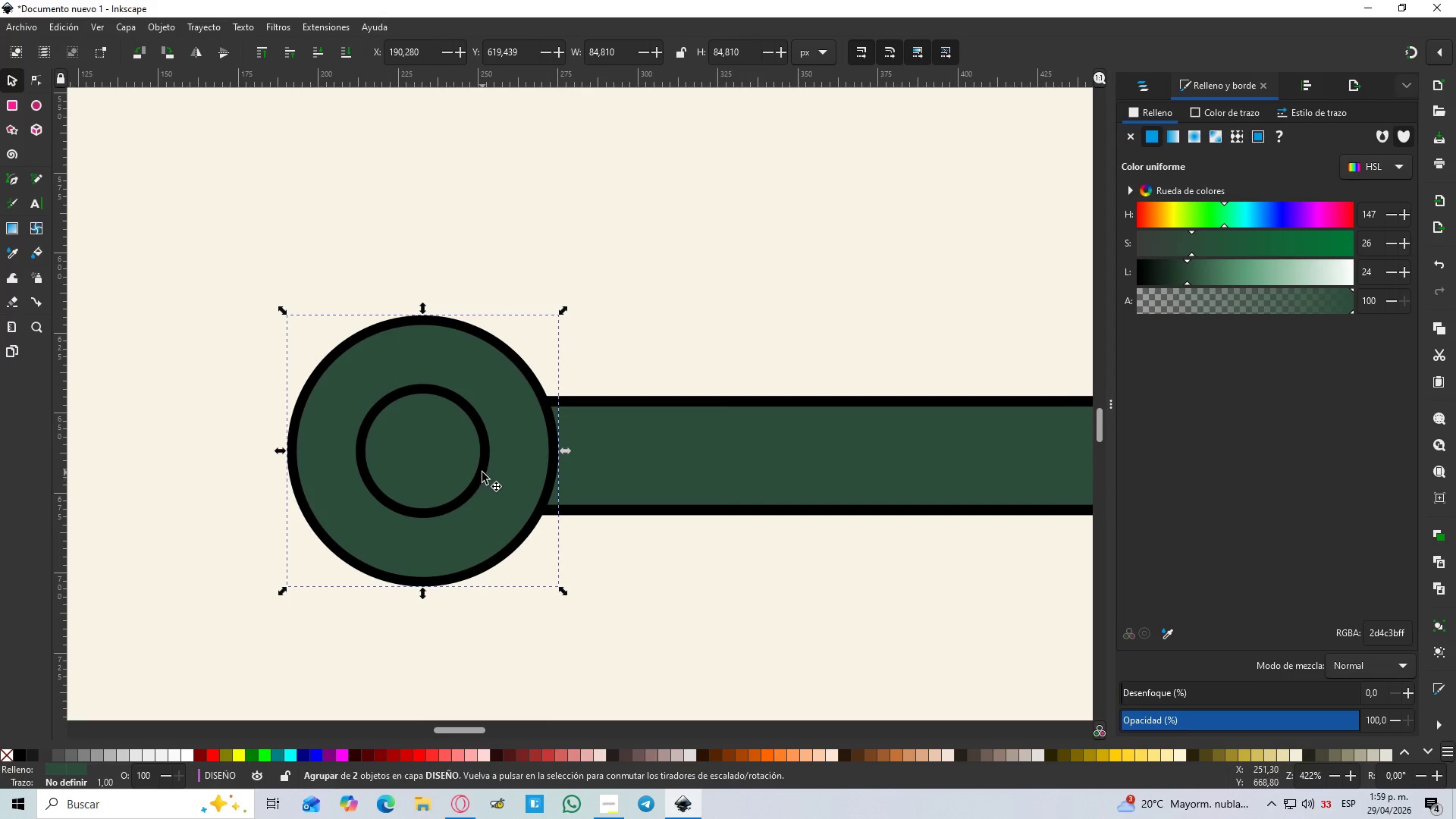 
double_click([486, 472])
 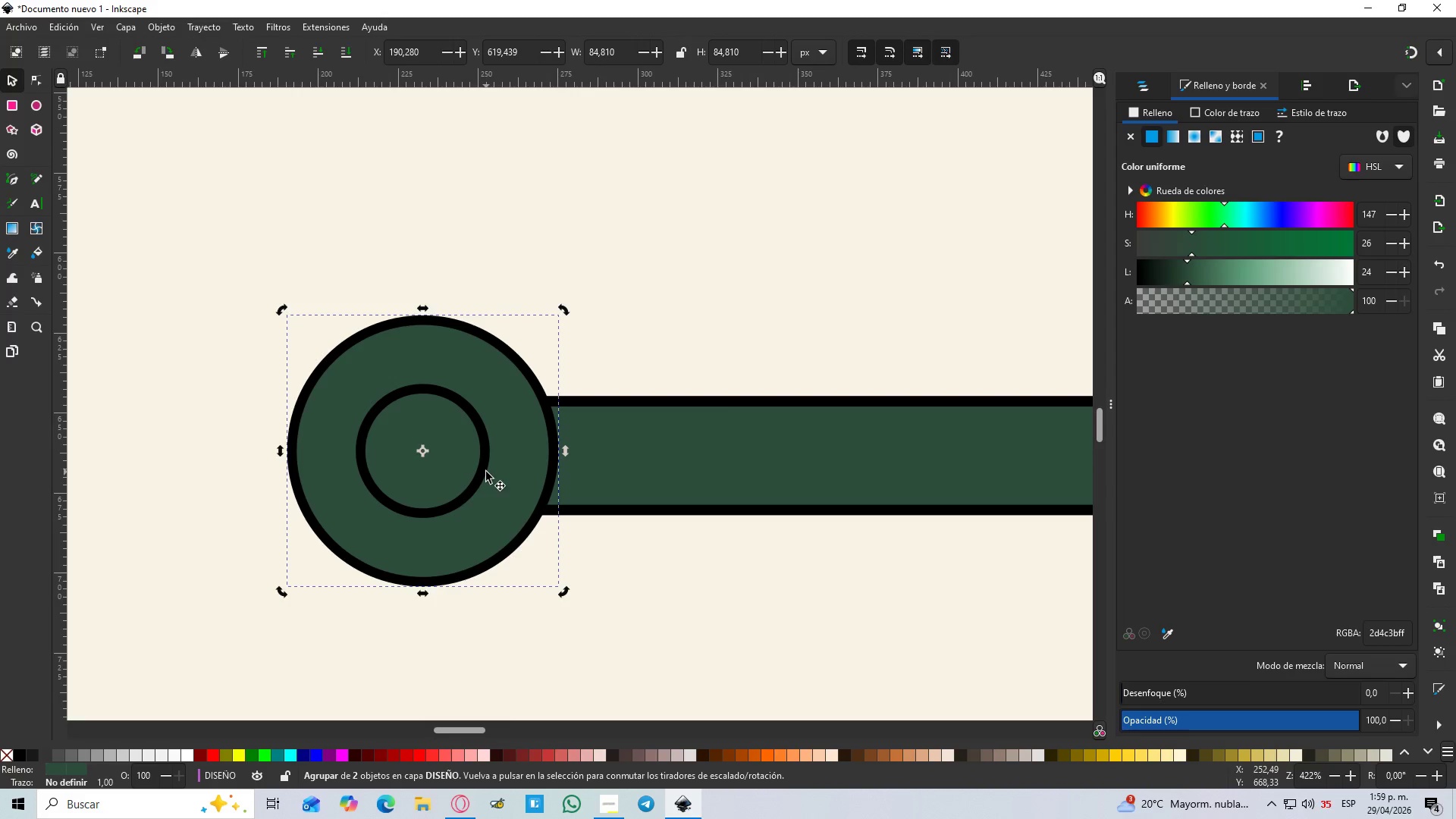 
triple_click([486, 472])
 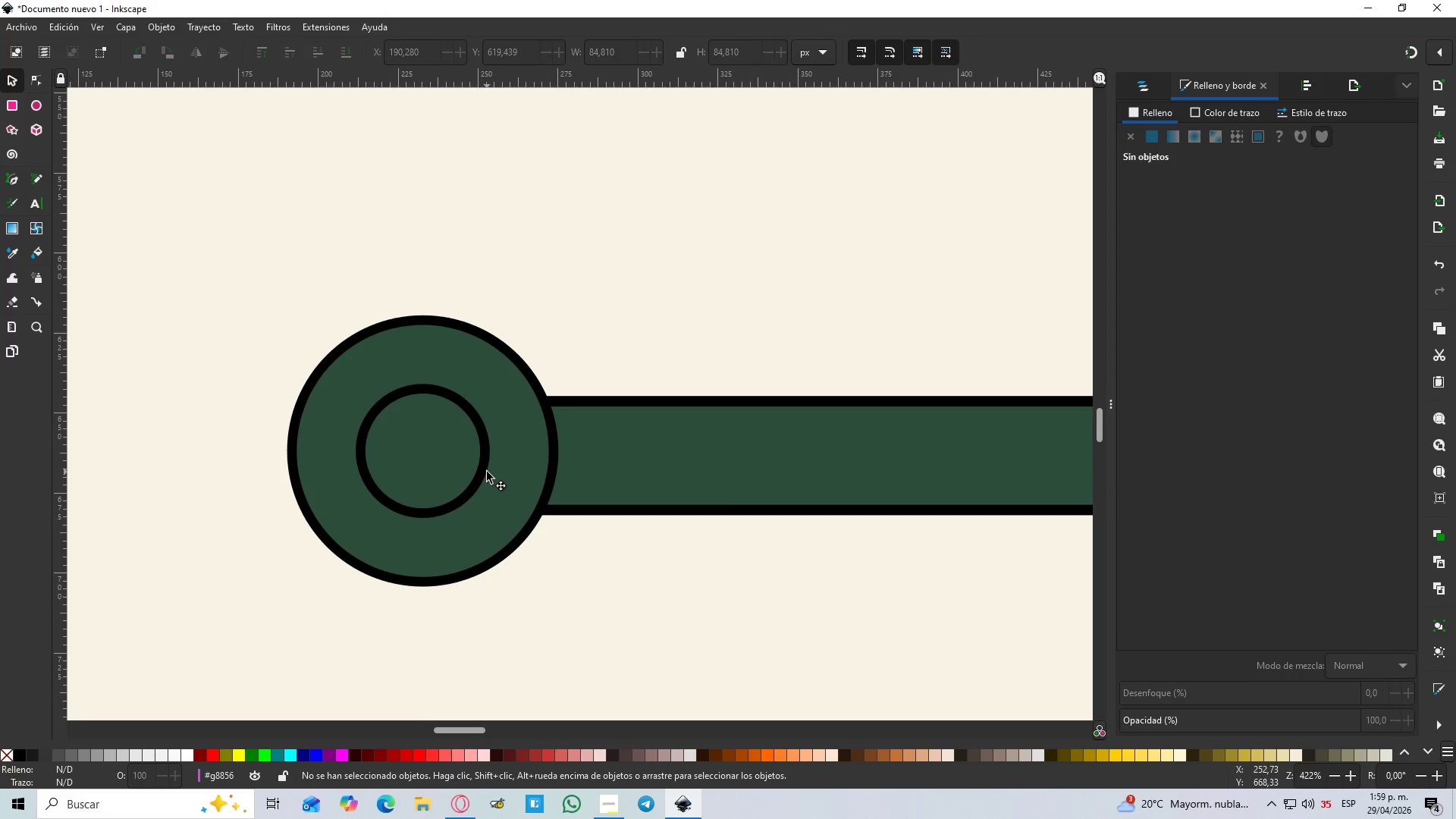 
triple_click([487, 472])
 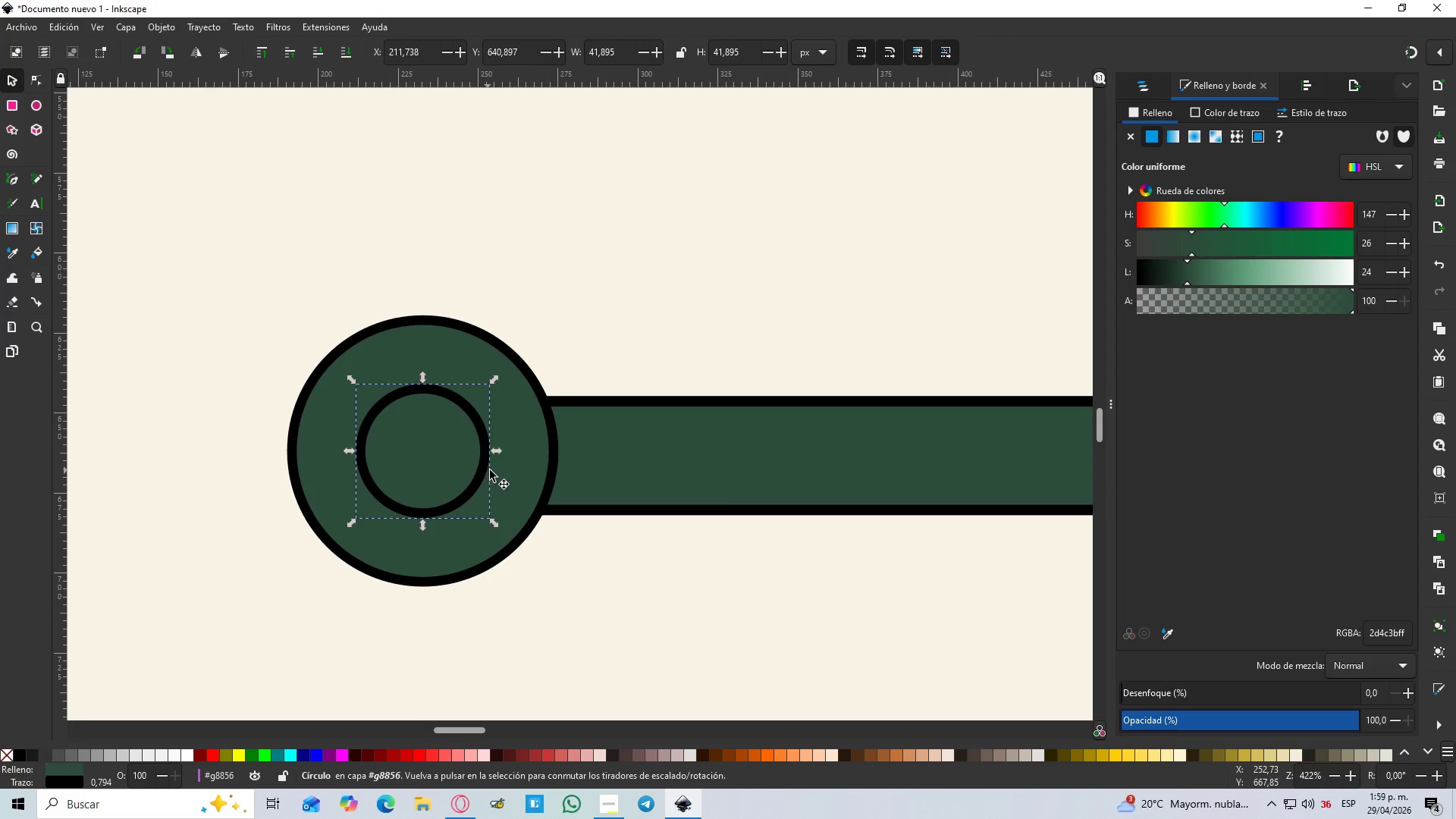 
key(D)
 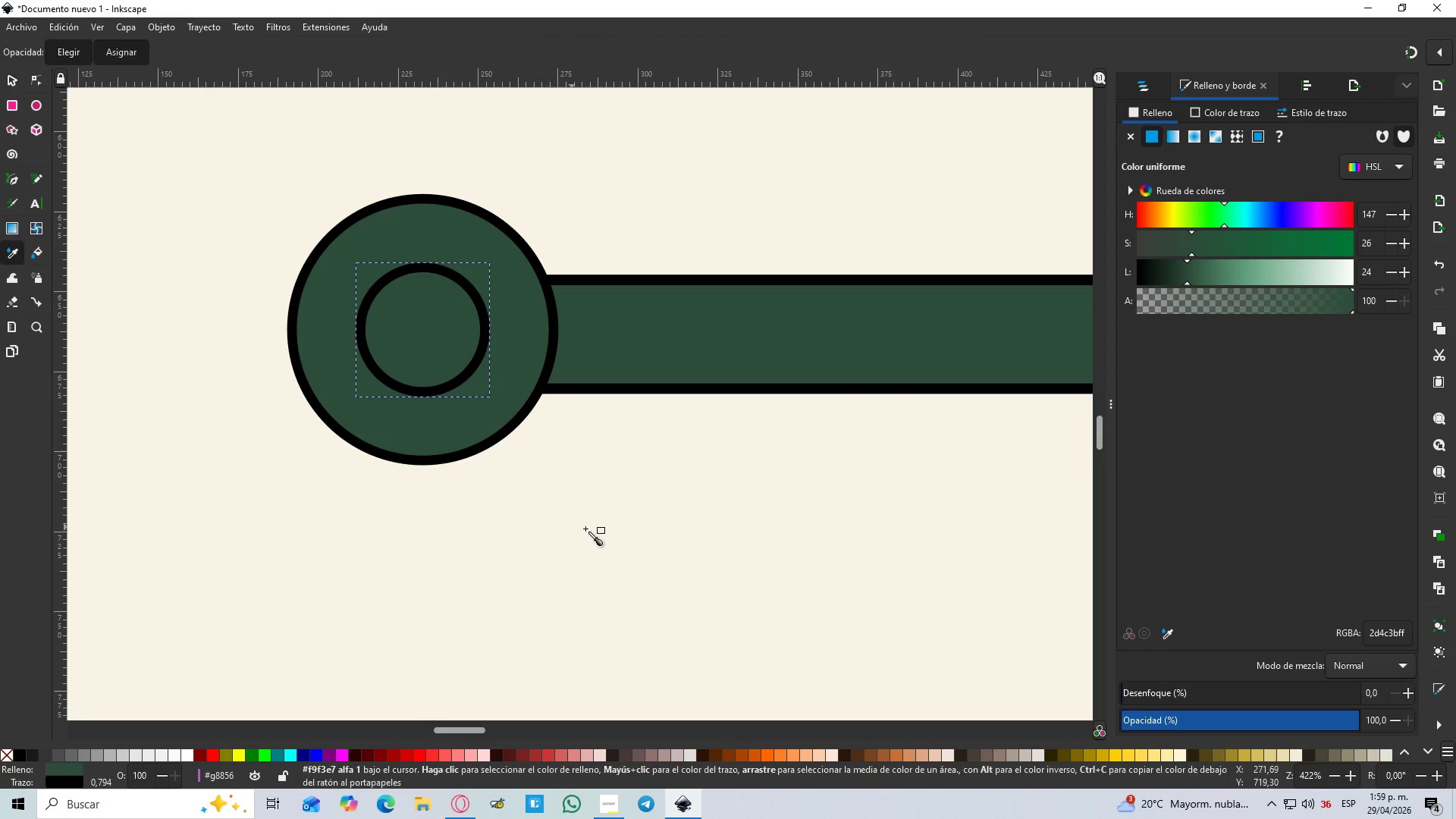 
left_click([585, 529])
 